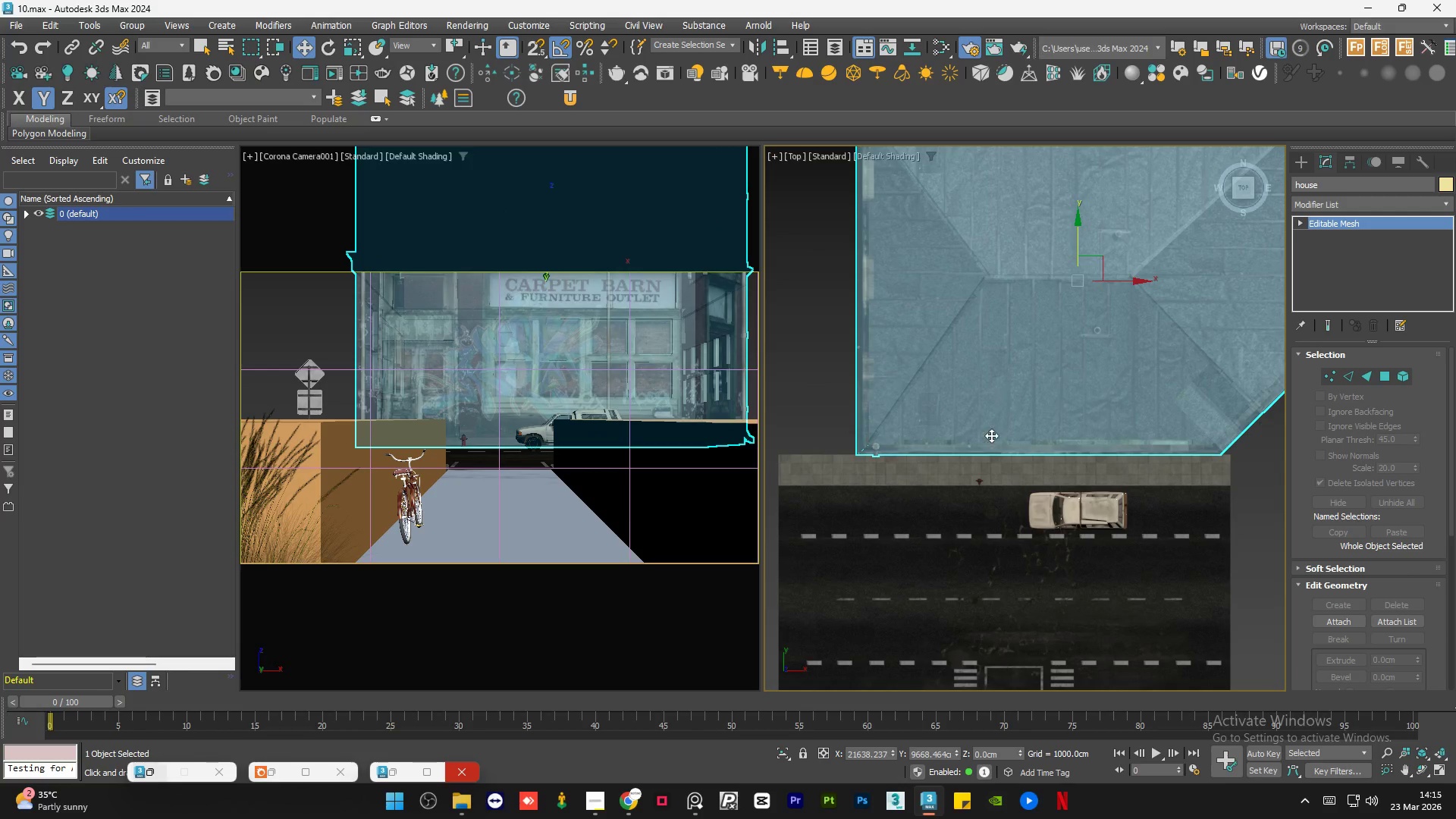 
hold_key(key=AltLeft, duration=0.95)
 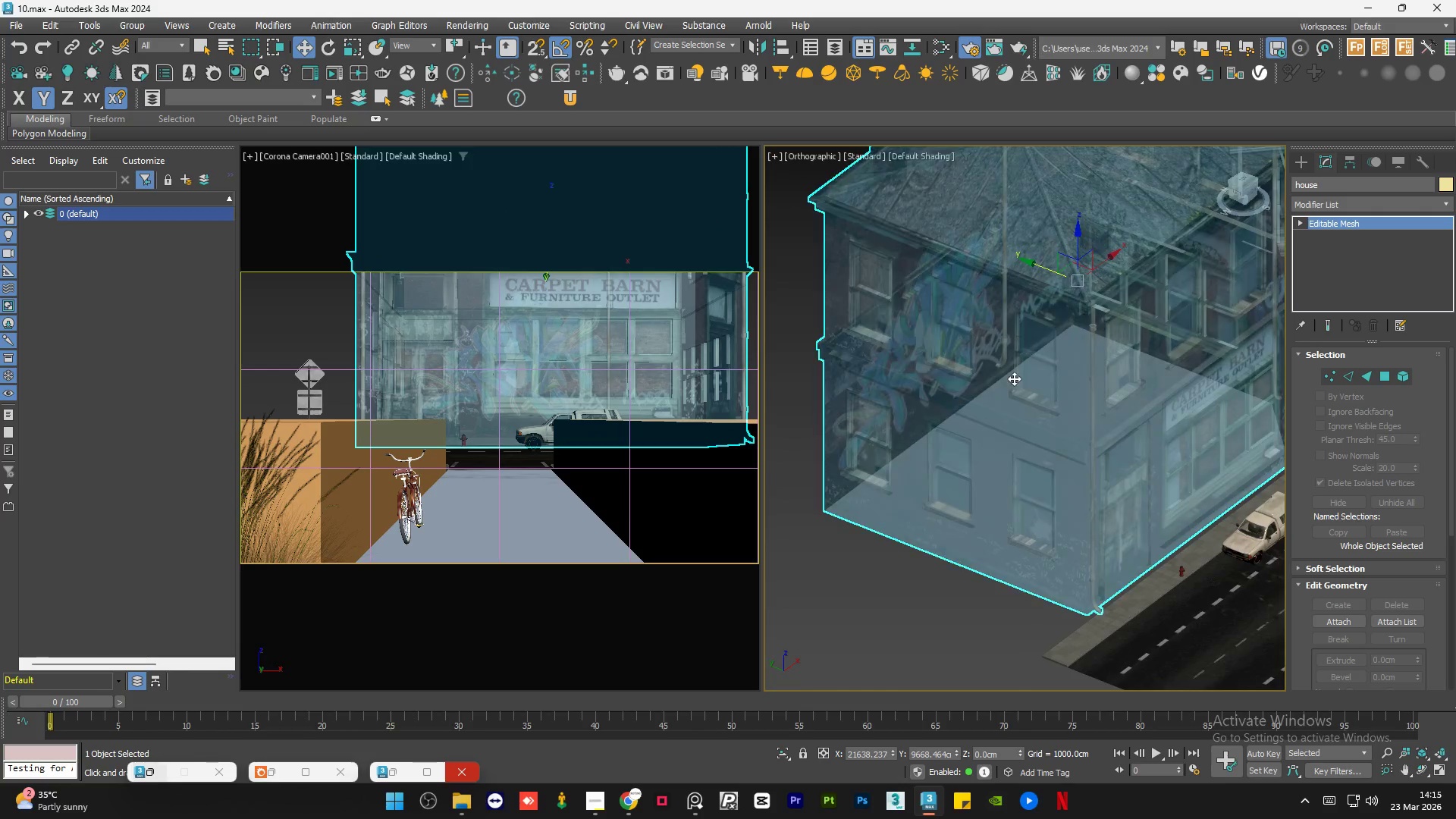 
scroll: coordinate [1009, 381], scroll_direction: down, amount: 2.0
 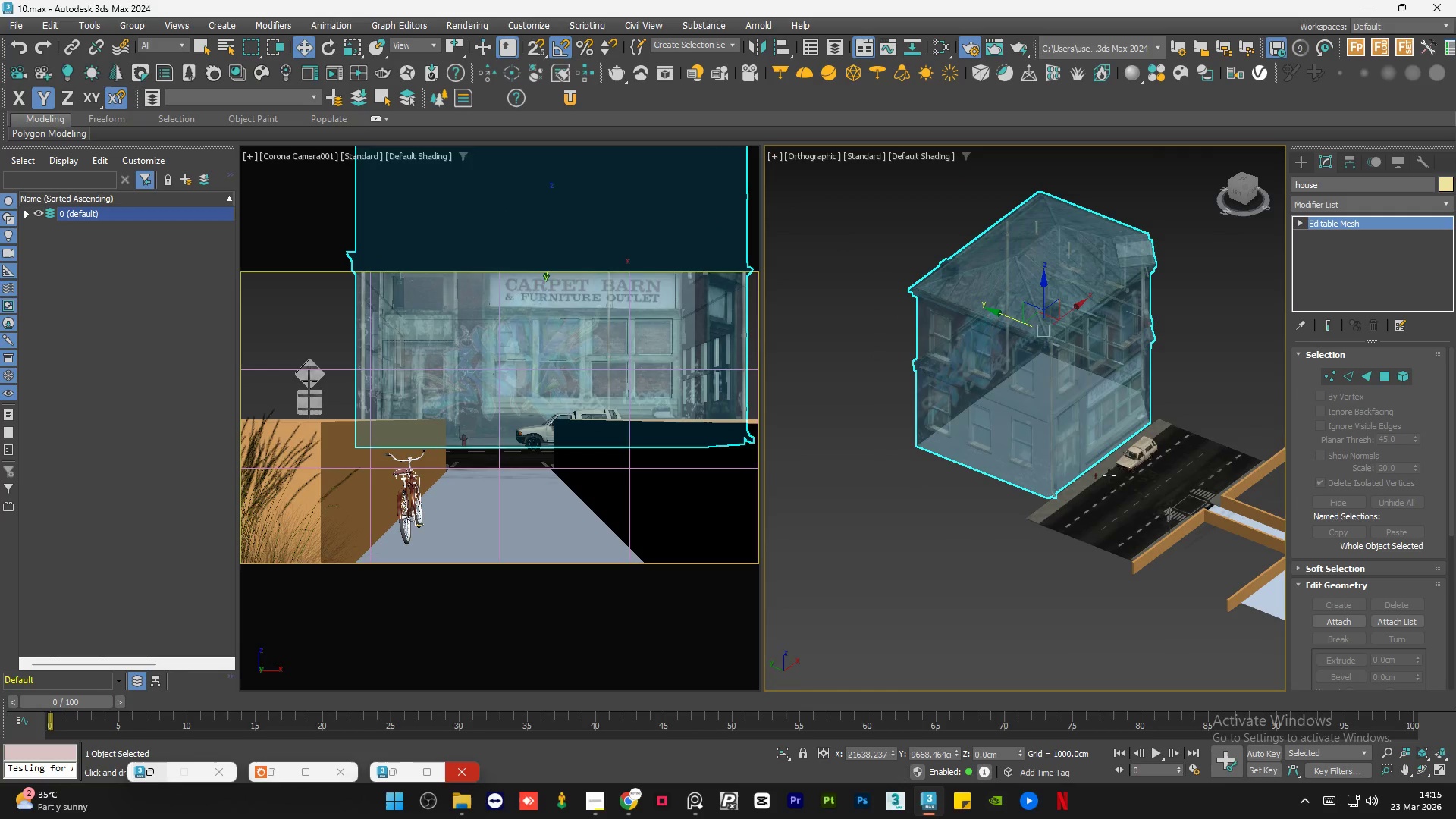 
scroll: coordinate [1051, 504], scroll_direction: up, amount: 5.0
 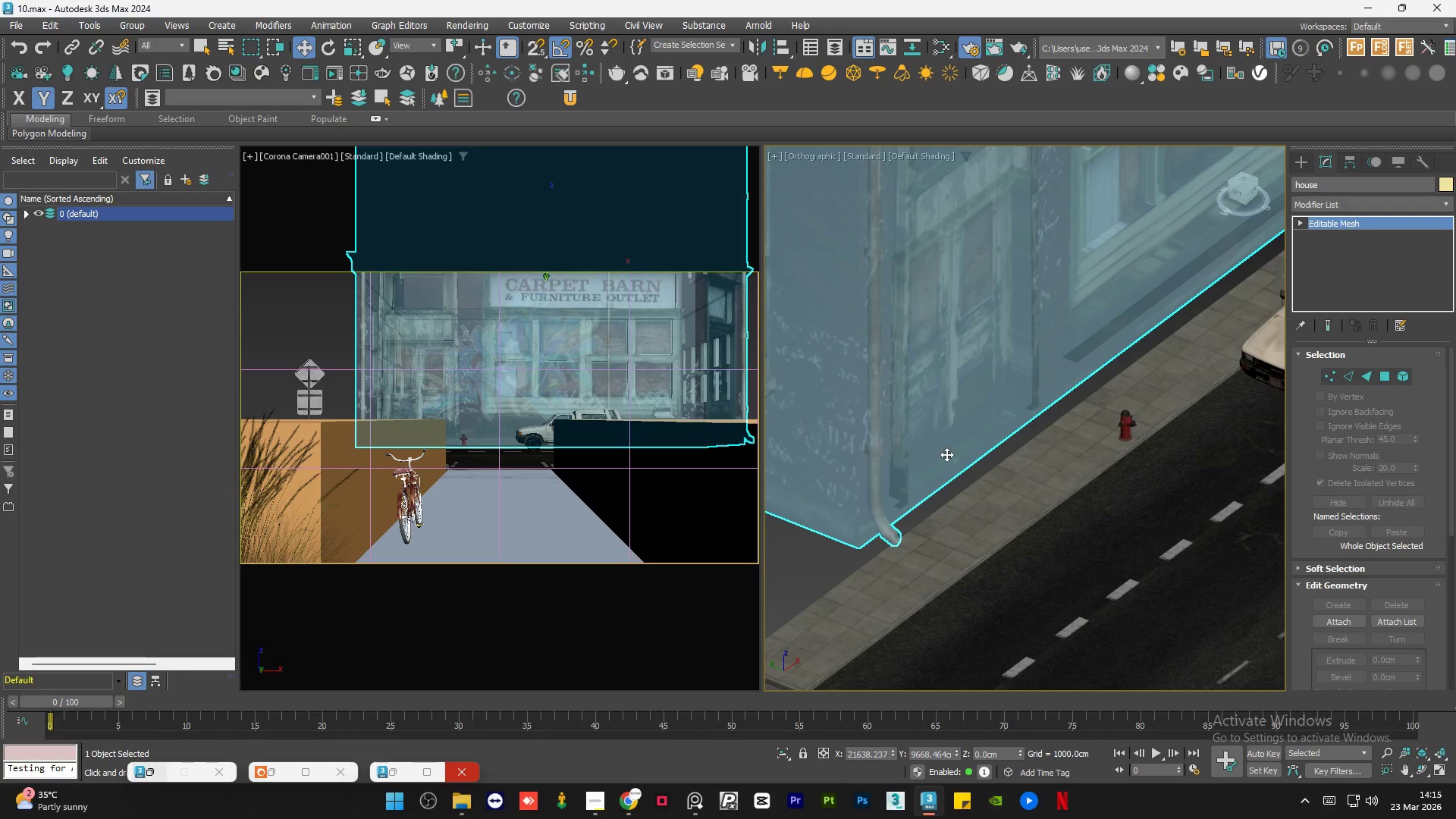 
left_click_drag(start_coordinate=[946, 456], to_coordinate=[960, 456])
 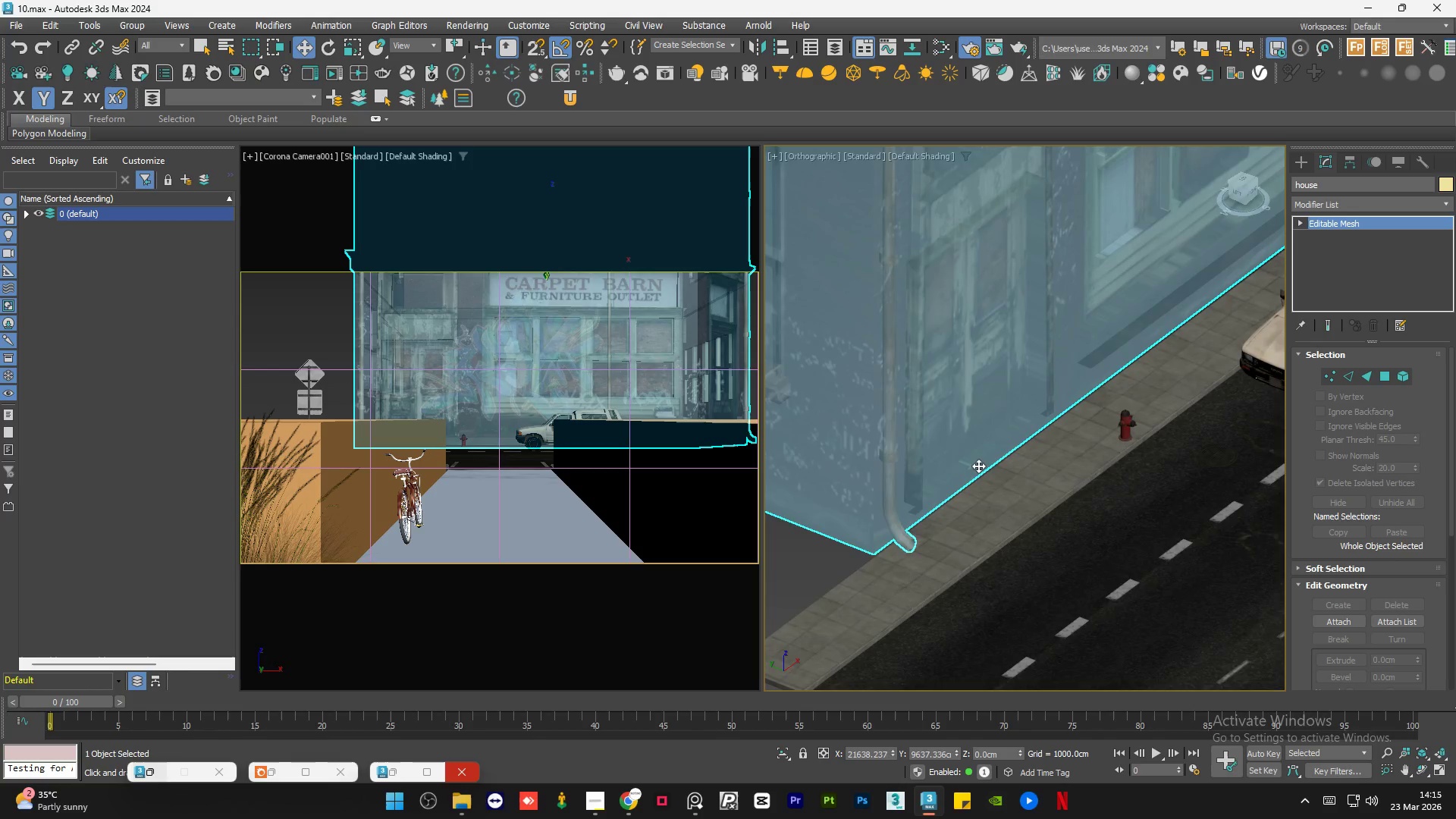 
left_click_drag(start_coordinate=[971, 469], to_coordinate=[983, 471])
 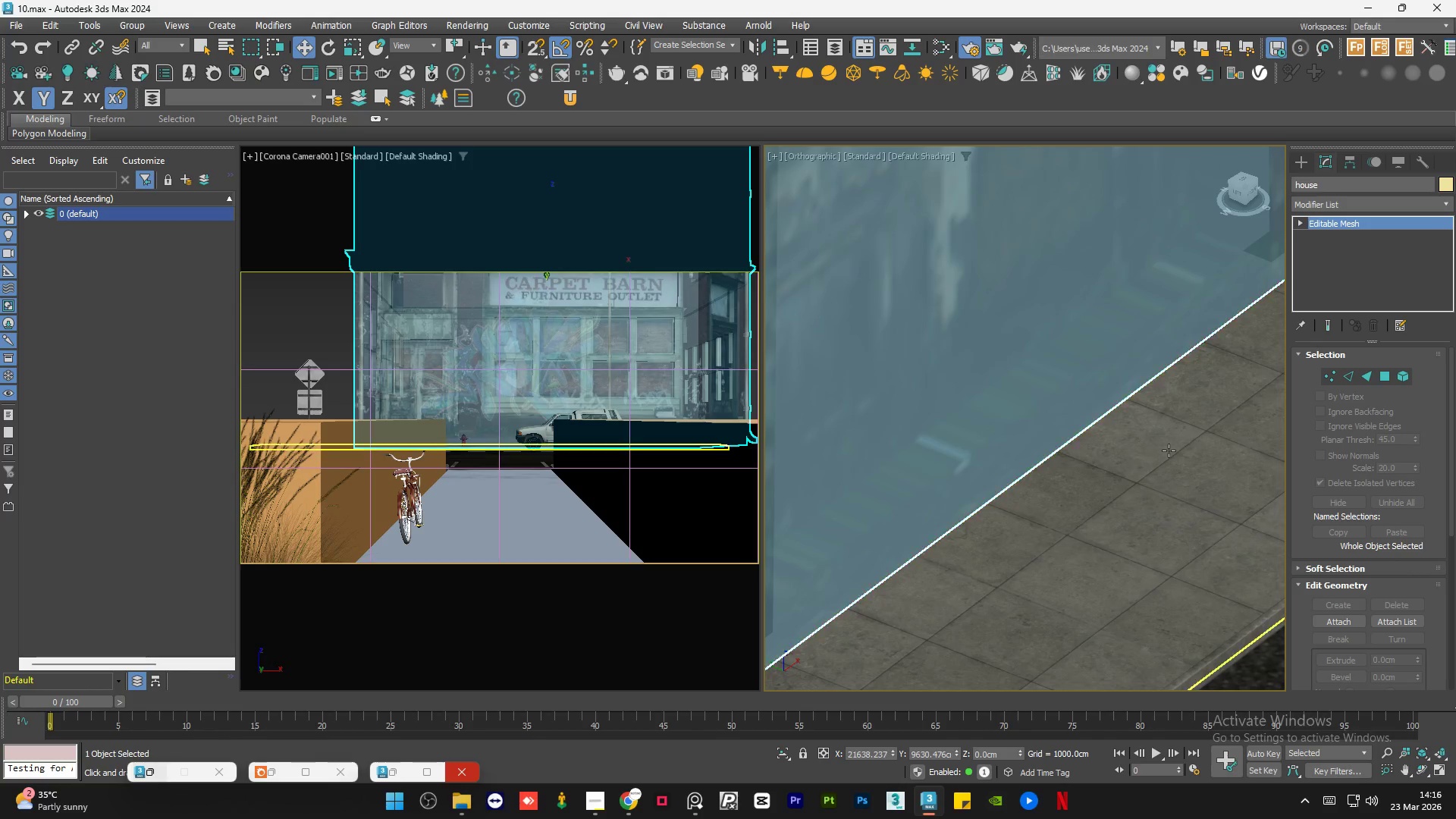 
scroll: coordinate [975, 471], scroll_direction: up, amount: 4.0
 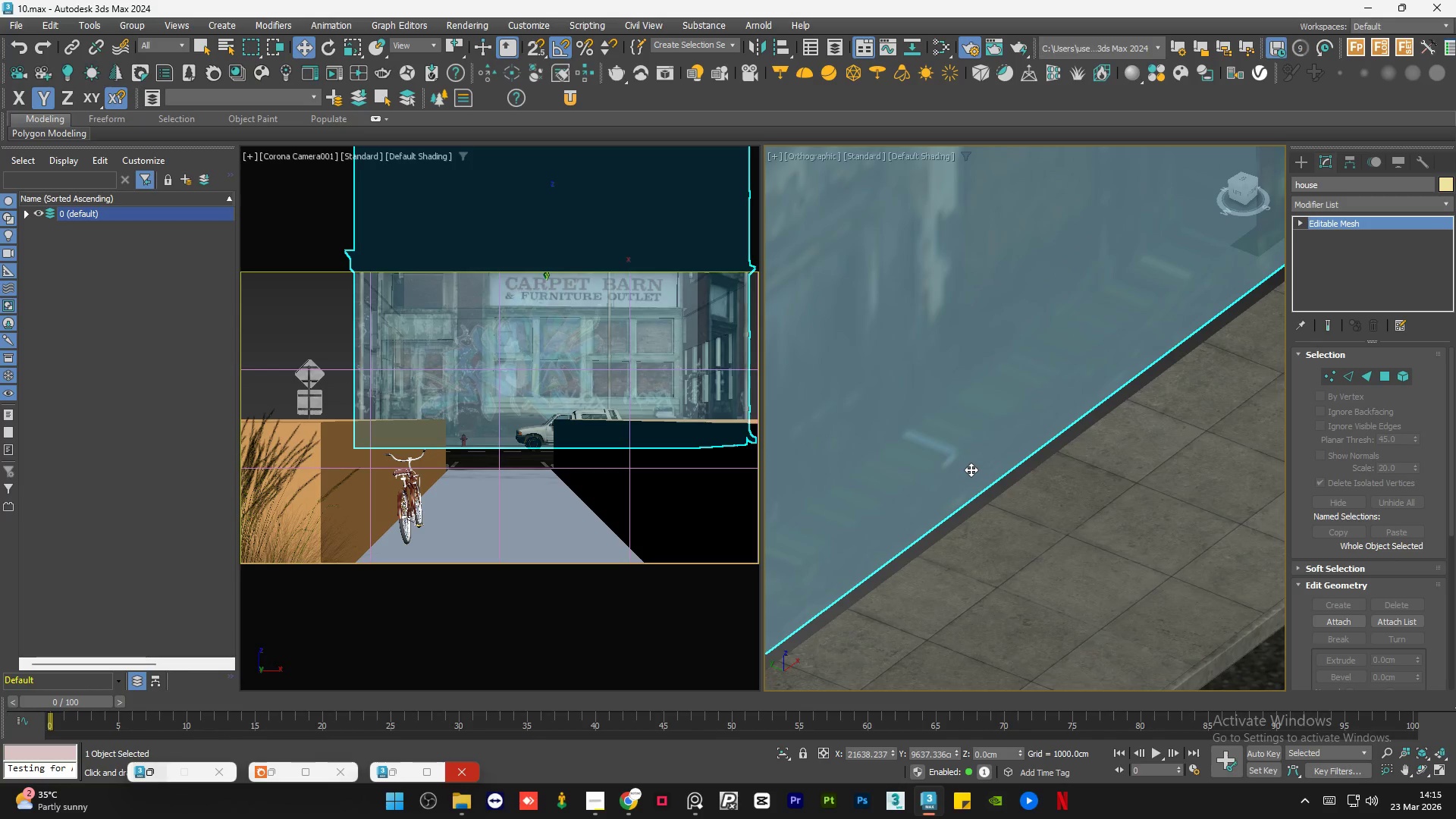 
scroll: coordinate [1171, 450], scroll_direction: down, amount: 4.0
 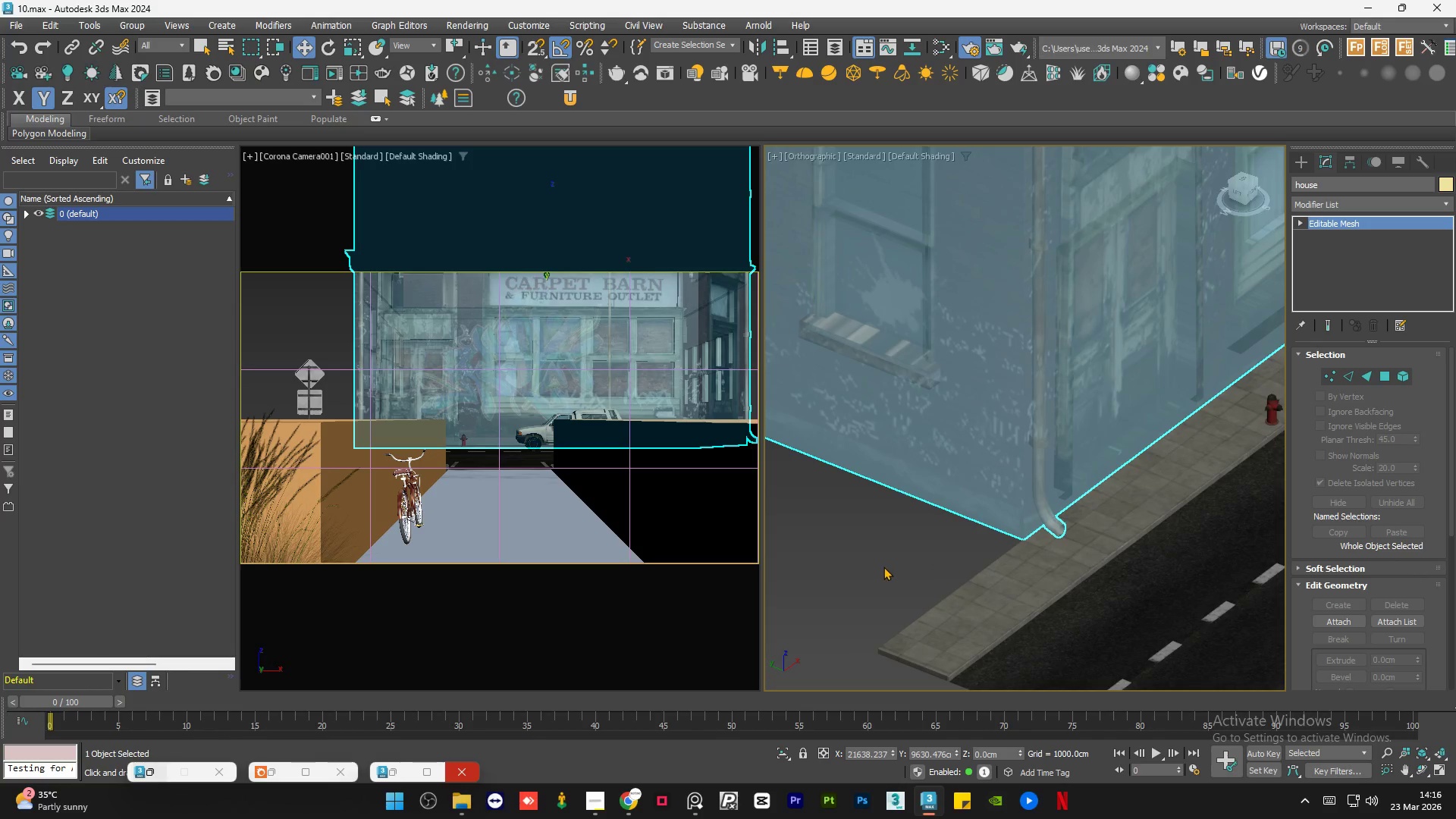 
left_click([852, 556])
 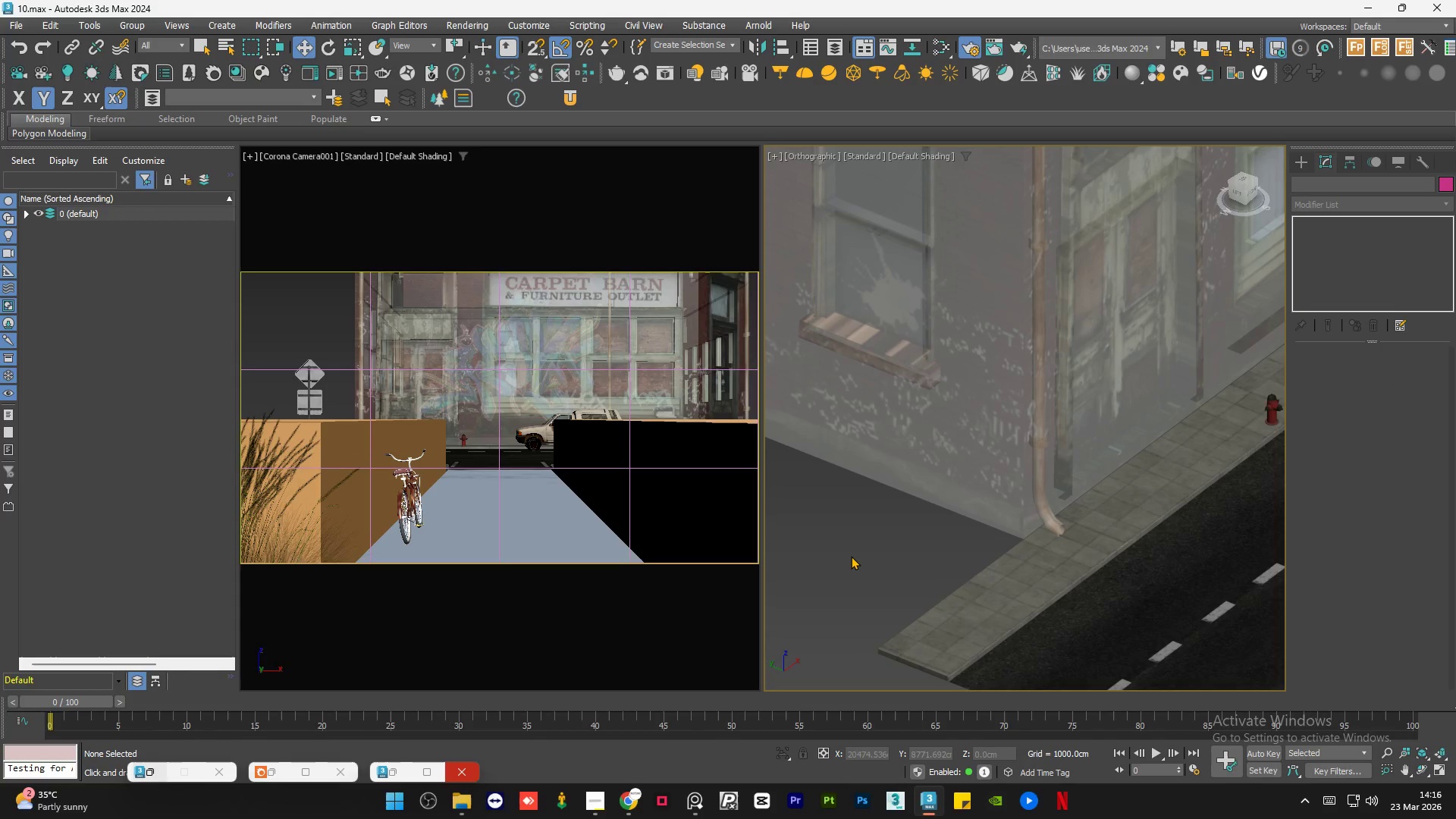 
scroll: coordinate [851, 556], scroll_direction: down, amount: 5.0
 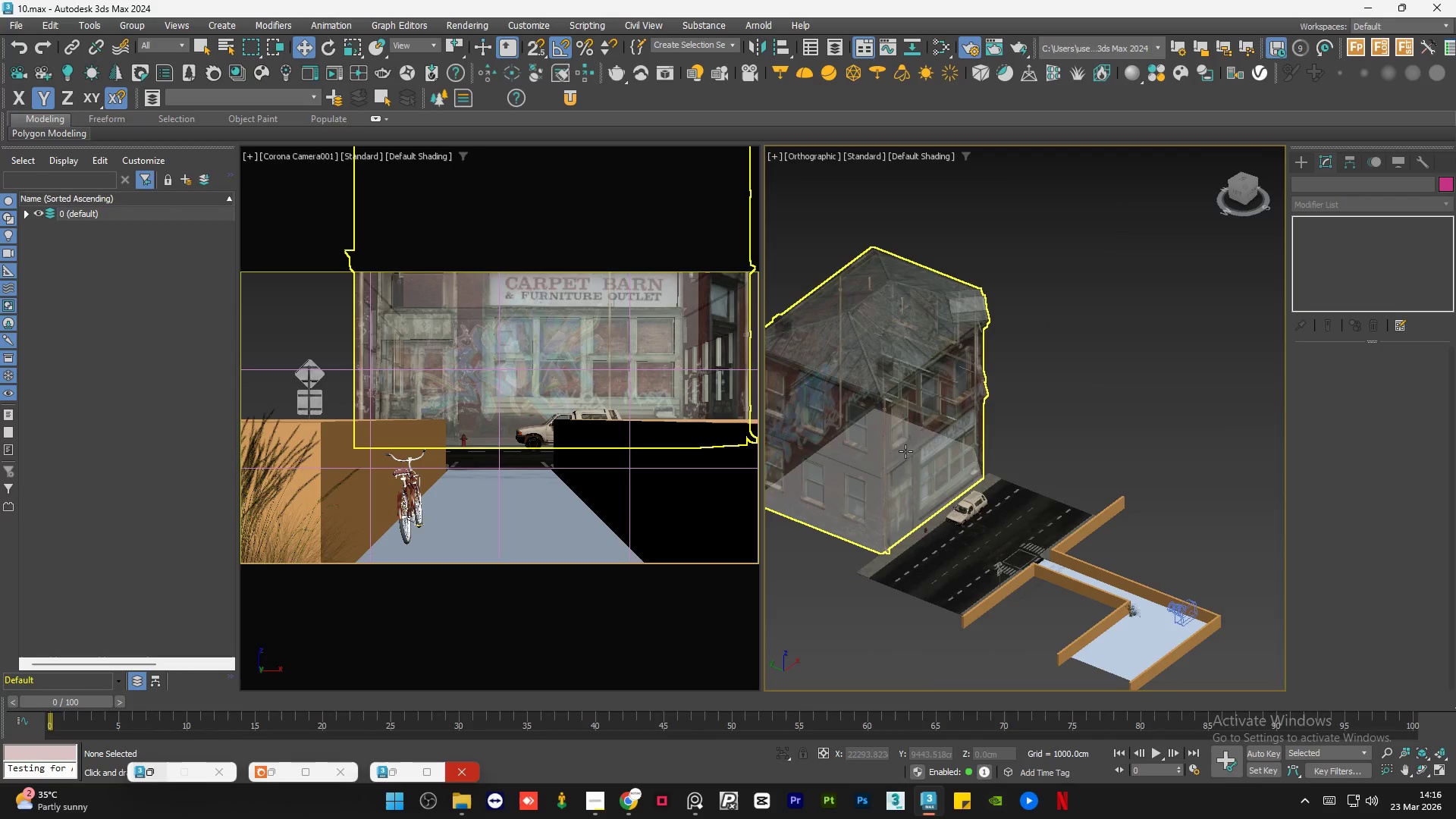 
left_click([905, 450])
 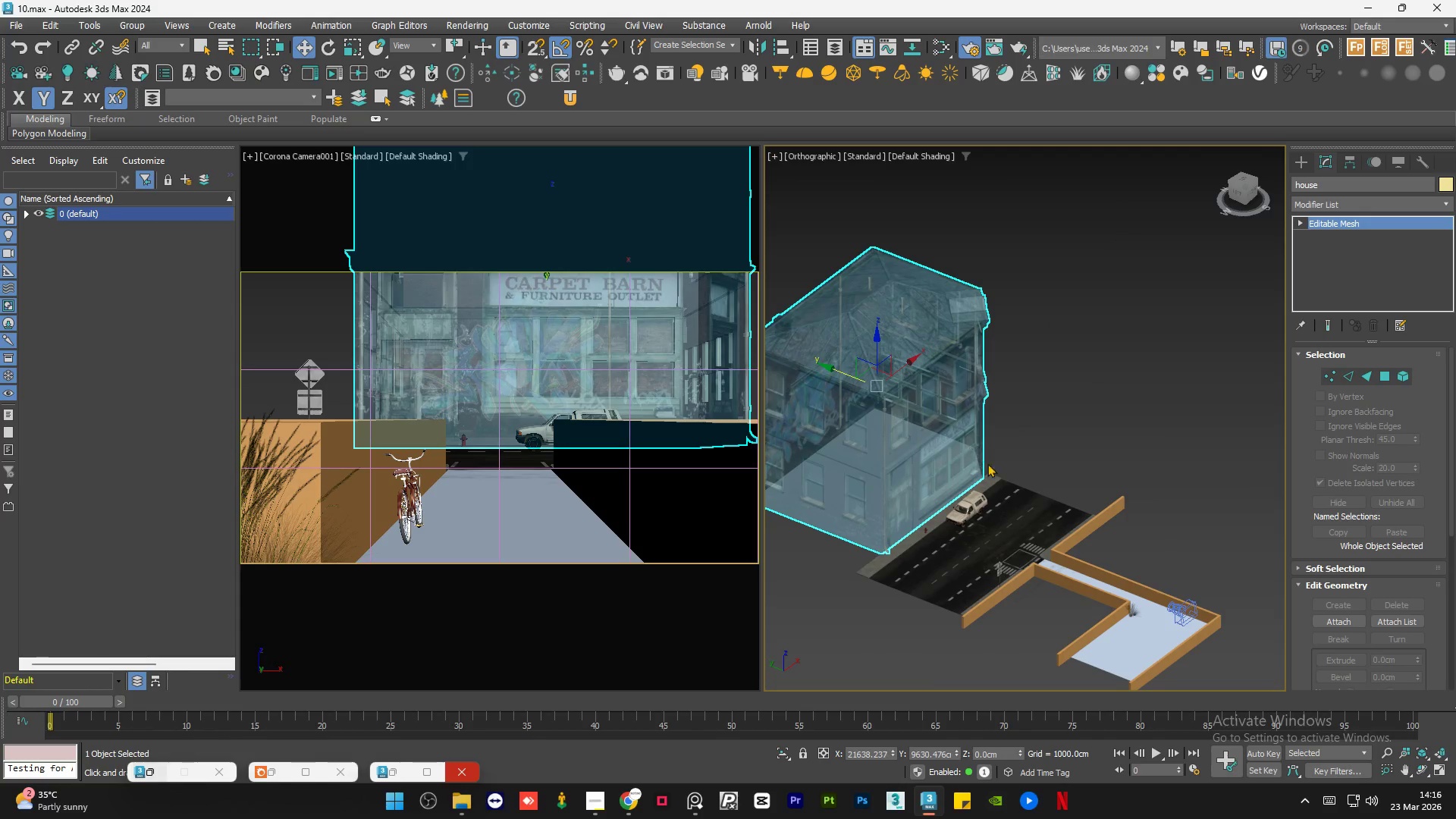 
hold_key(key=AltLeft, duration=0.94)
 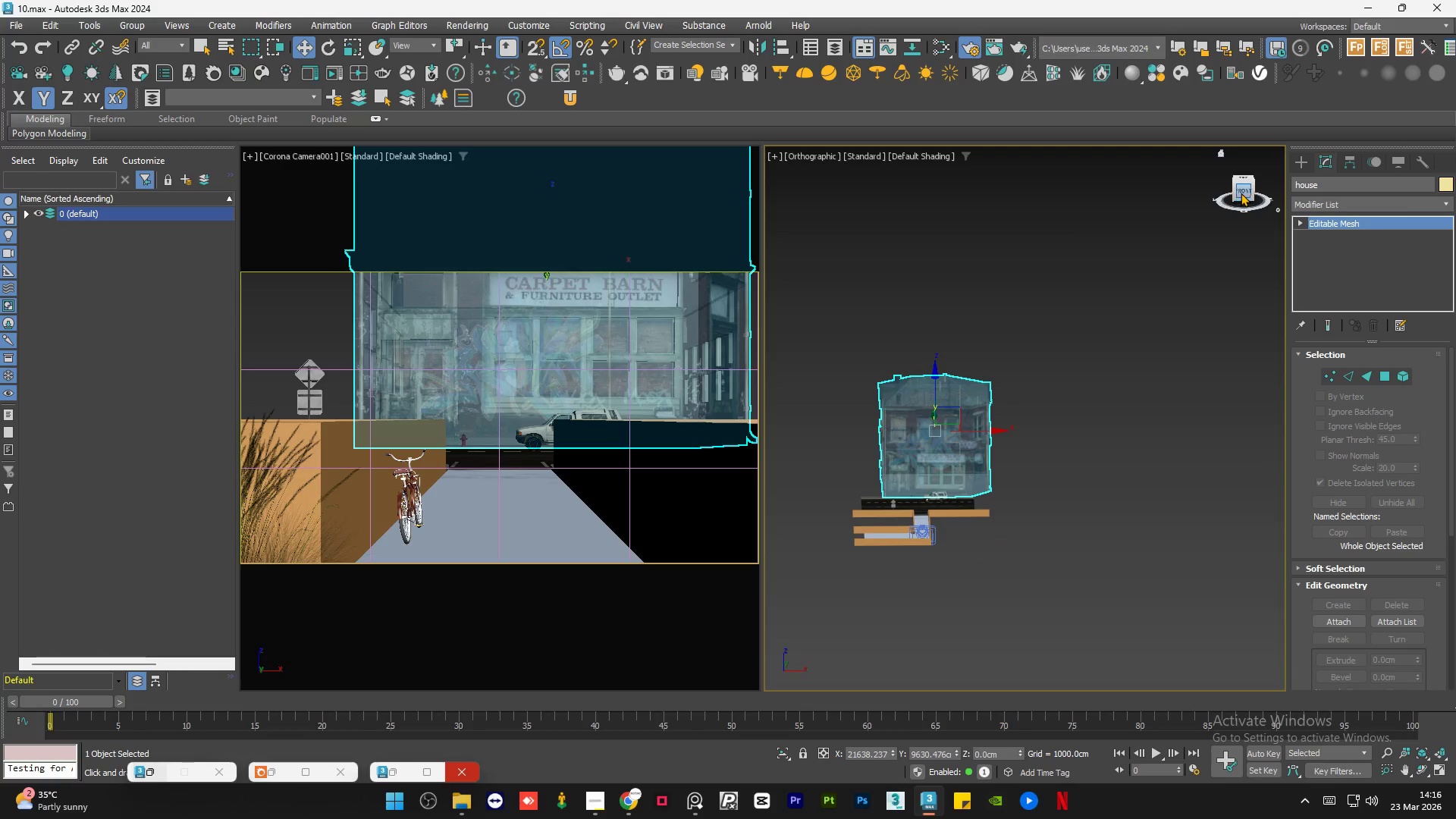 
scroll: coordinate [993, 475], scroll_direction: down, amount: 2.0
 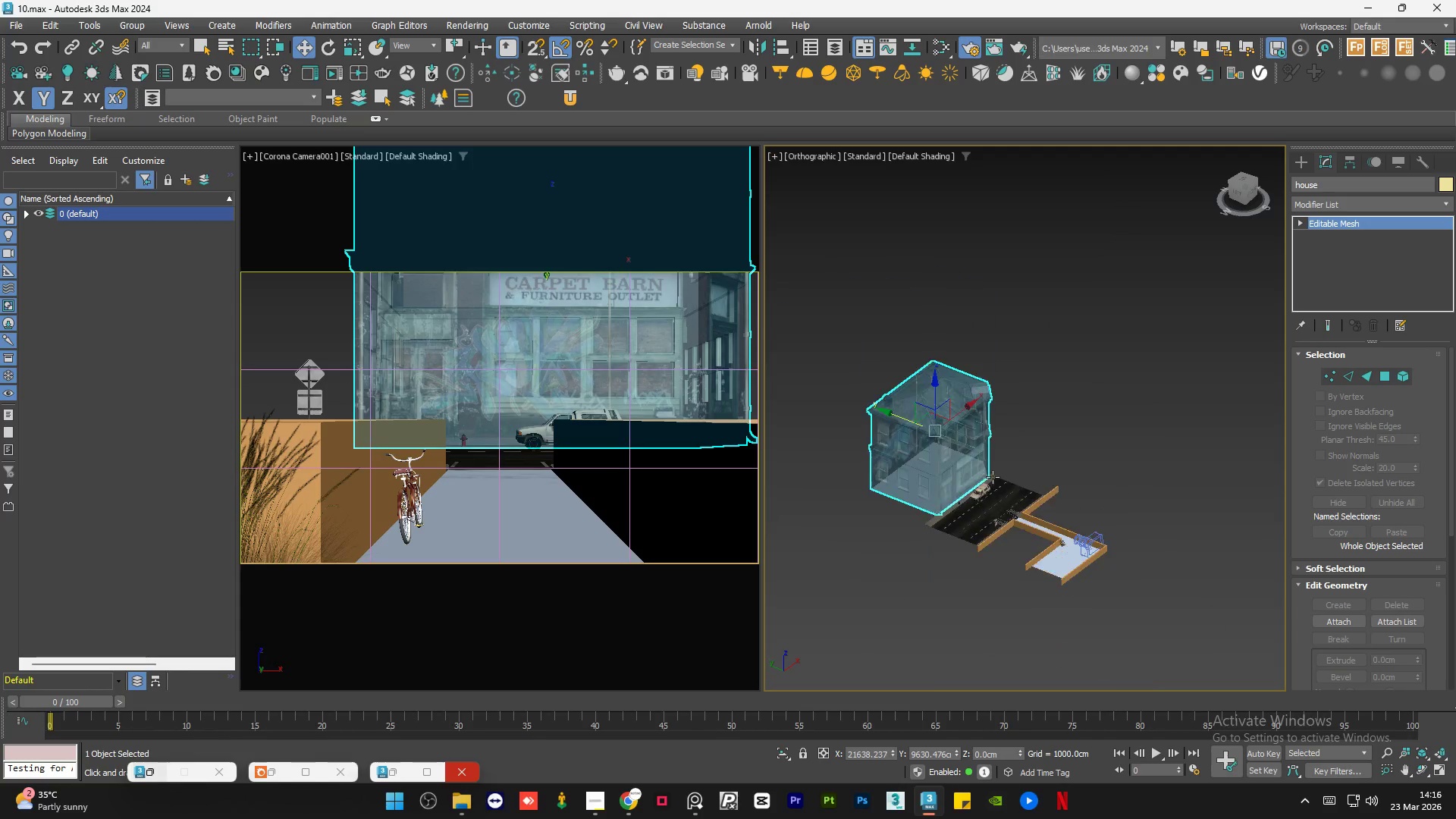 
left_click([1241, 192])
 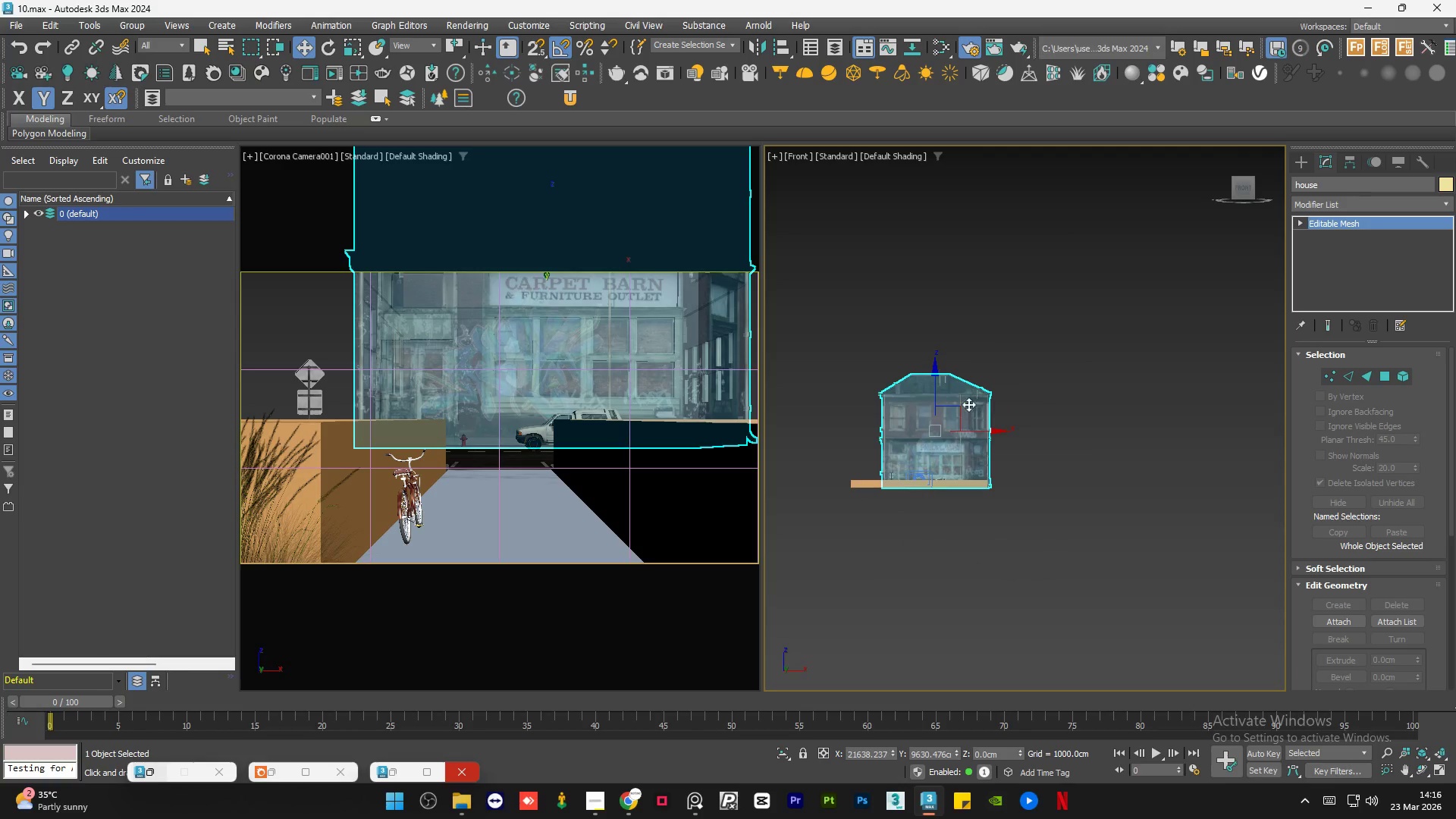 
scroll: coordinate [921, 432], scroll_direction: up, amount: 2.0
 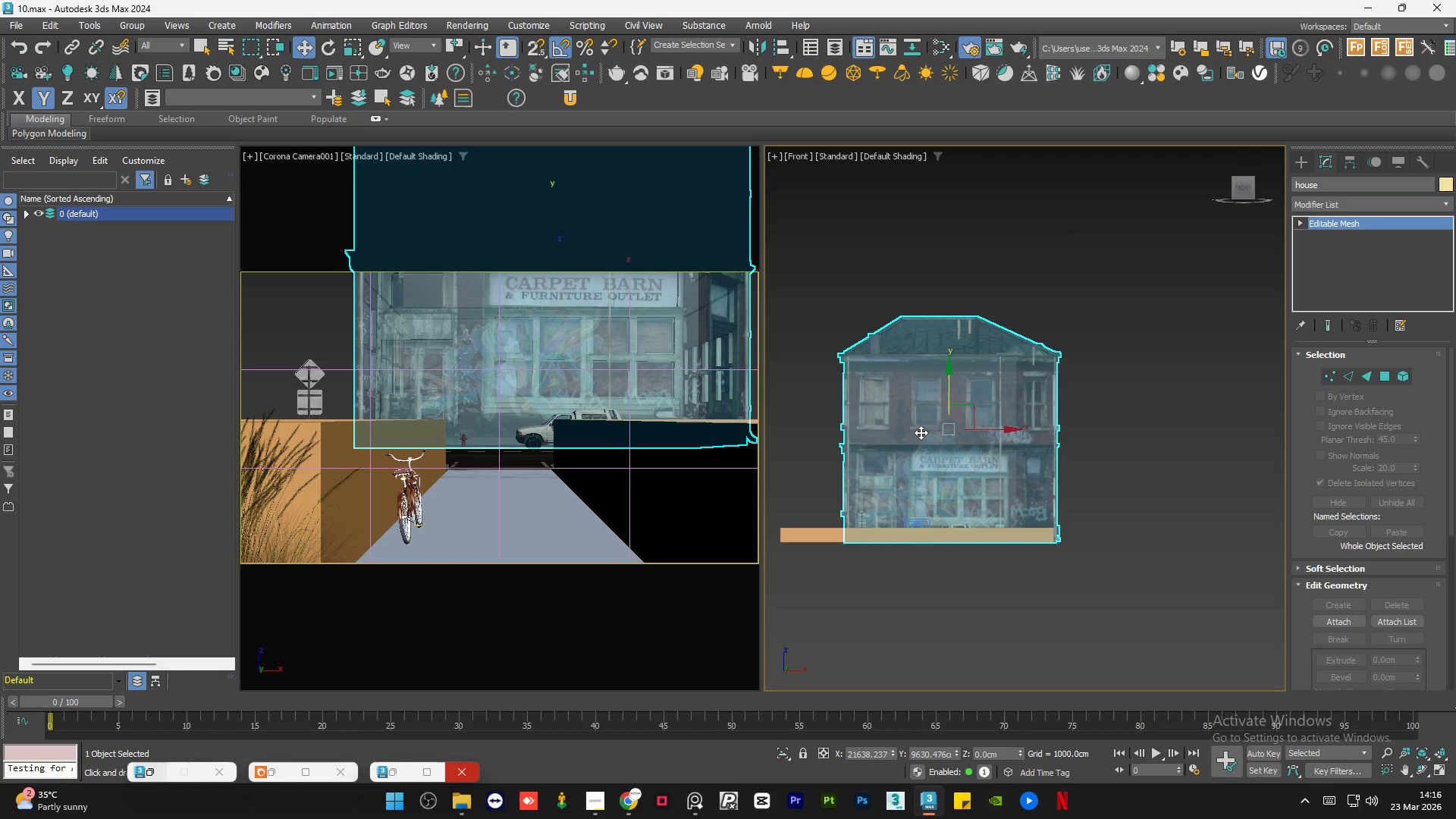 
key(R)
 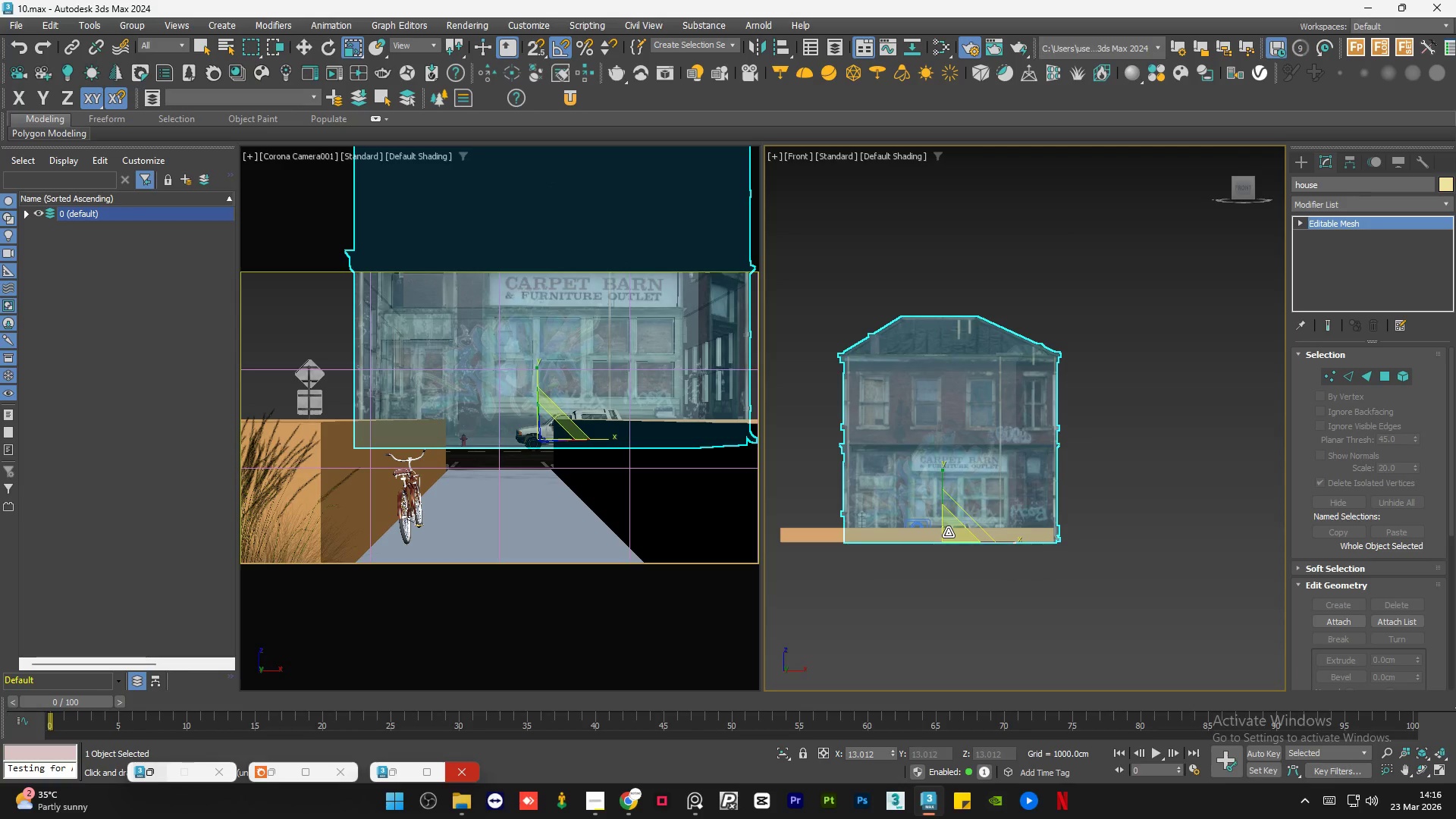 
left_click_drag(start_coordinate=[950, 530], to_coordinate=[957, 639])
 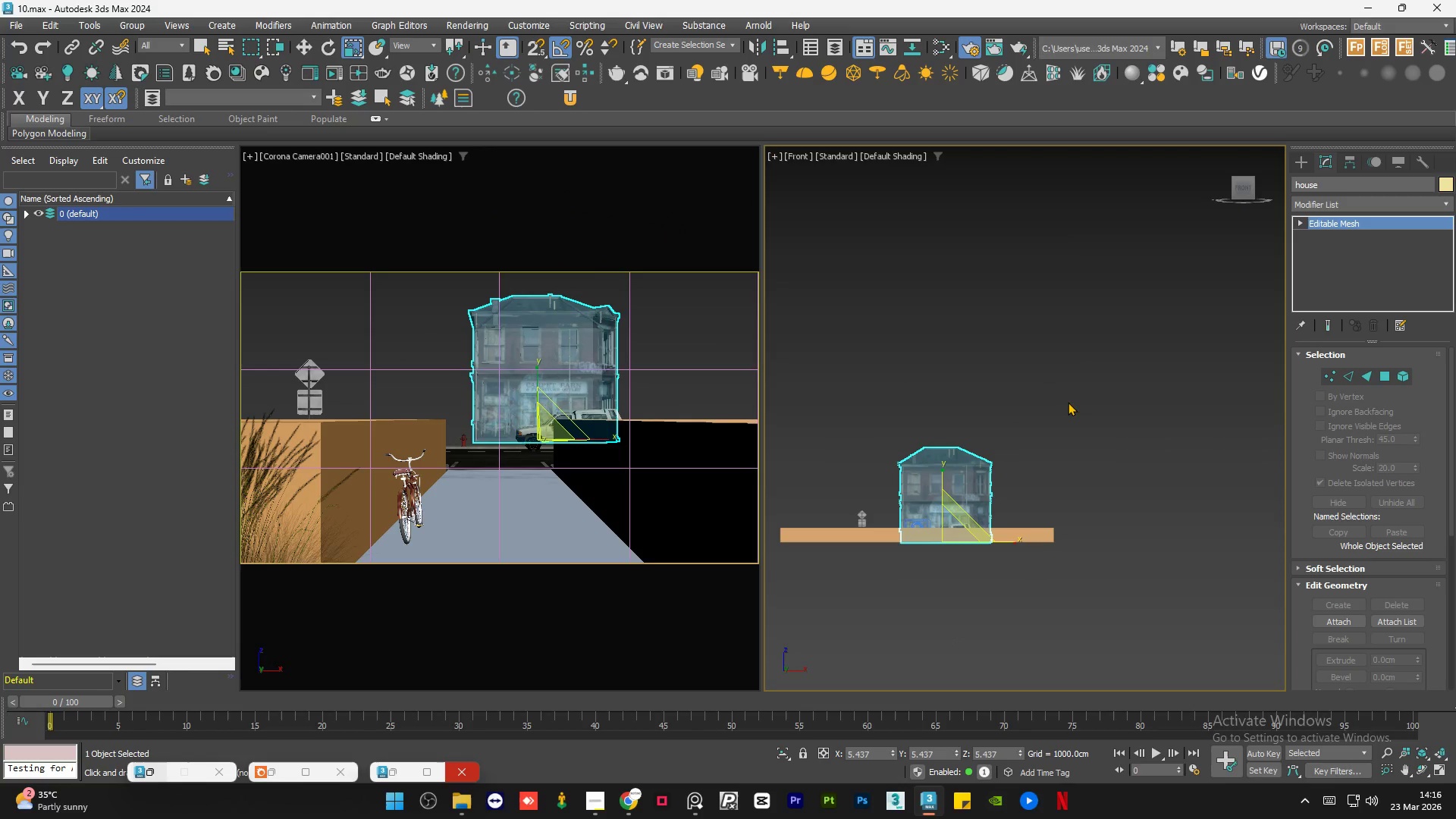 
left_click([1070, 397])
 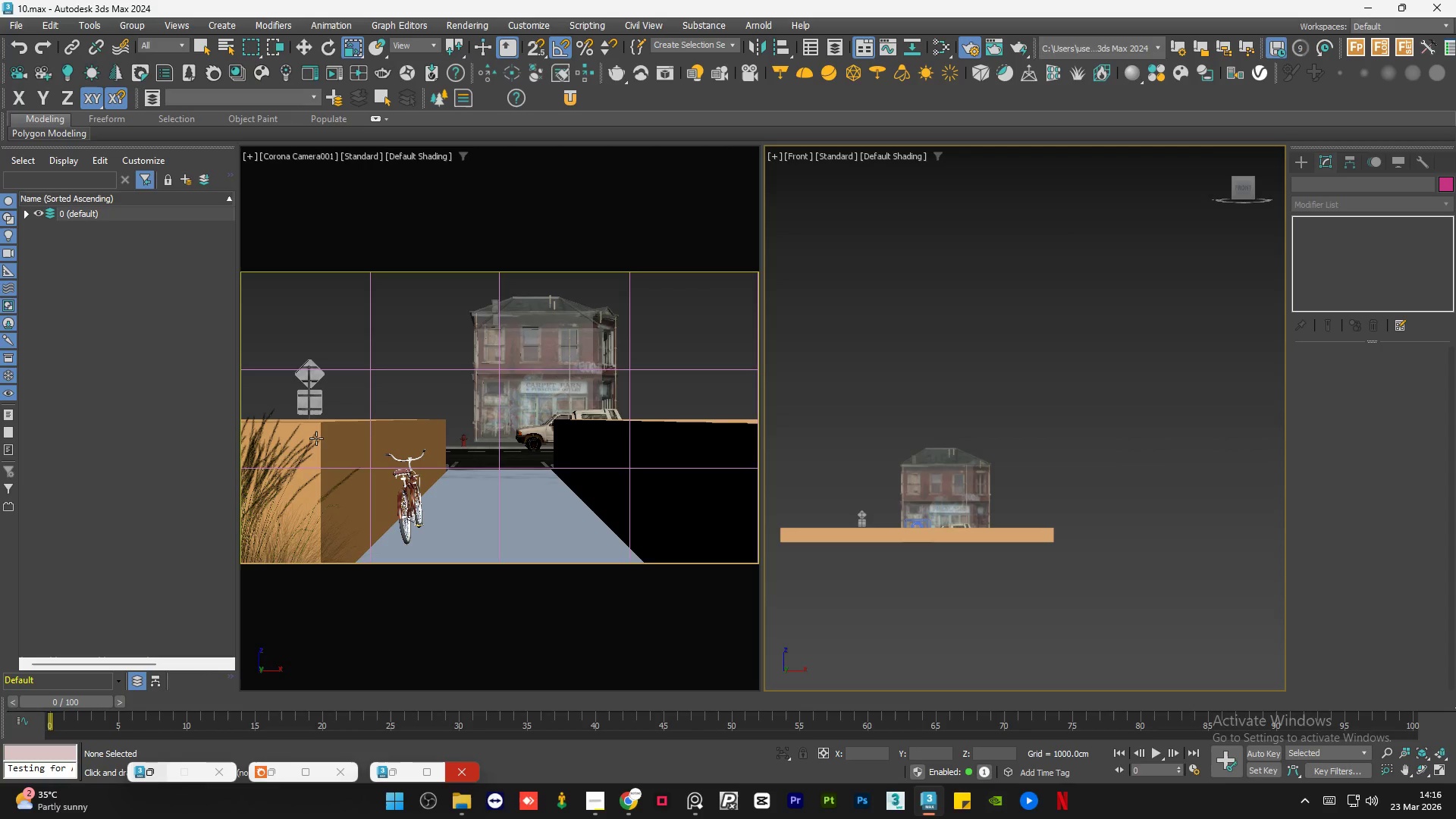 
left_click([482, 416])
 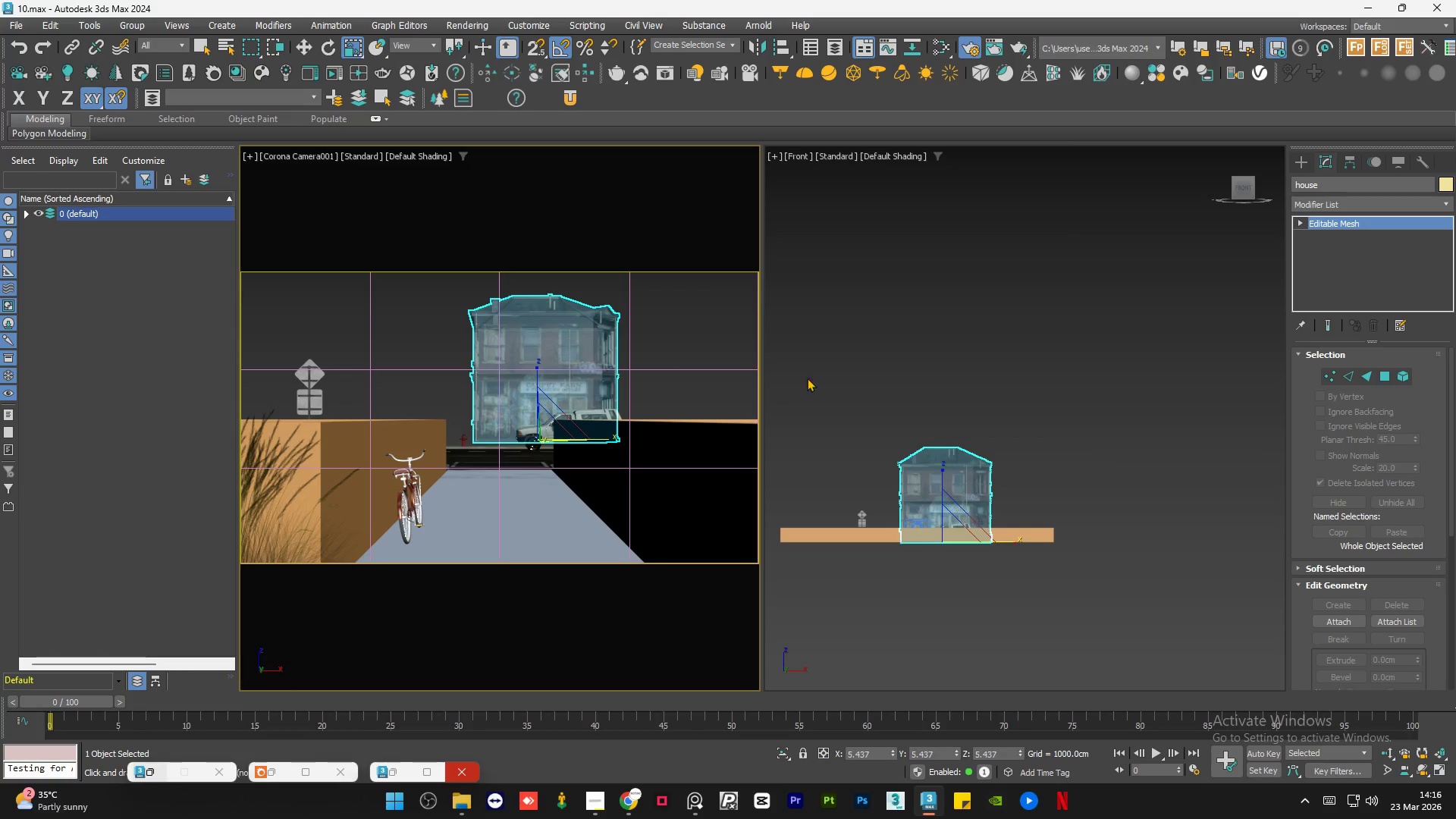 
left_click([974, 372])
 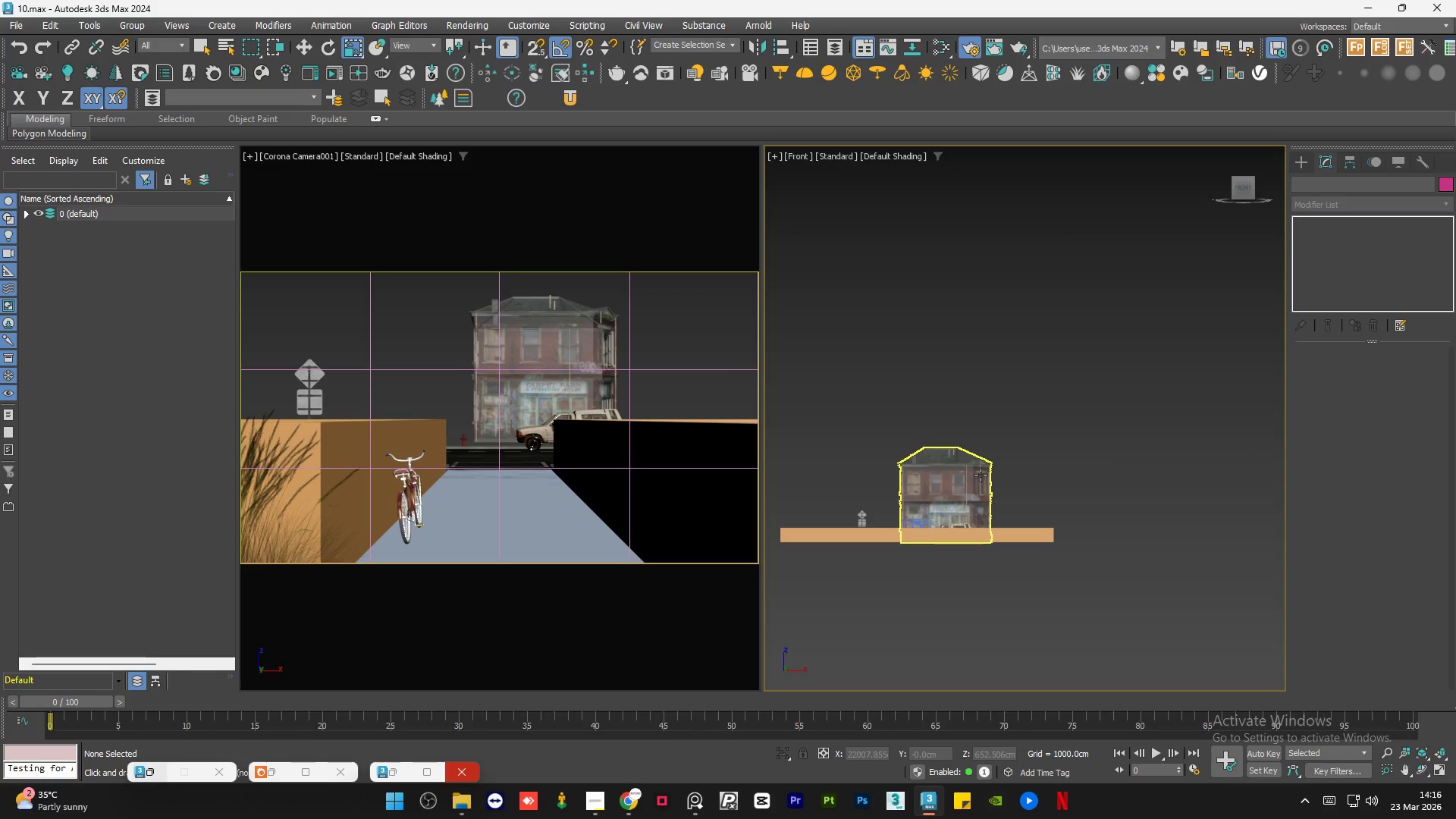 
left_click([981, 475])
 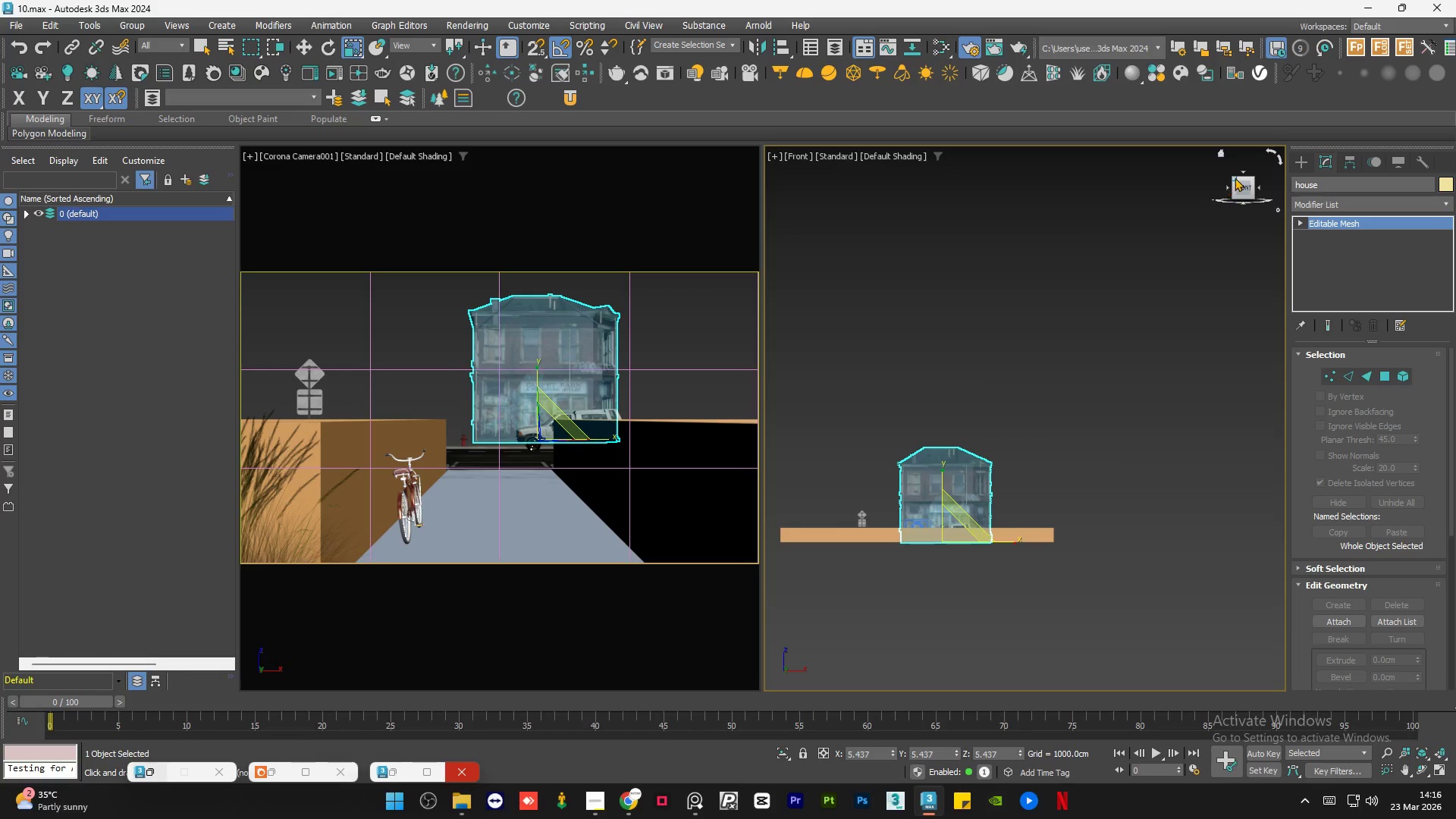 
left_click([1241, 174])
 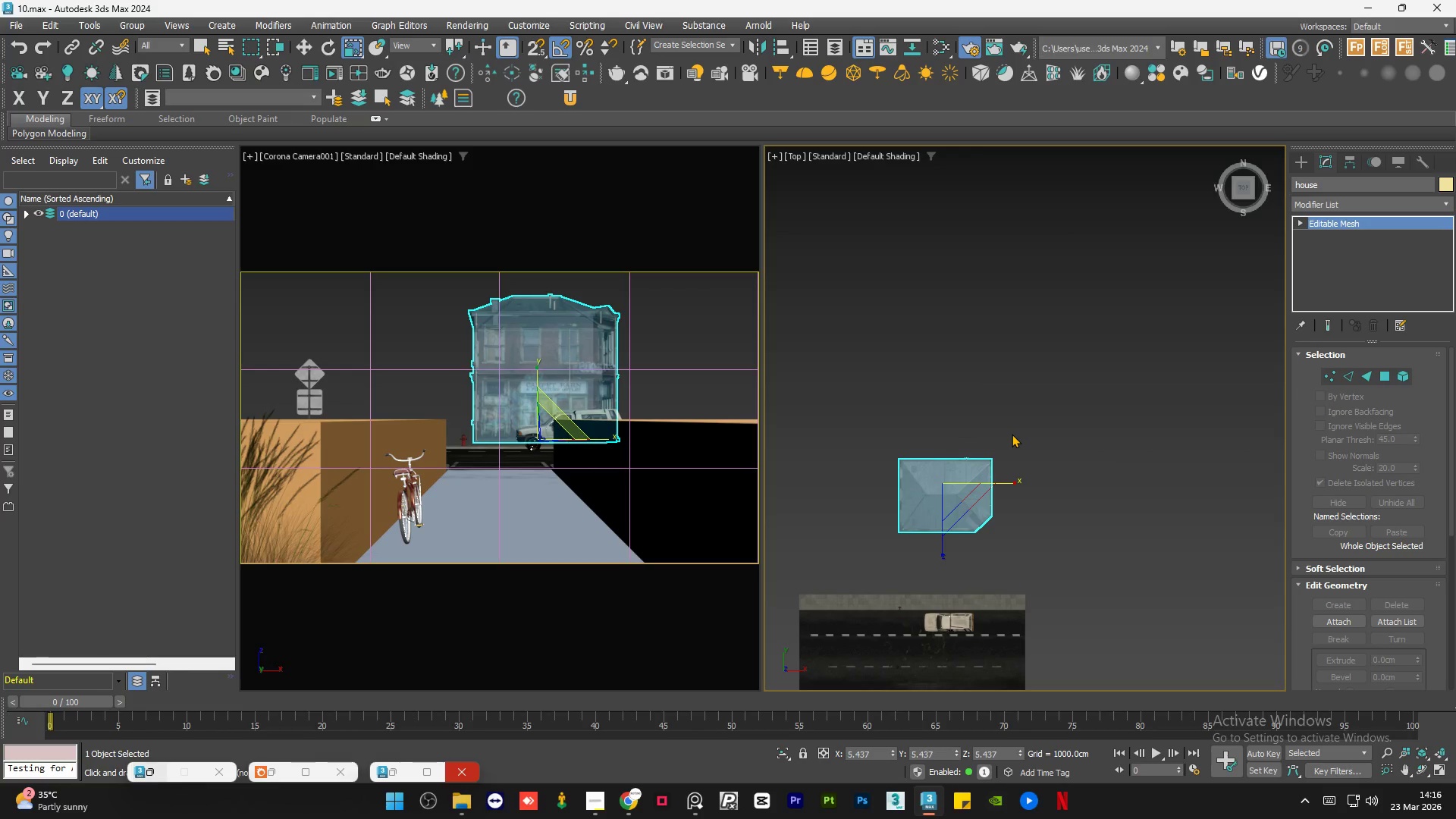 
key(W)
 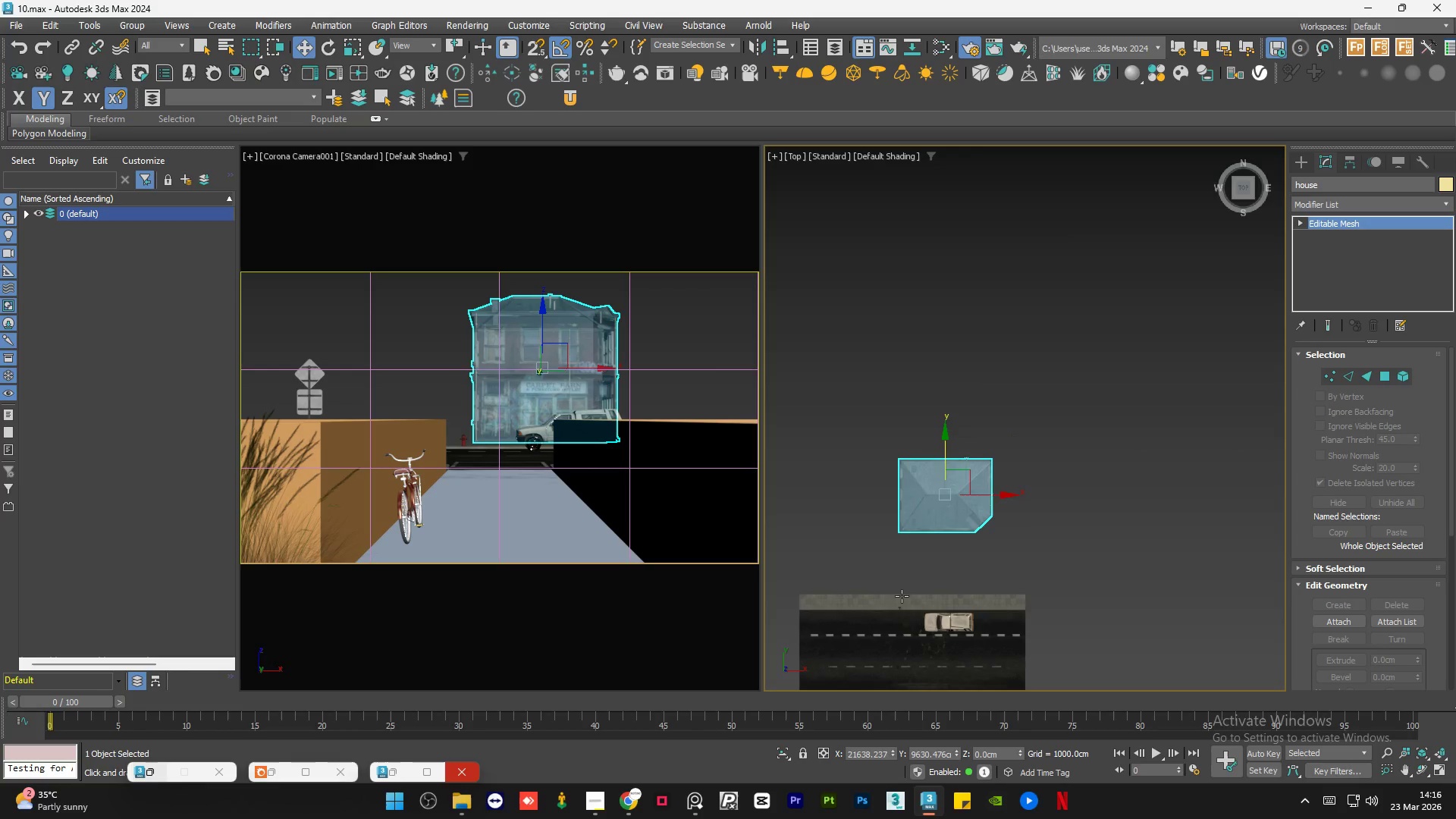 
scroll: coordinate [919, 579], scroll_direction: up, amount: 2.0
 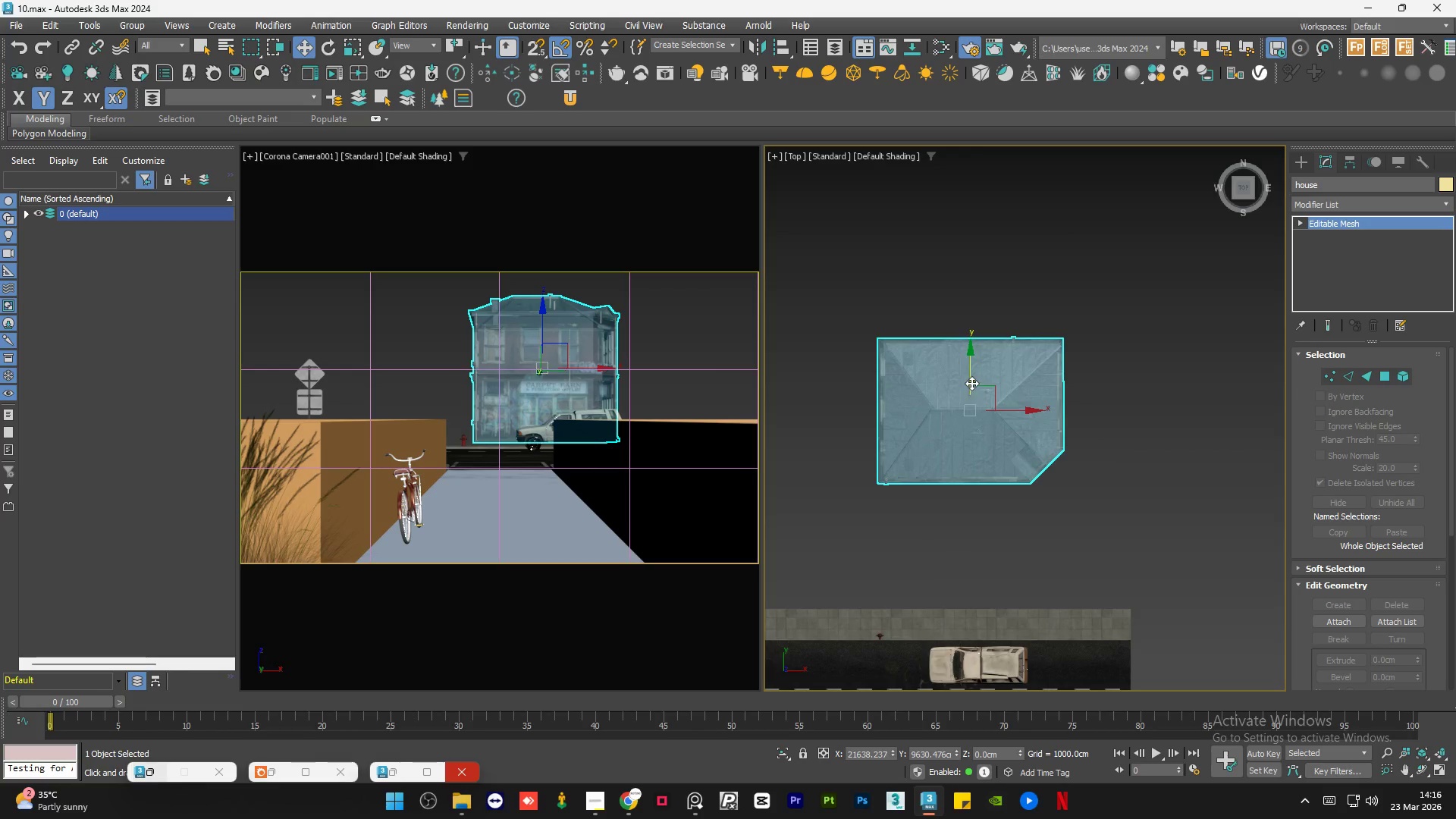 
left_click_drag(start_coordinate=[971, 383], to_coordinate=[987, 509])
 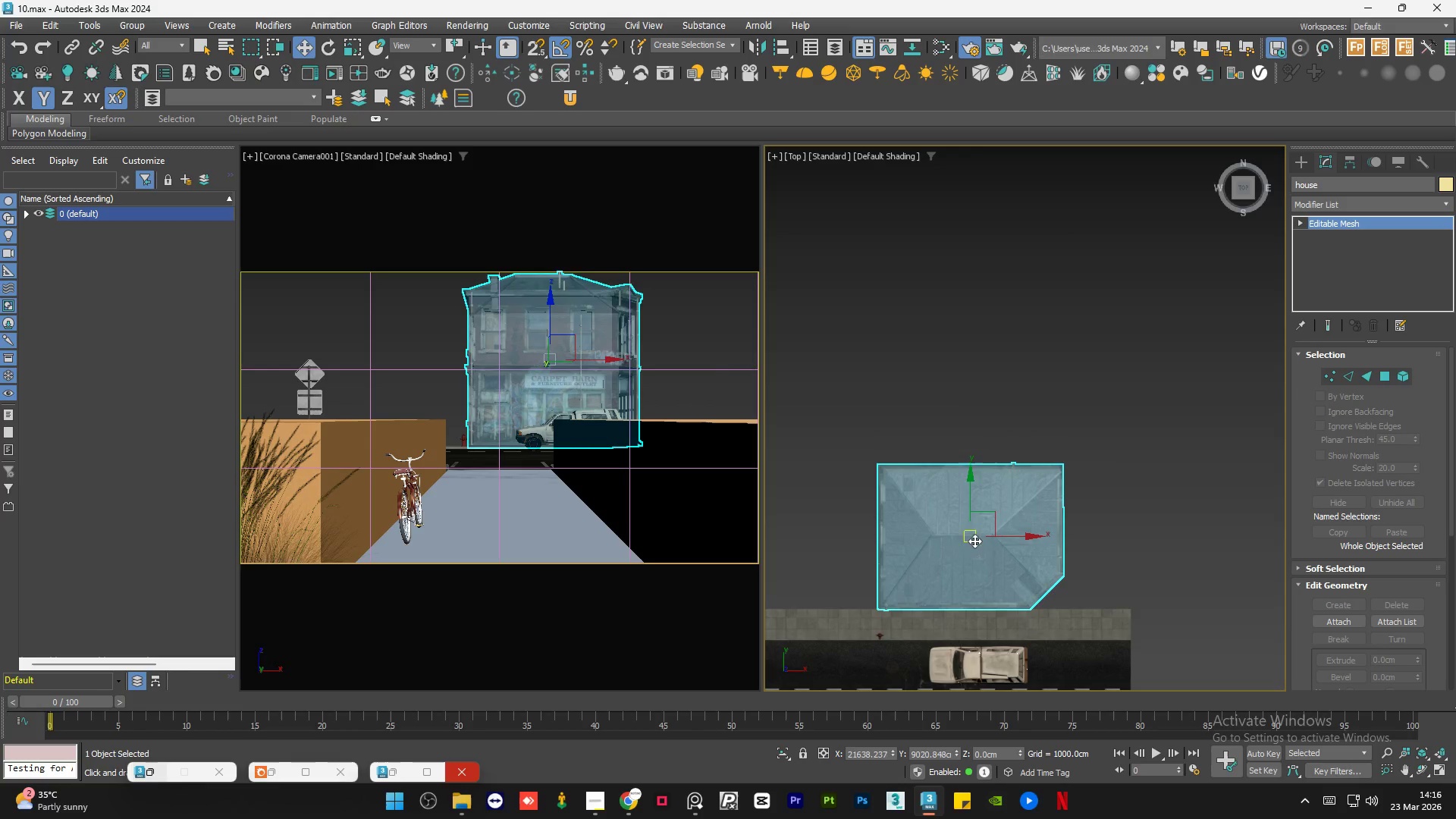 
hold_key(key=AltLeft, duration=1.39)
 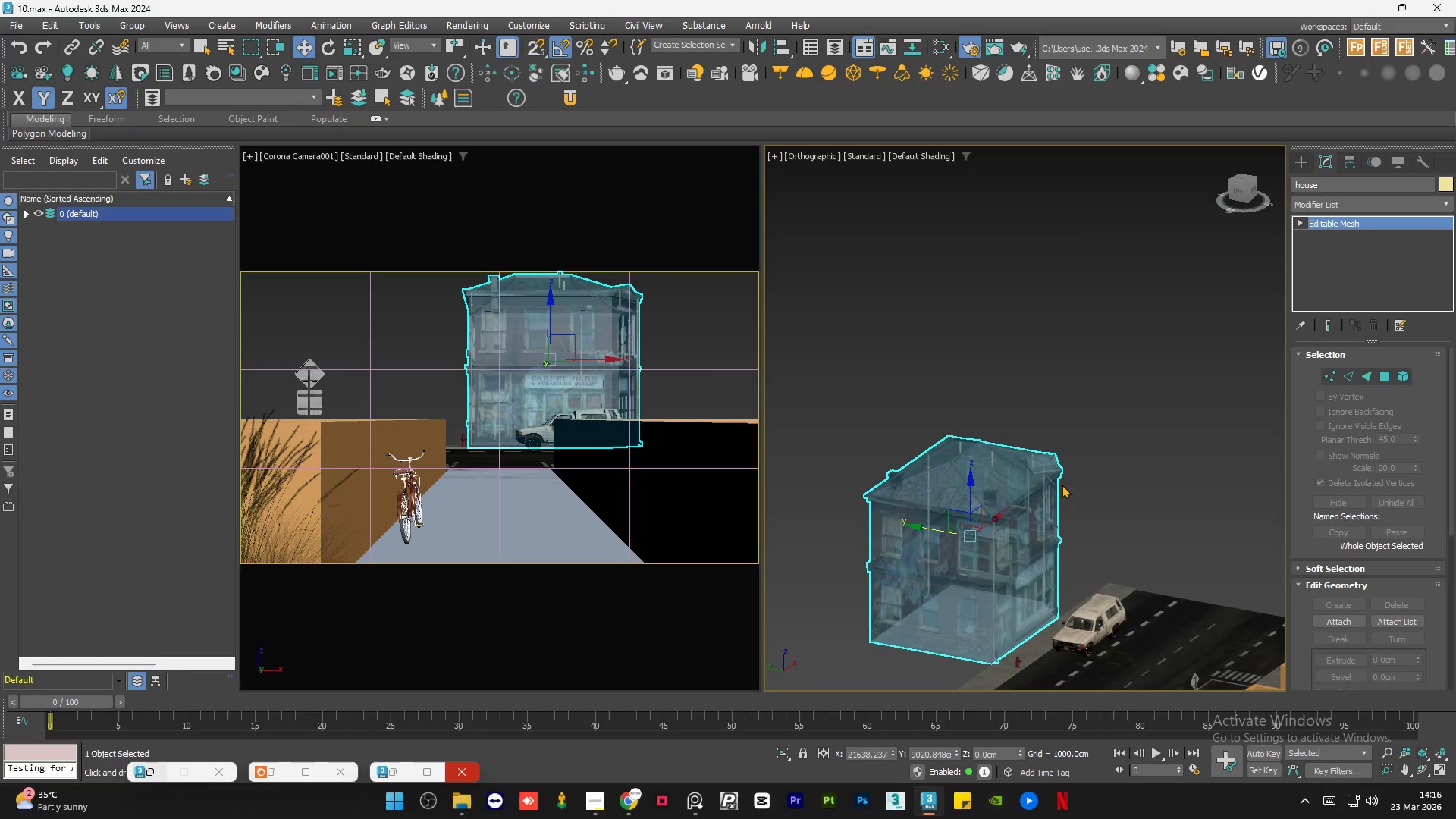 
hold_key(key=AltLeft, duration=12.77)
scroll: coordinate [1037, 497], scroll_direction: down, amount: 1.0
 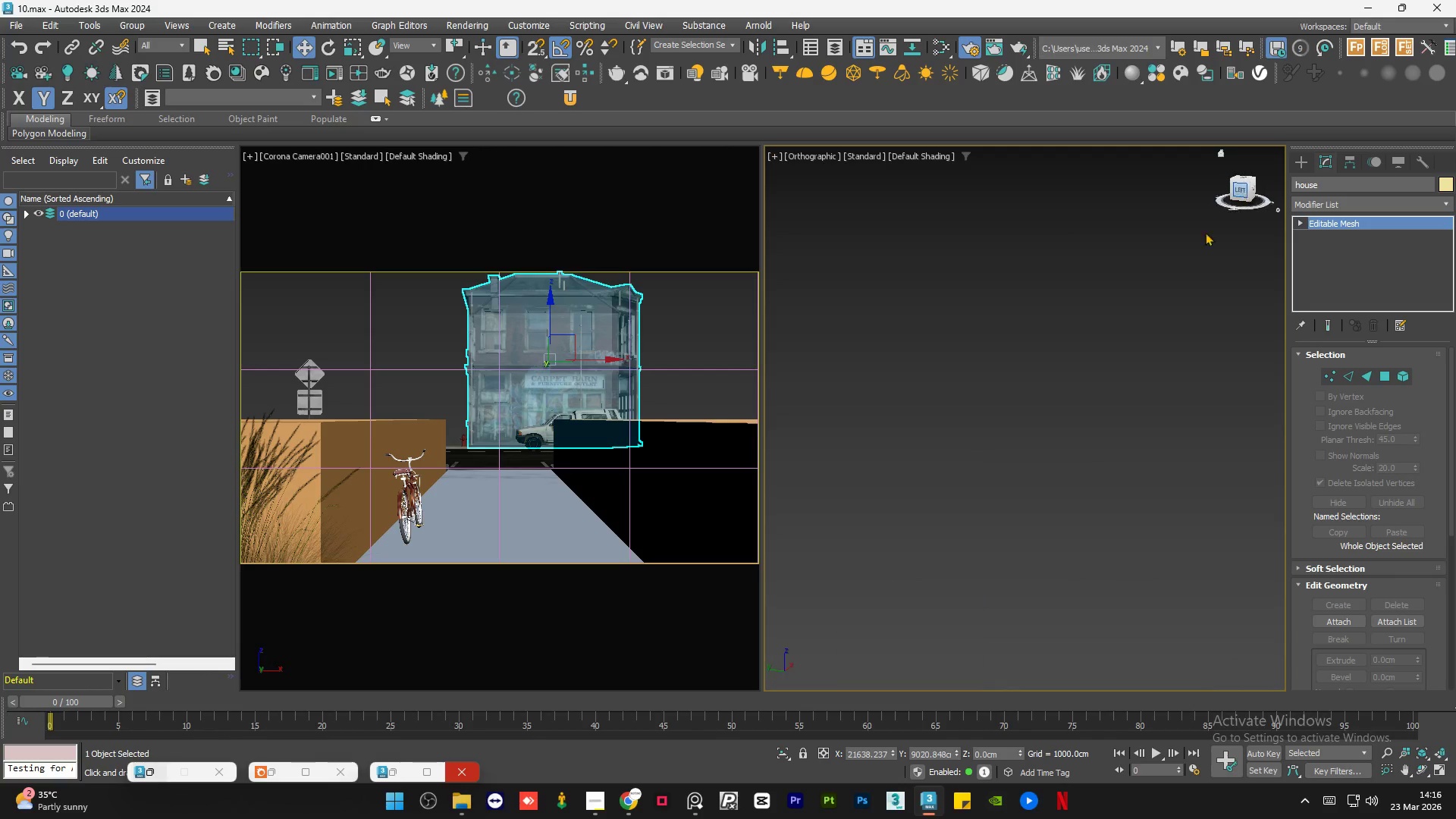 
key(Z)
 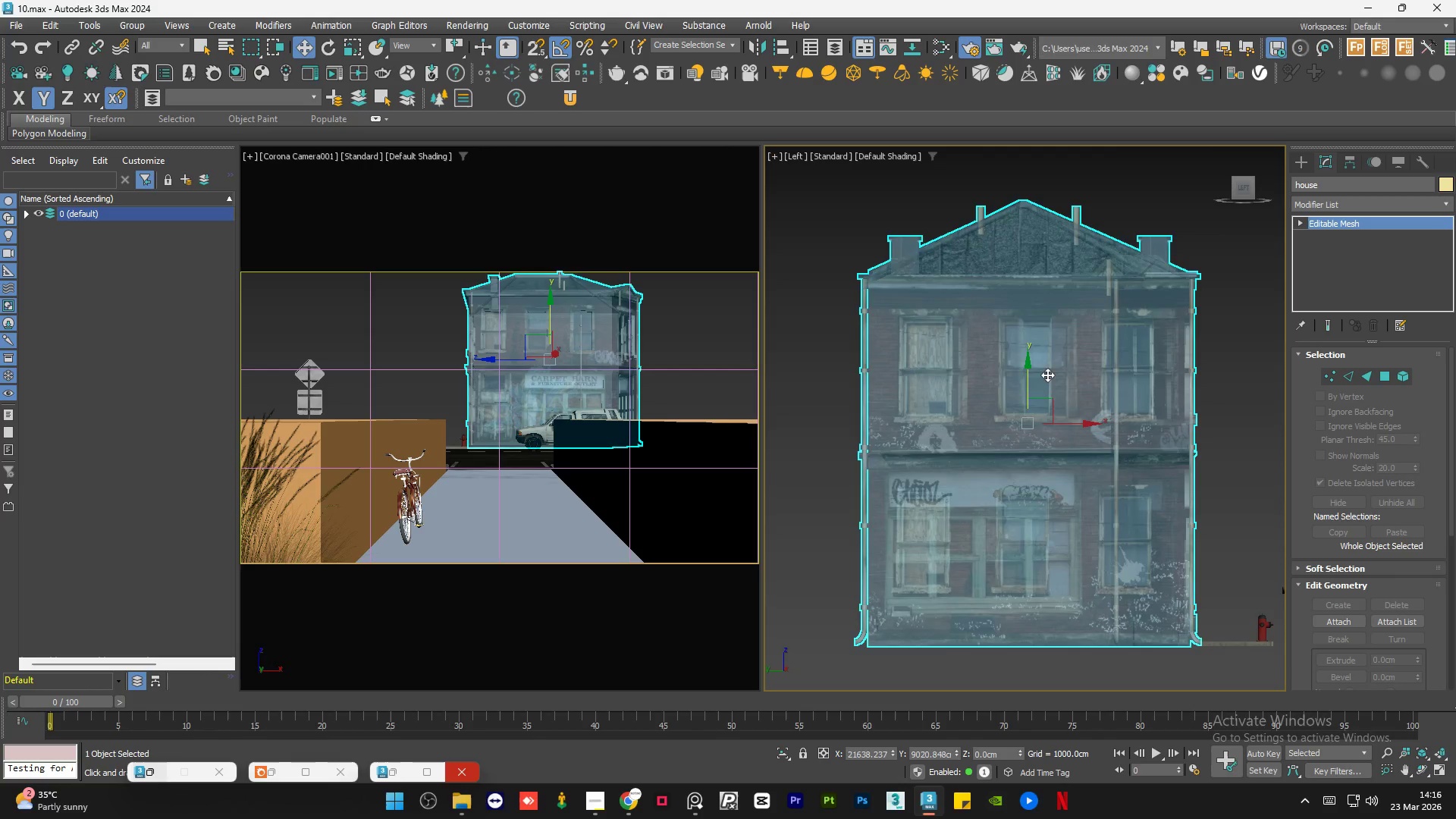 
scroll: coordinate [1032, 511], scroll_direction: none, amount: 0.0
 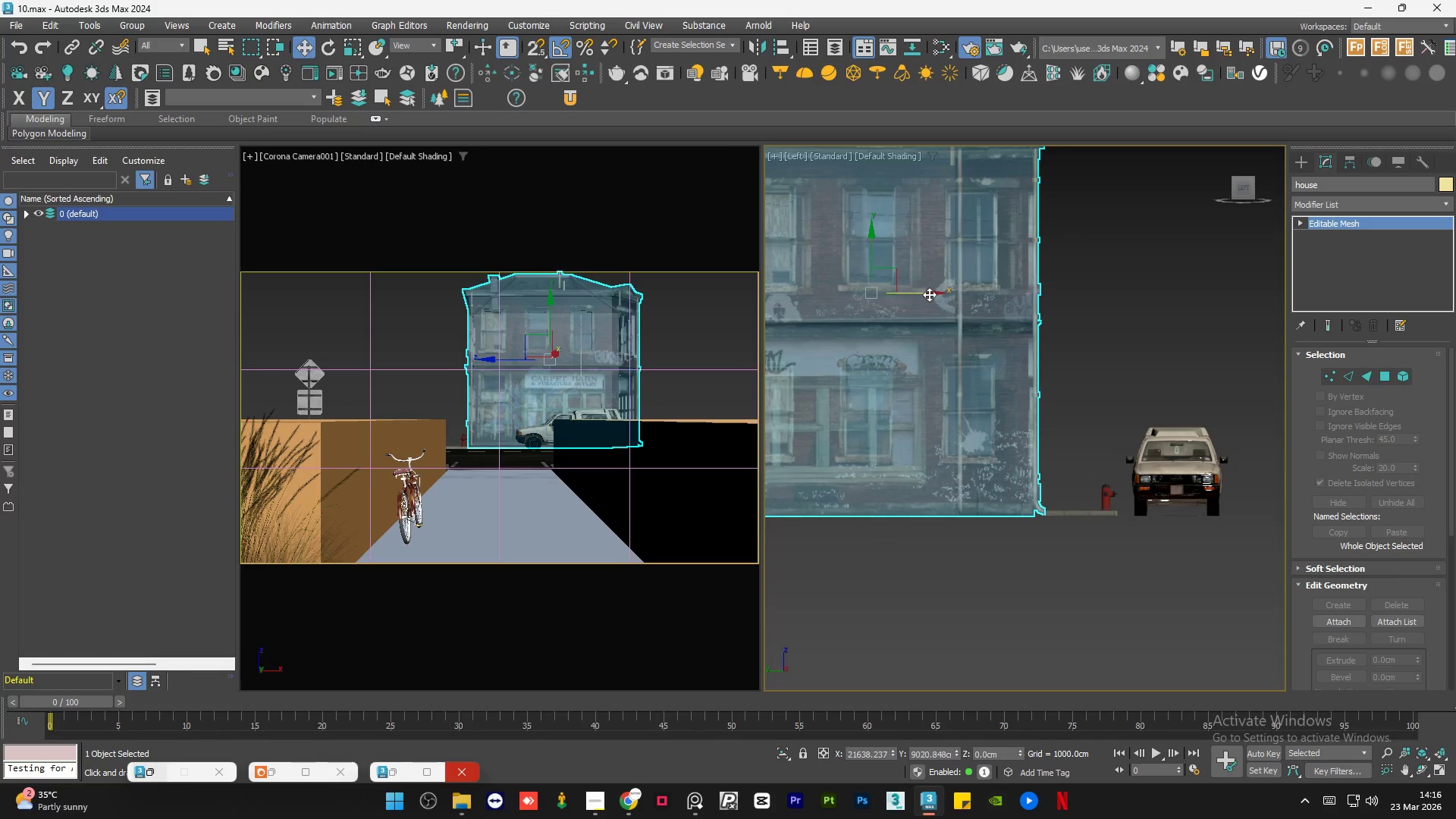 
left_click([929, 294])
 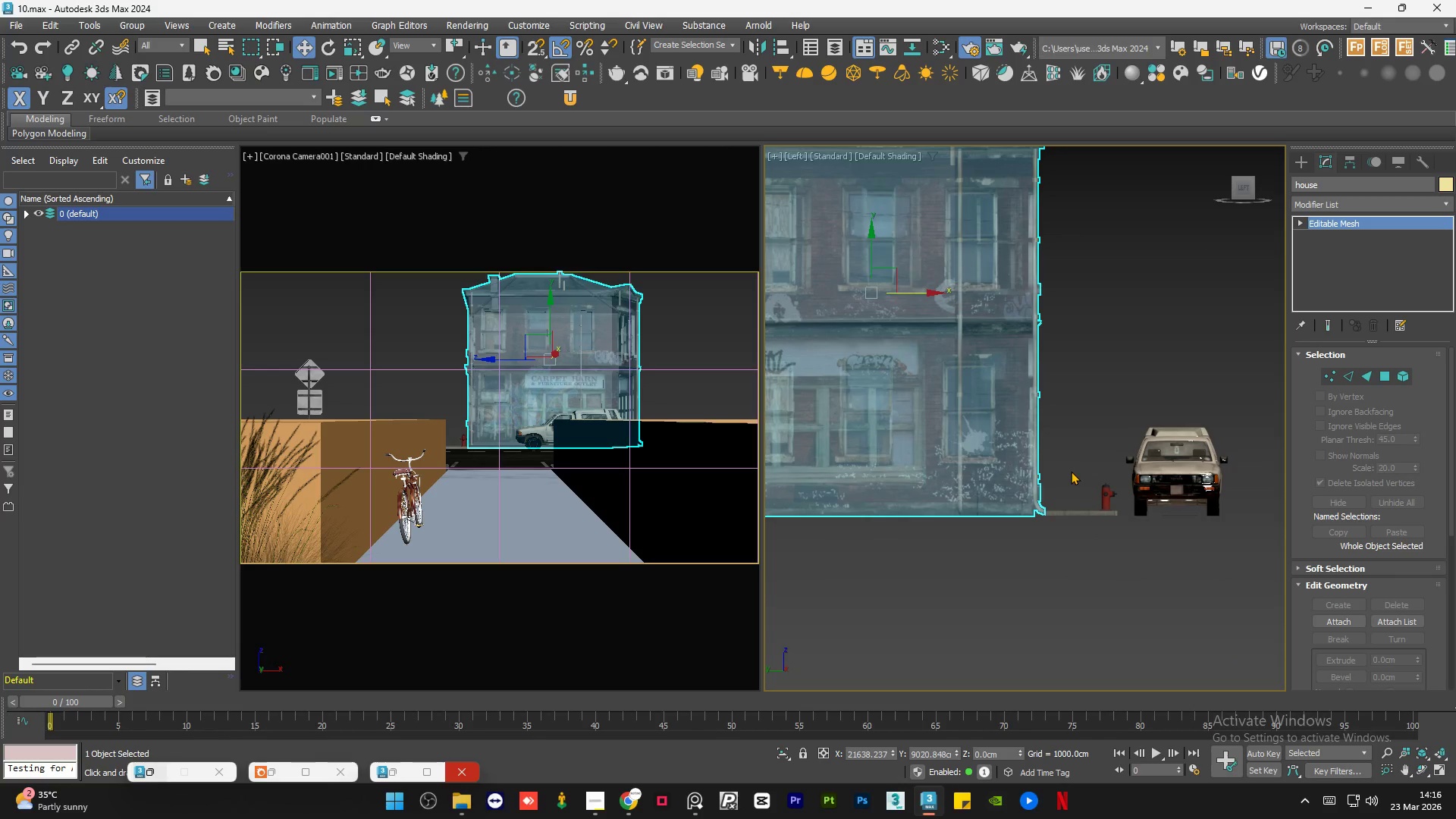 
scroll: coordinate [1028, 513], scroll_direction: up, amount: 5.0
 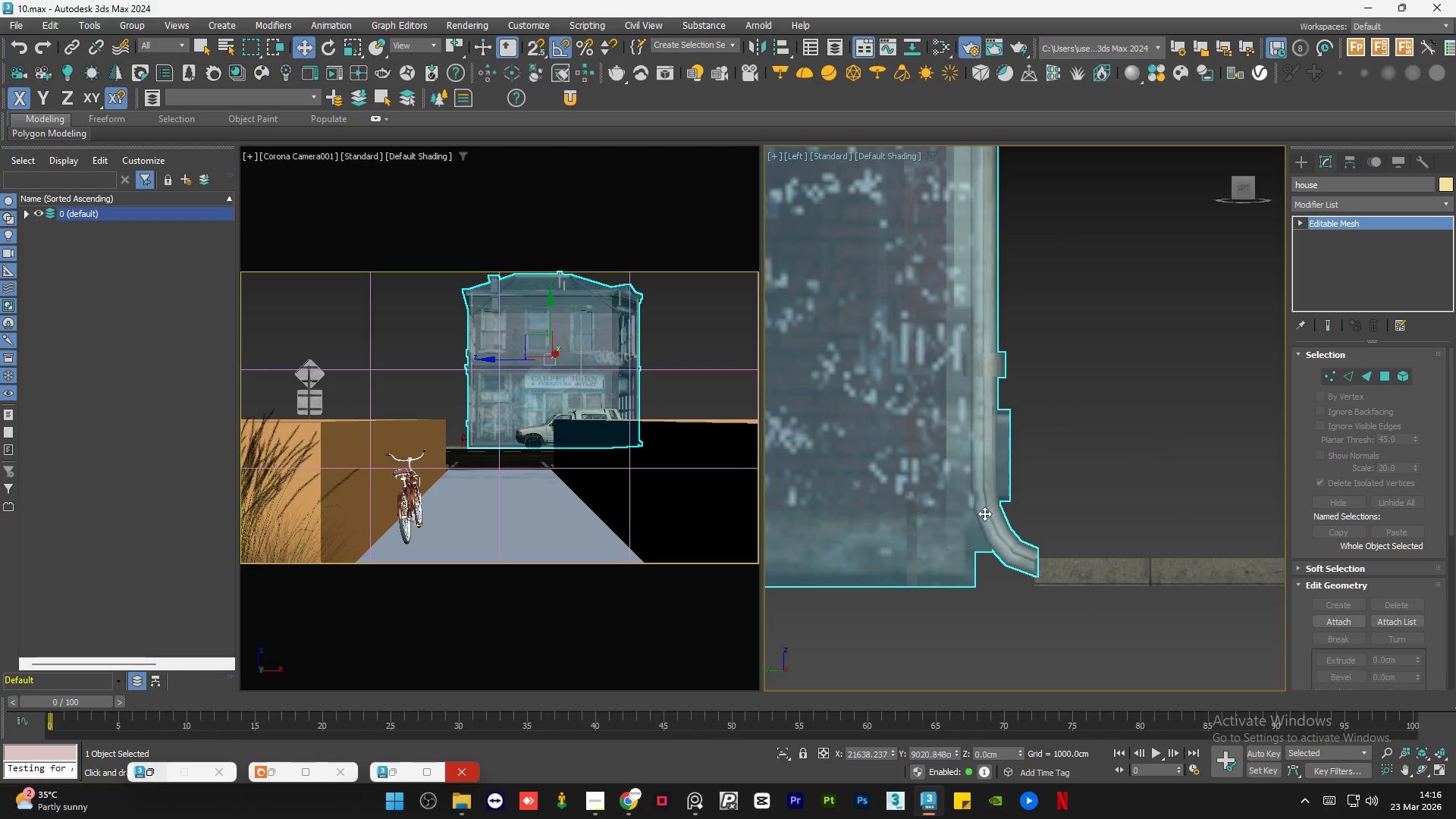 
left_click_drag(start_coordinate=[981, 510], to_coordinate=[1038, 507])
 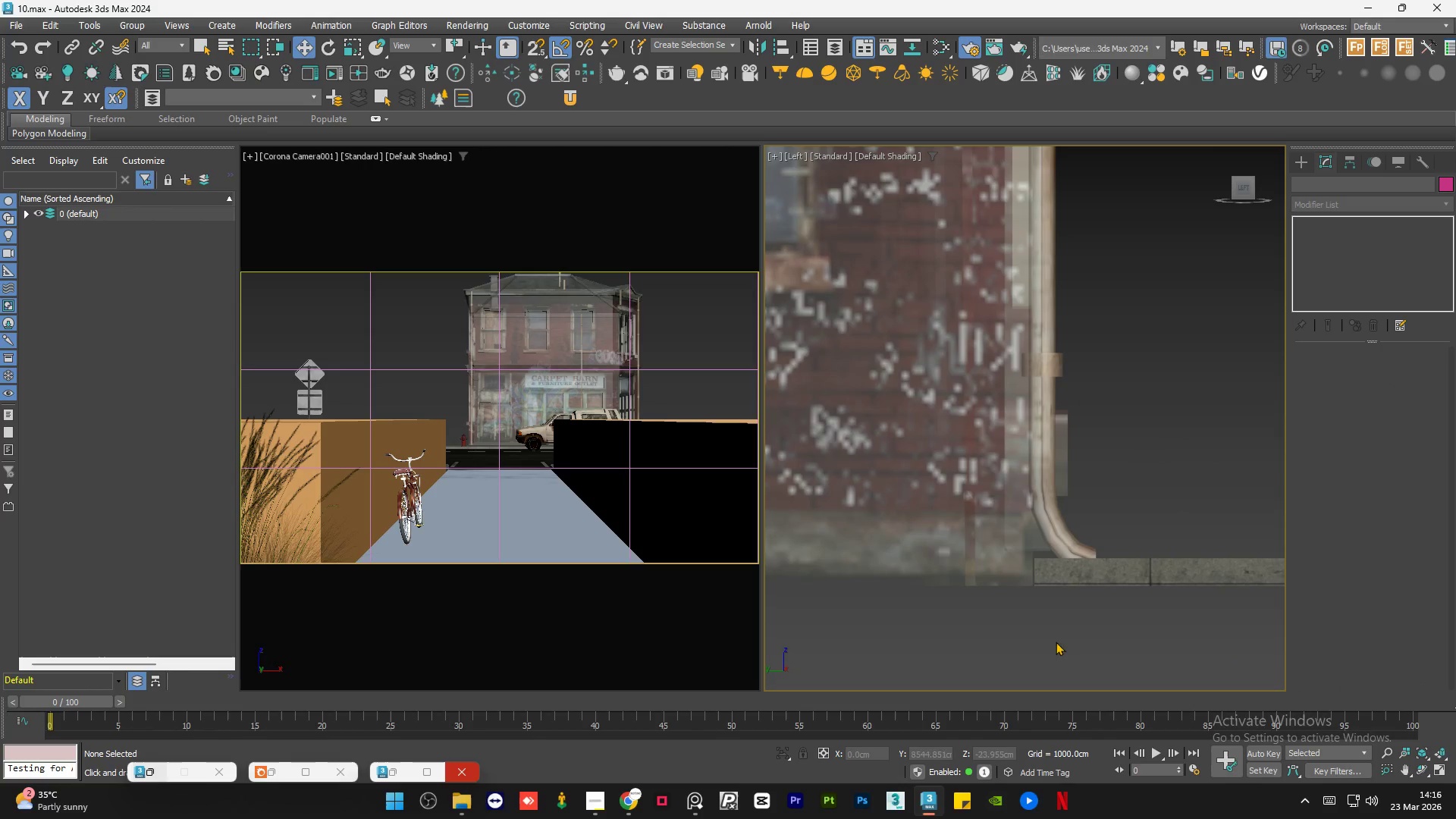 
scroll: coordinate [1034, 608], scroll_direction: down, amount: 5.0
 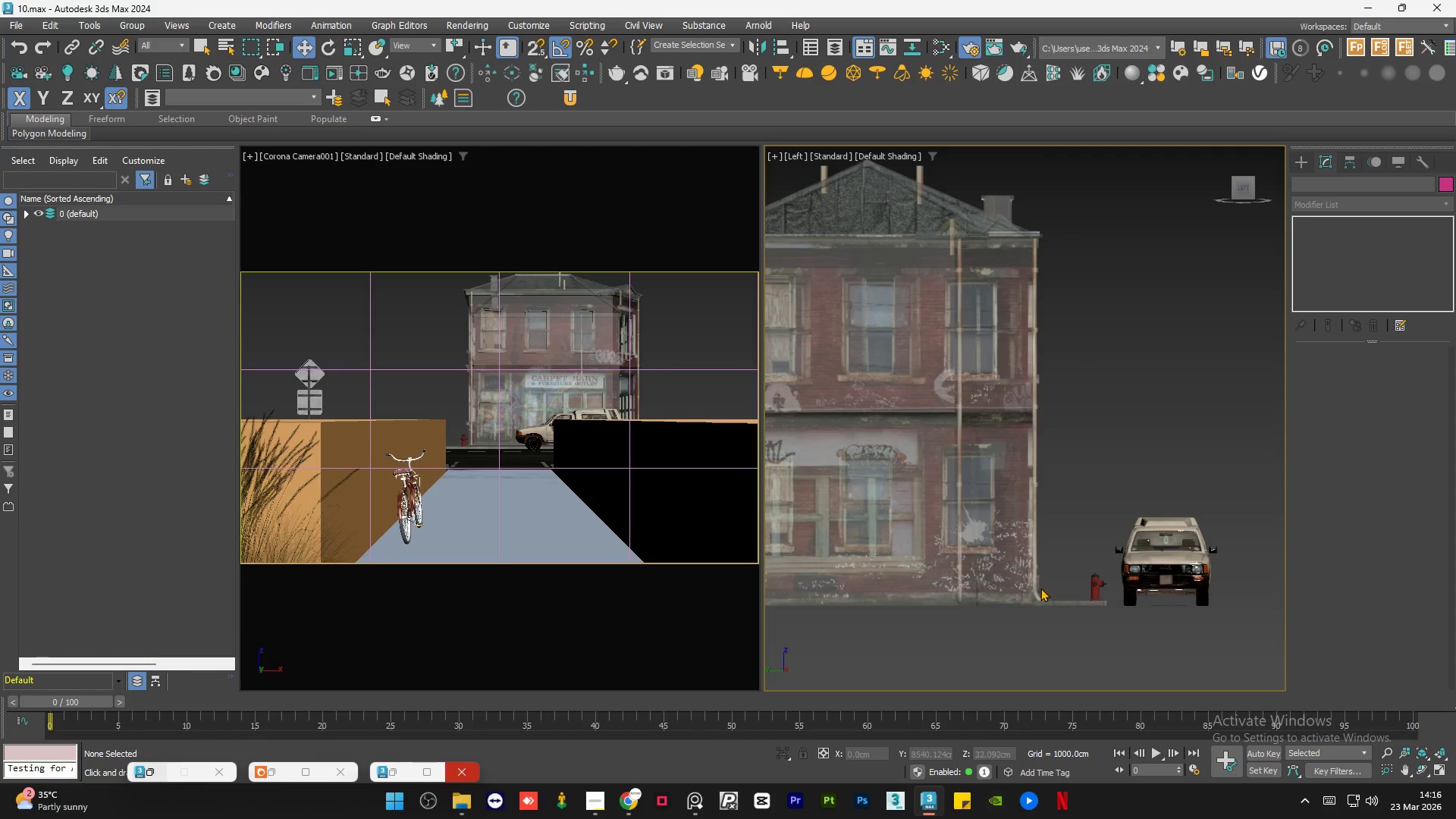 
hold_key(key=AltLeft, duration=0.62)
 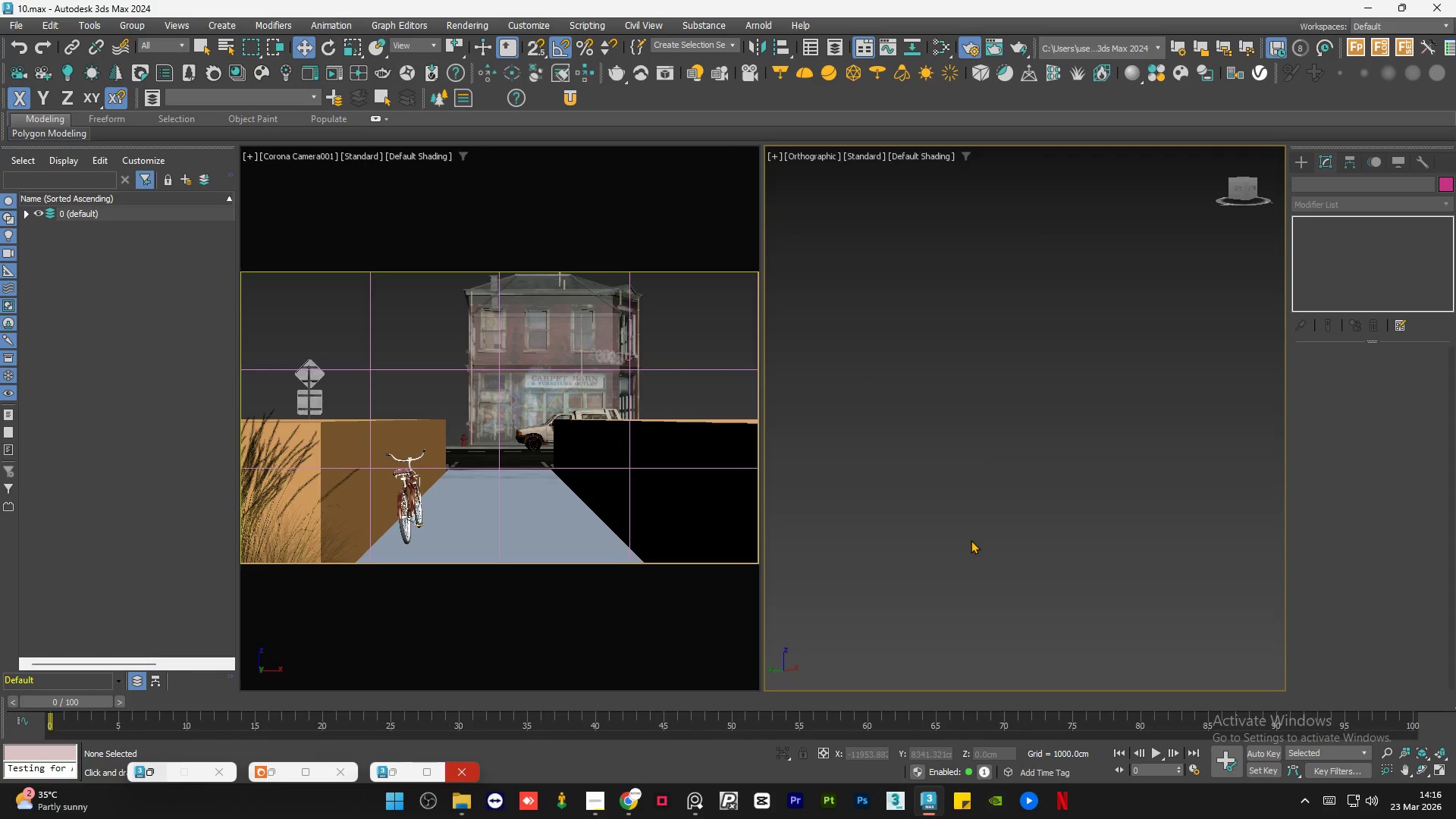 
scroll: coordinate [1163, 529], scroll_direction: down, amount: 1.0
 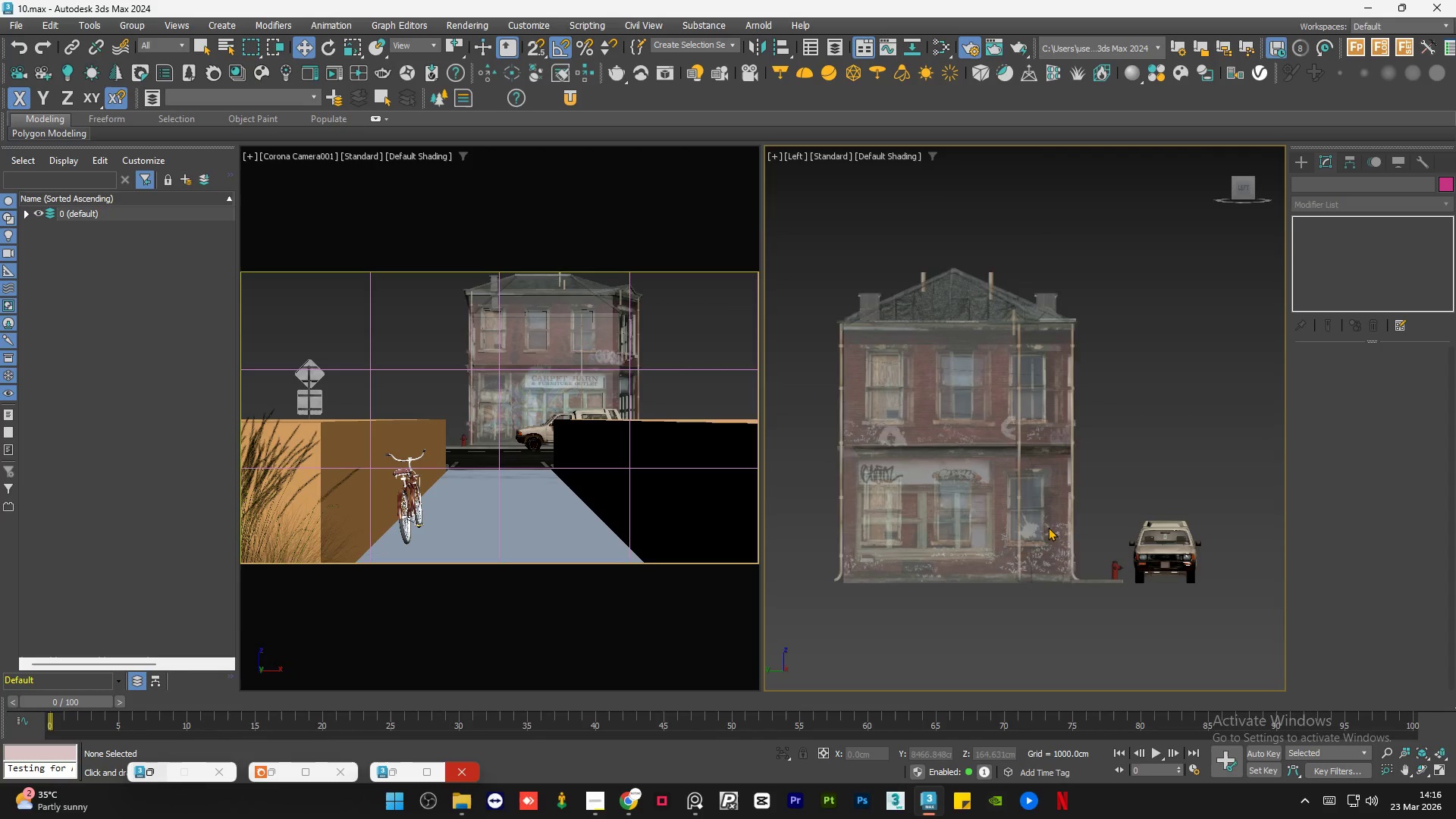 
key(Z)
 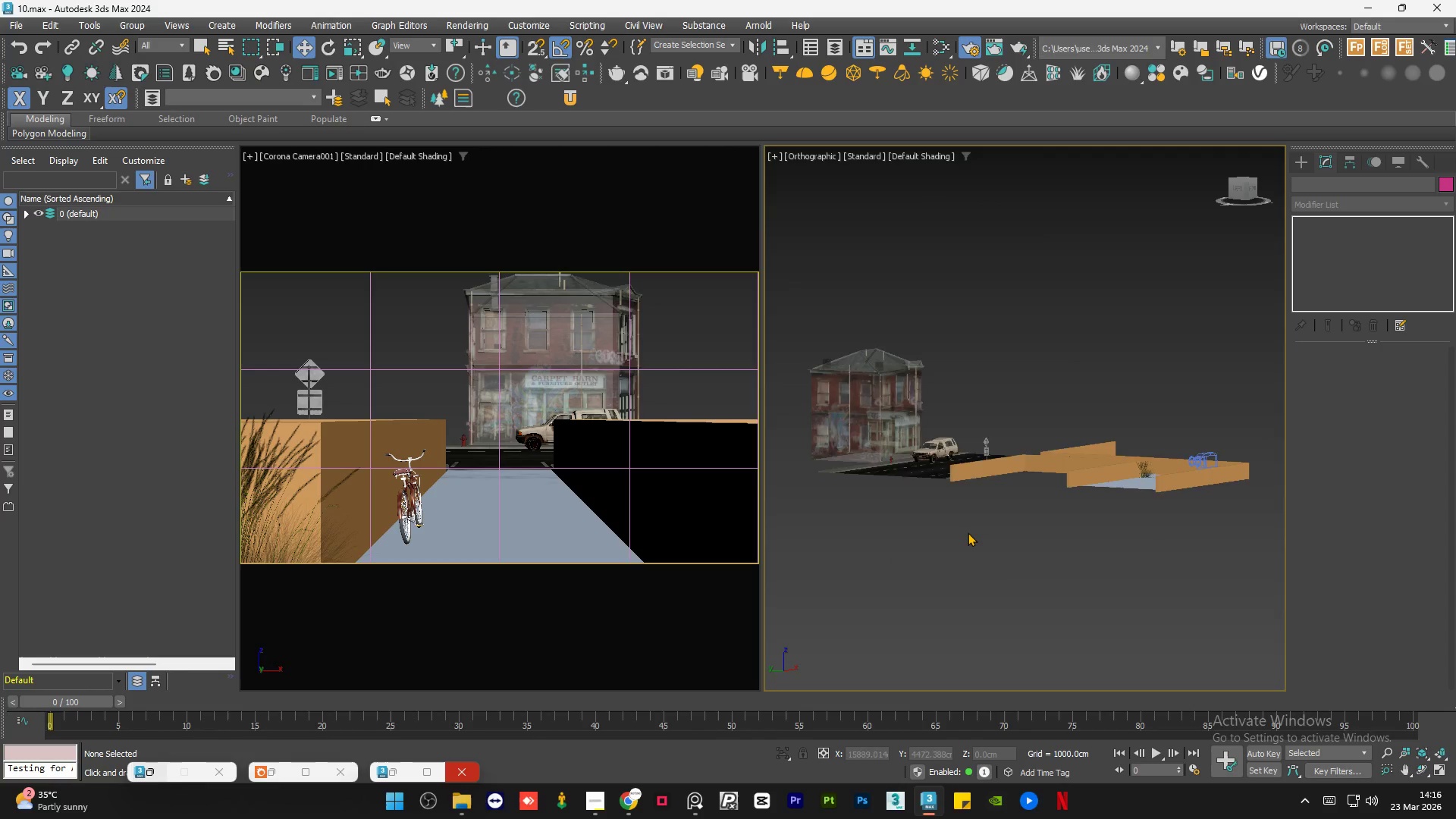 
hold_key(key=AltLeft, duration=0.81)
 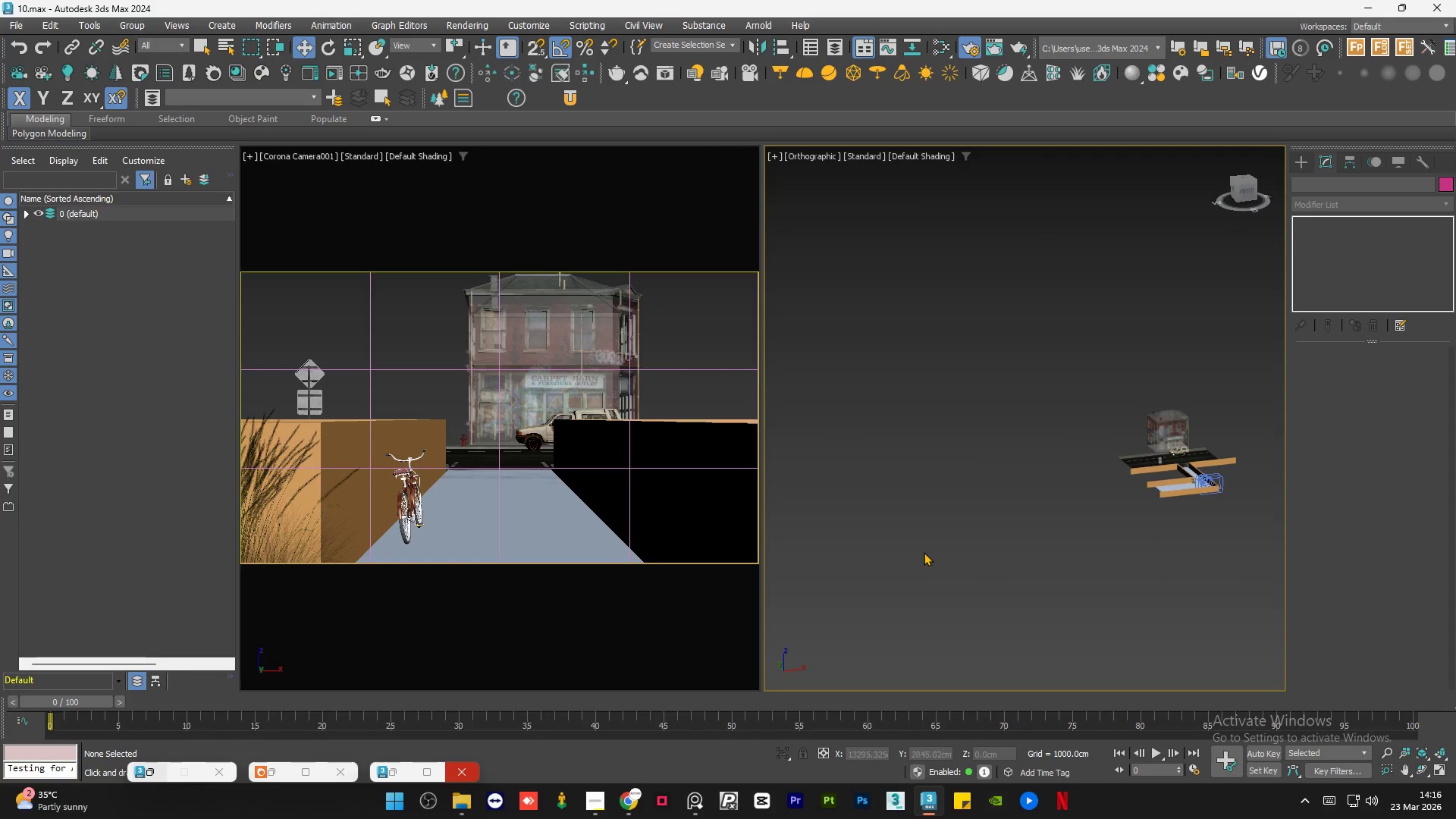 
scroll: coordinate [968, 532], scroll_direction: down, amount: 3.0
 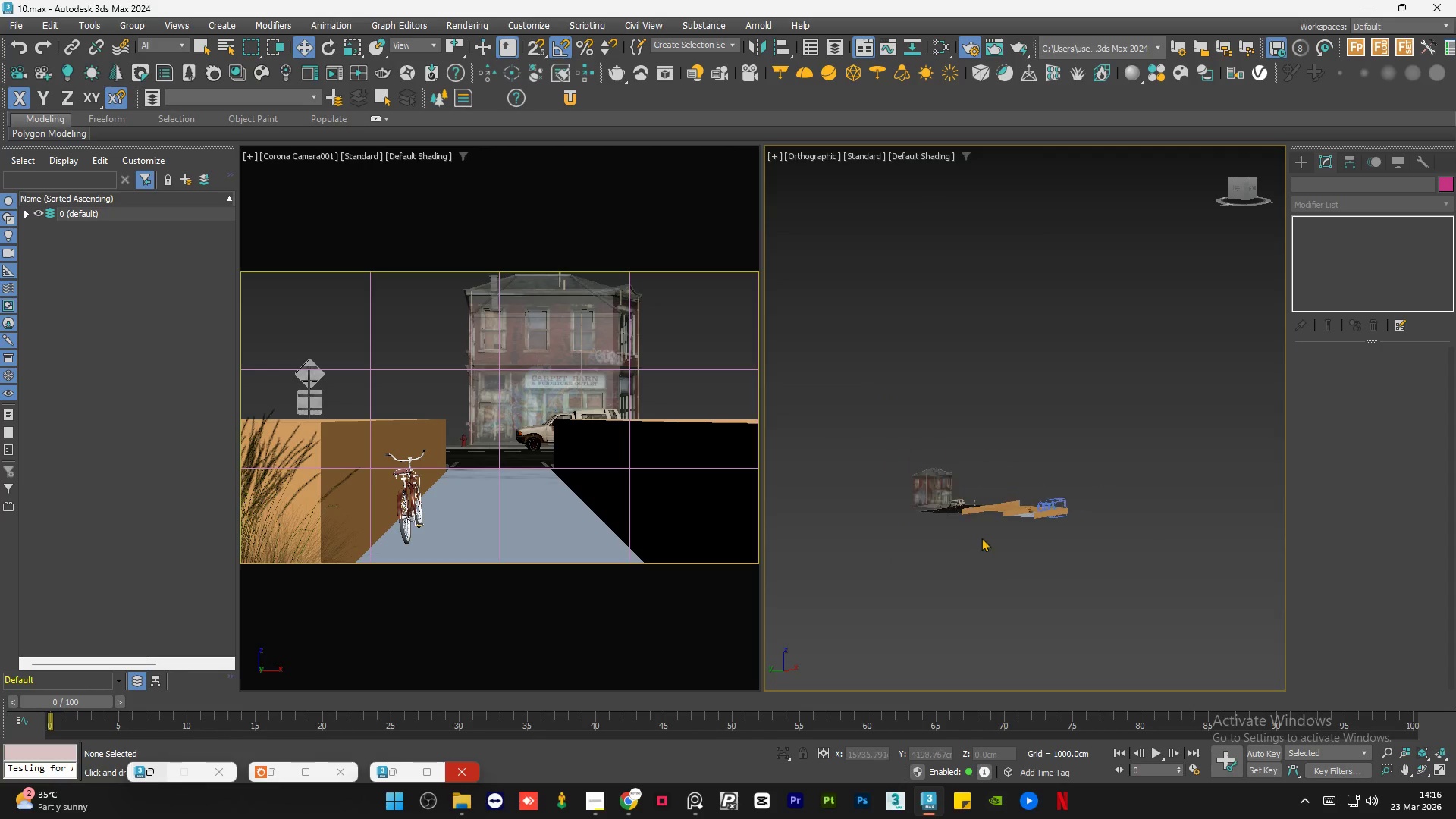 
key(Z)
 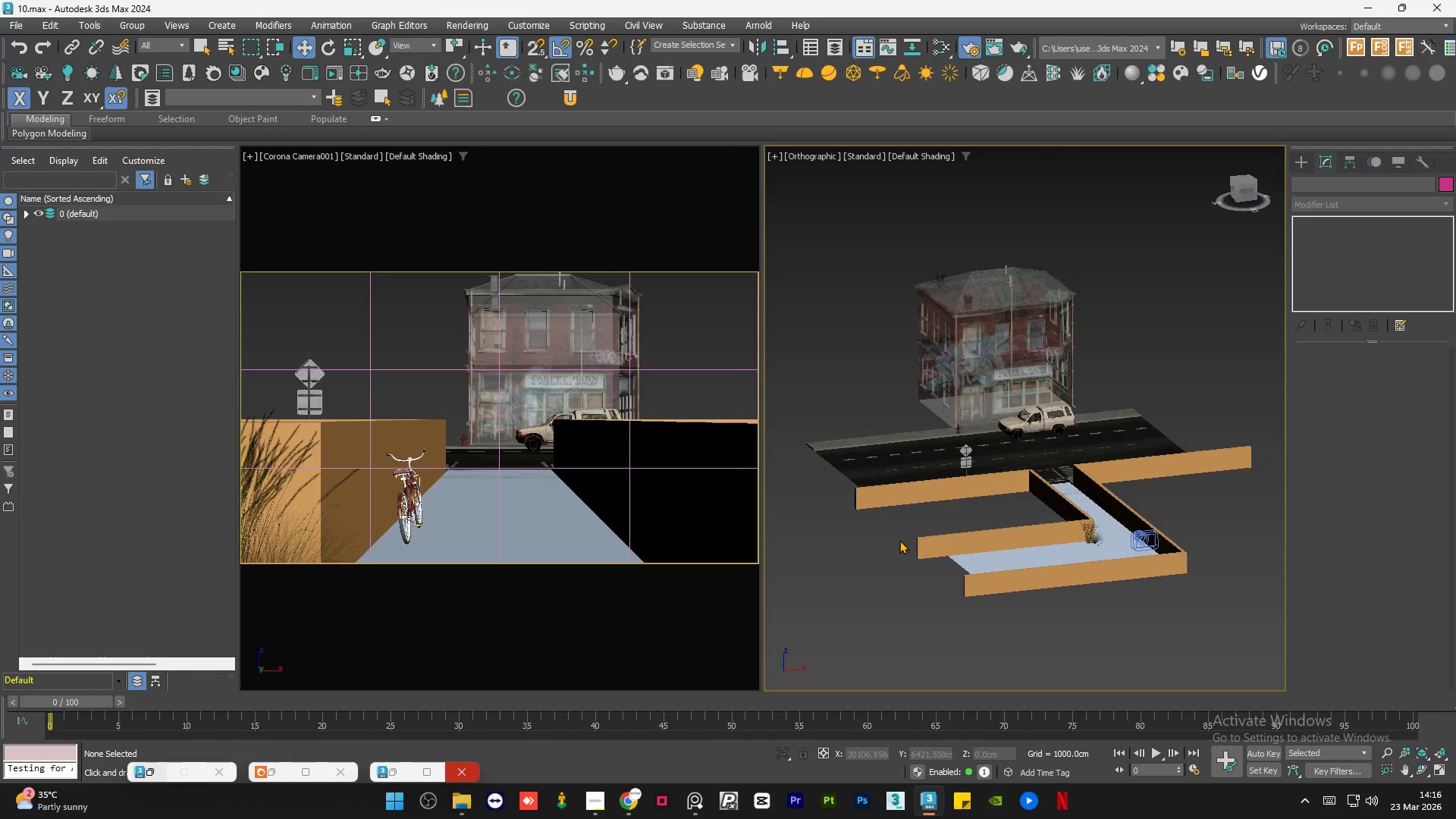 
hold_key(key=AltLeft, duration=0.73)
 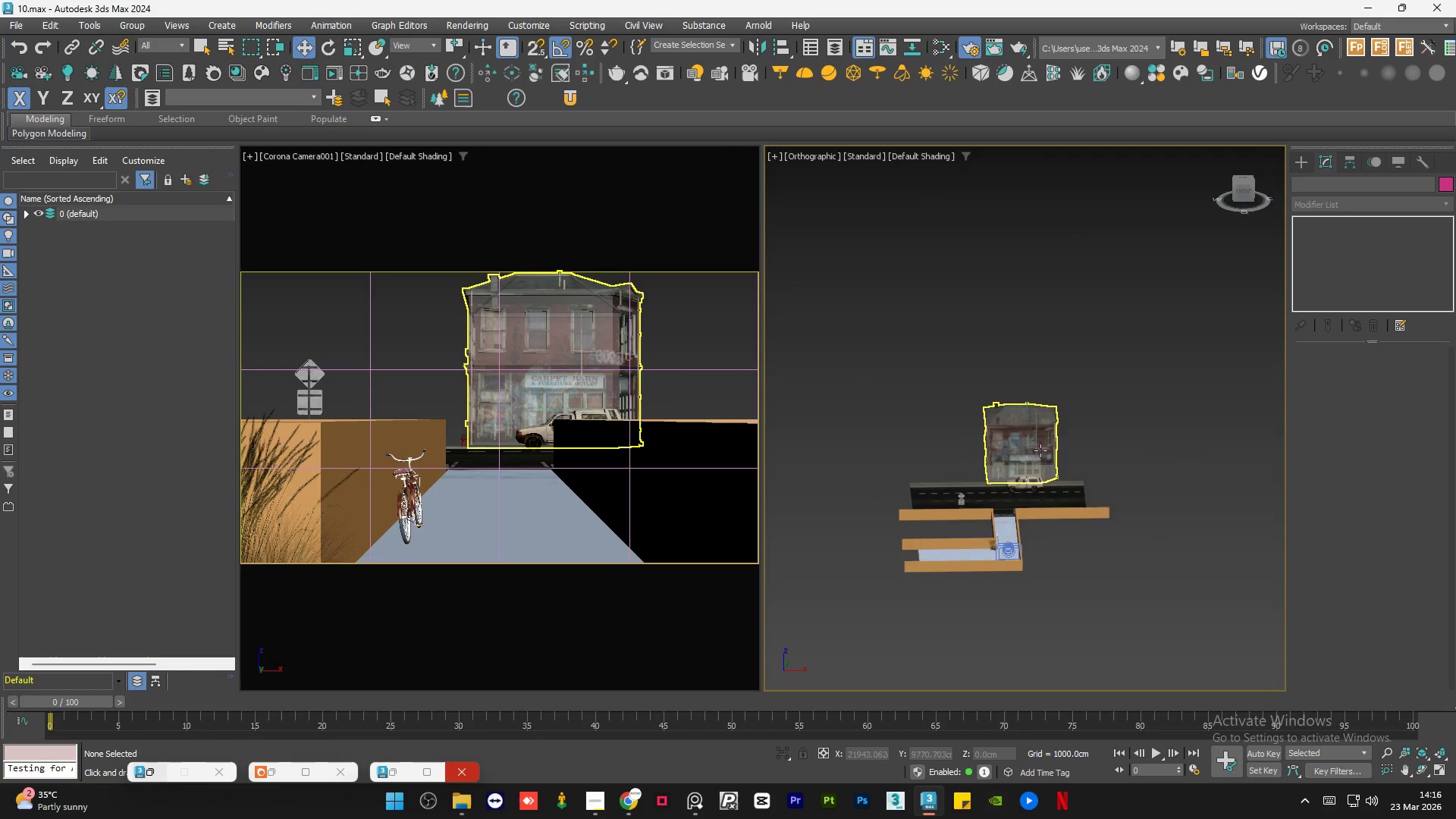 
scroll: coordinate [899, 540], scroll_direction: down, amount: 2.0
 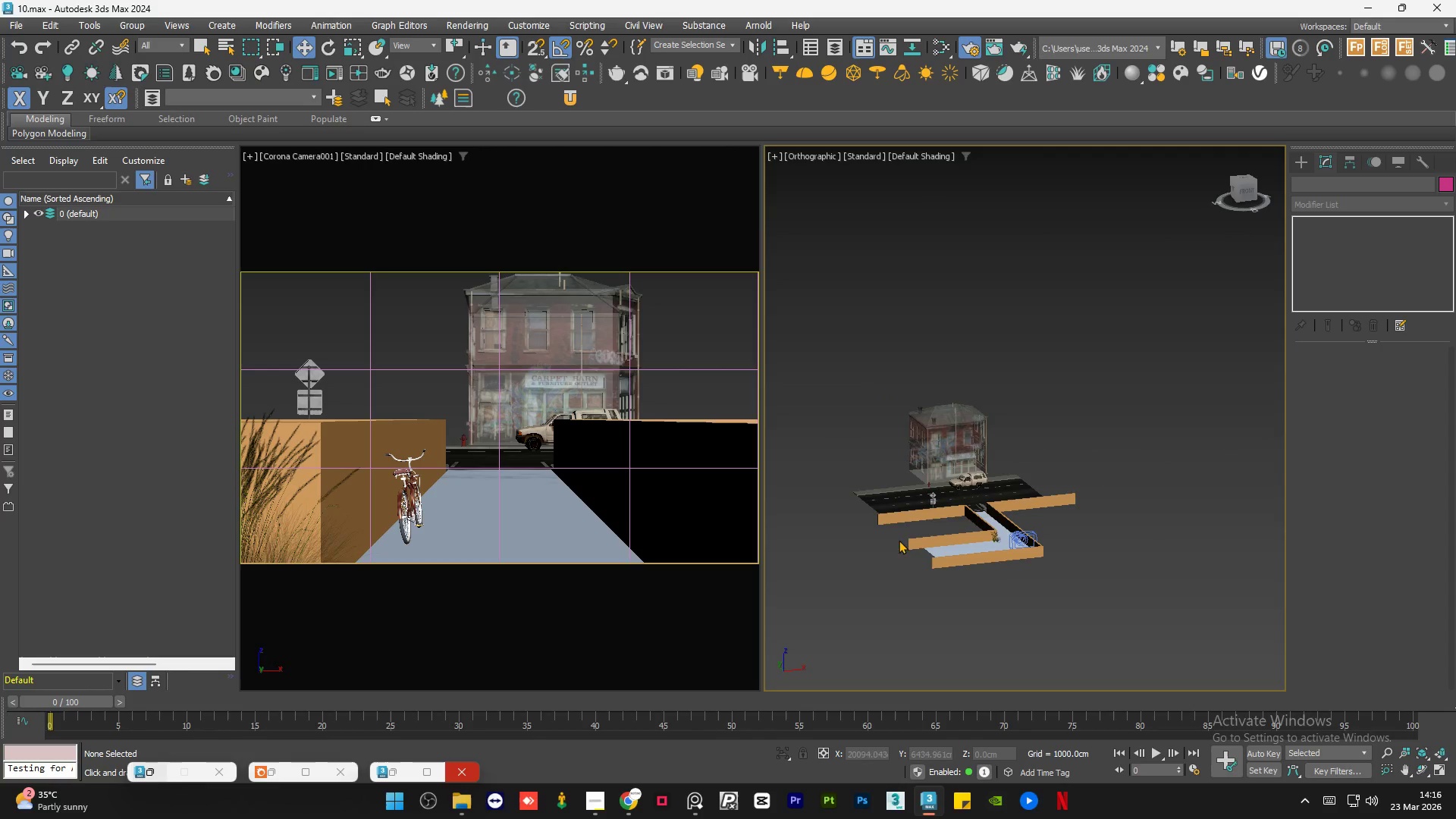 
scroll: coordinate [979, 494], scroll_direction: up, amount: 7.0
 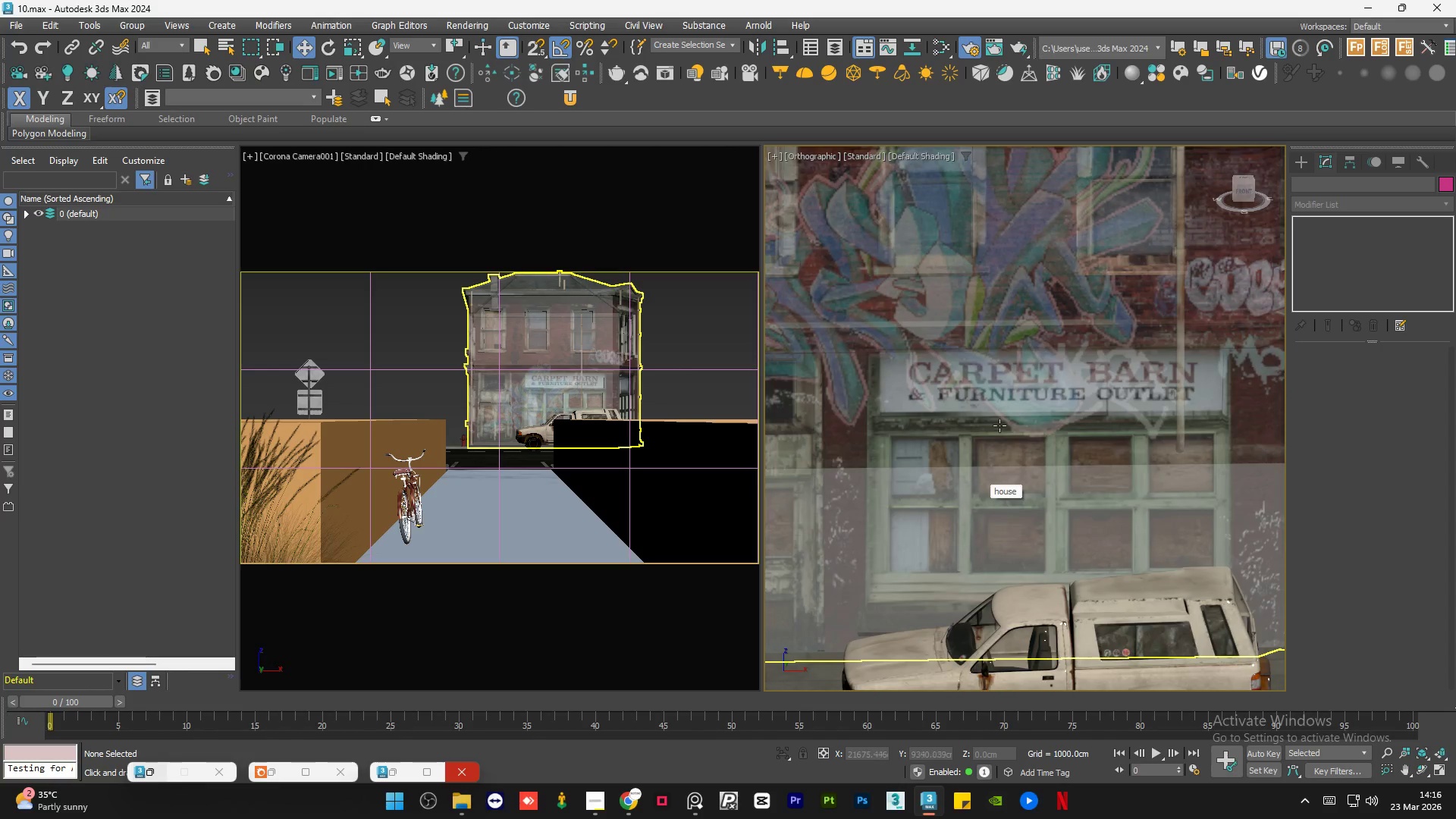 
scroll: coordinate [999, 425], scroll_direction: down, amount: 4.0
 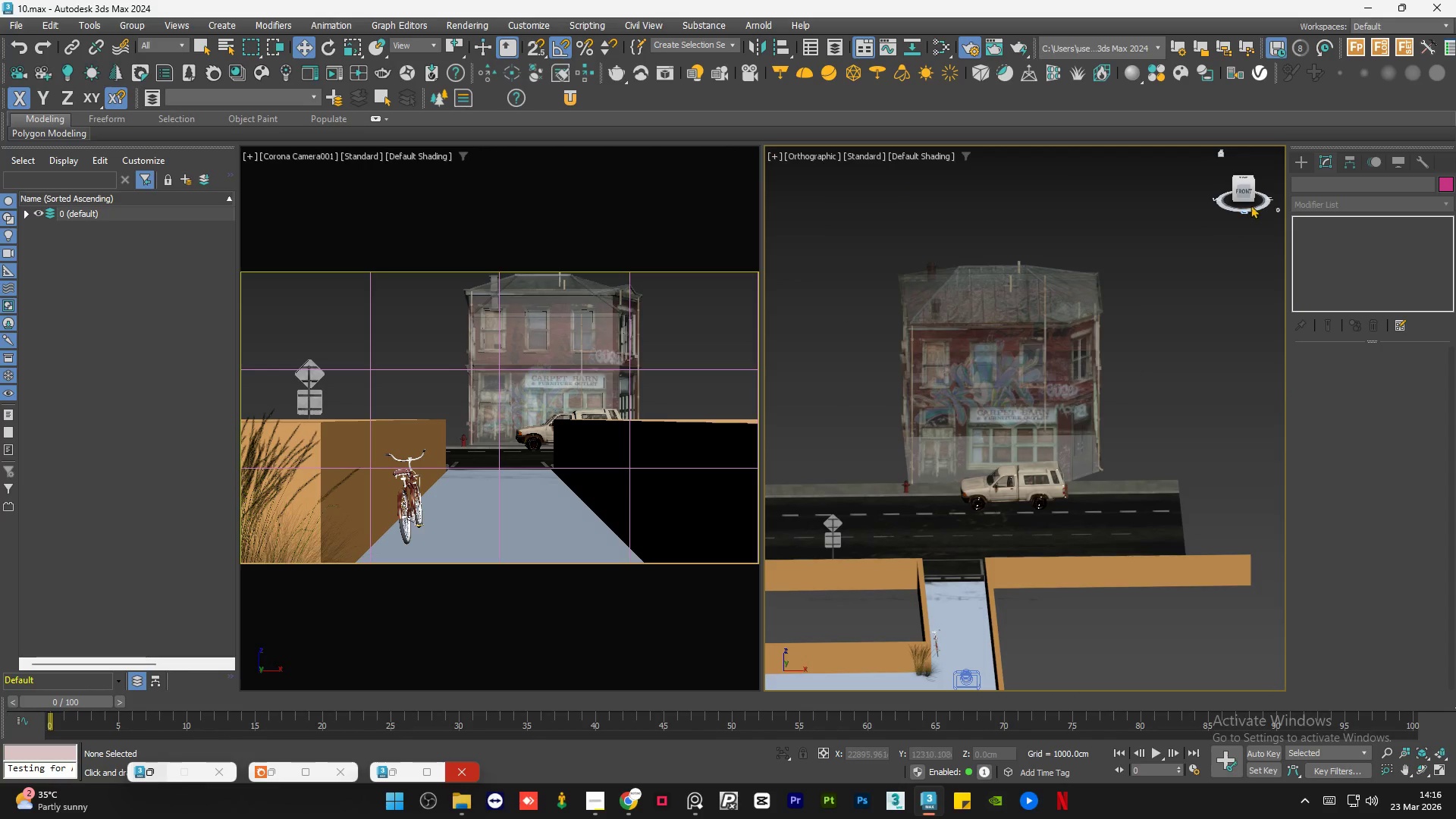 
left_click([1240, 193])
 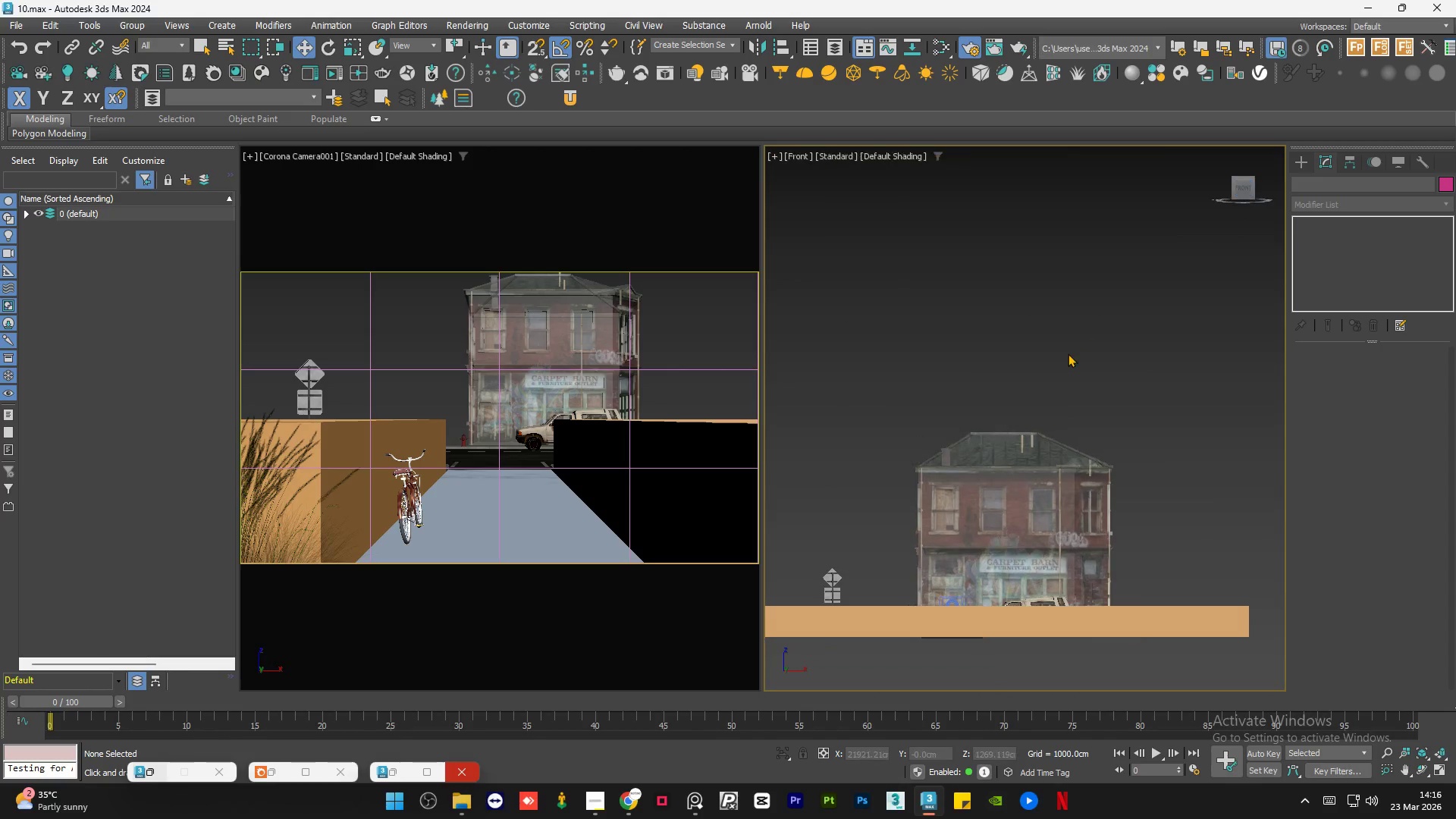 
left_click([1068, 353])
 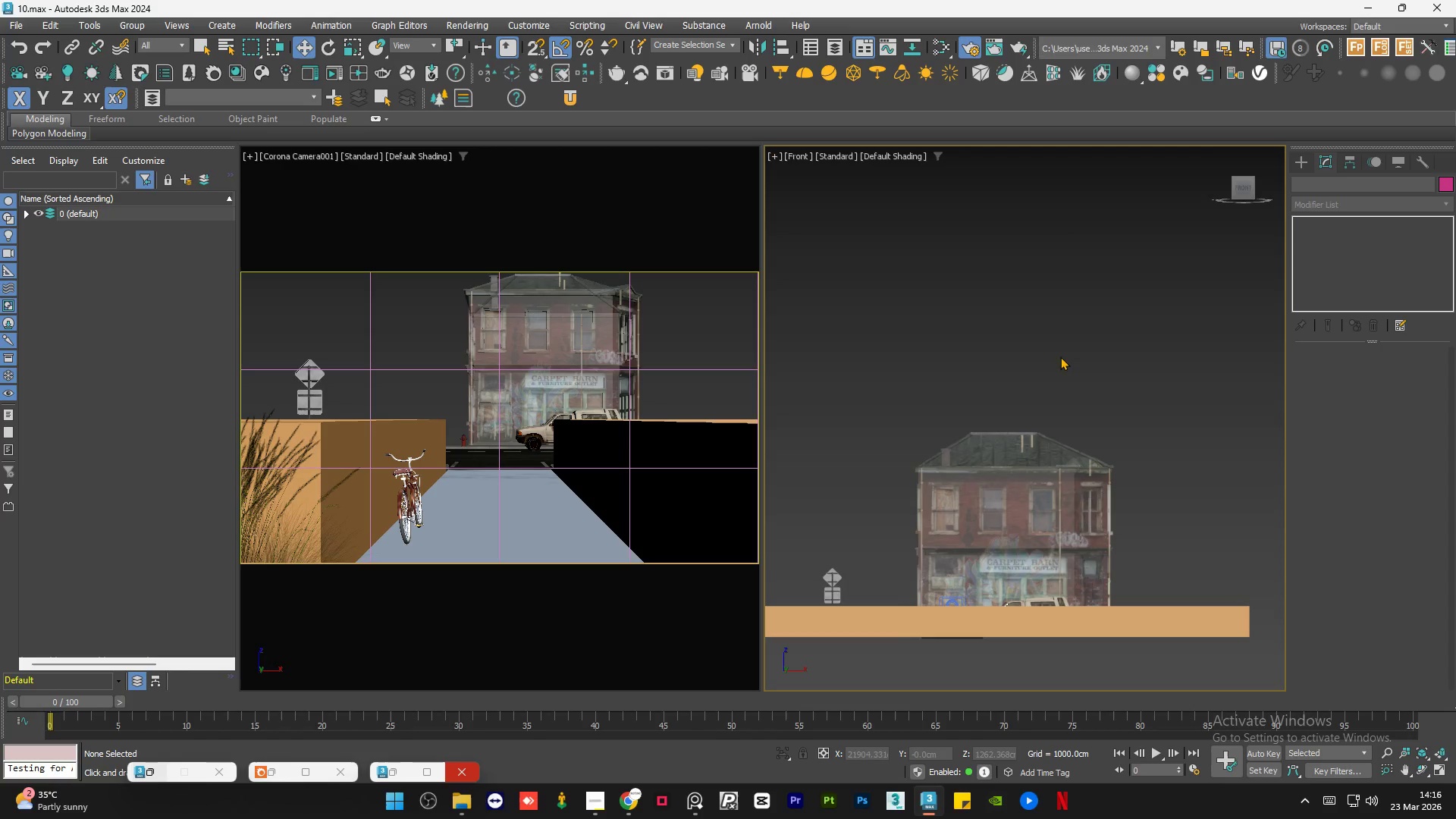 
left_click([1084, 436])
 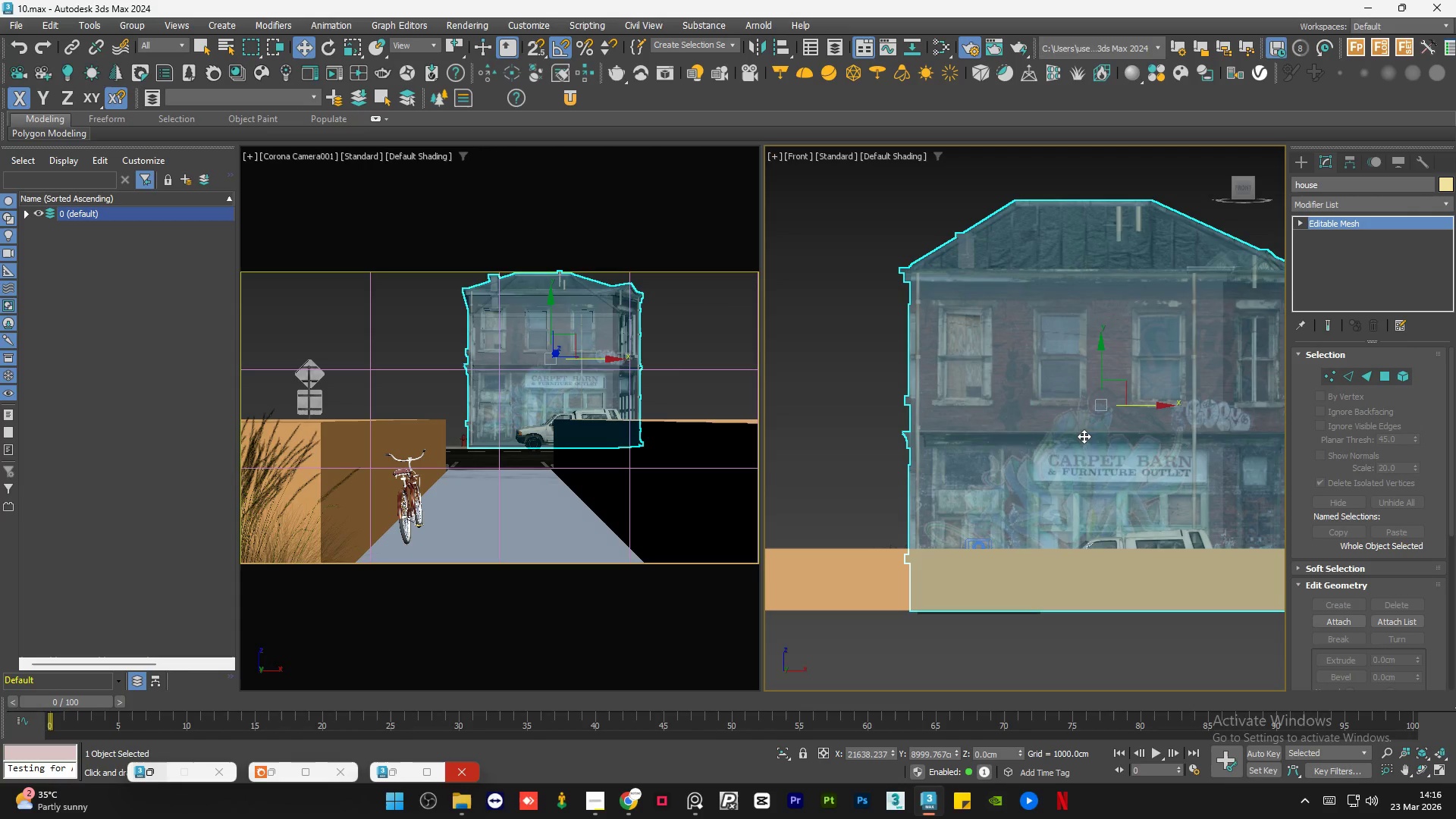 
scroll: coordinate [989, 475], scroll_direction: up, amount: 2.0
 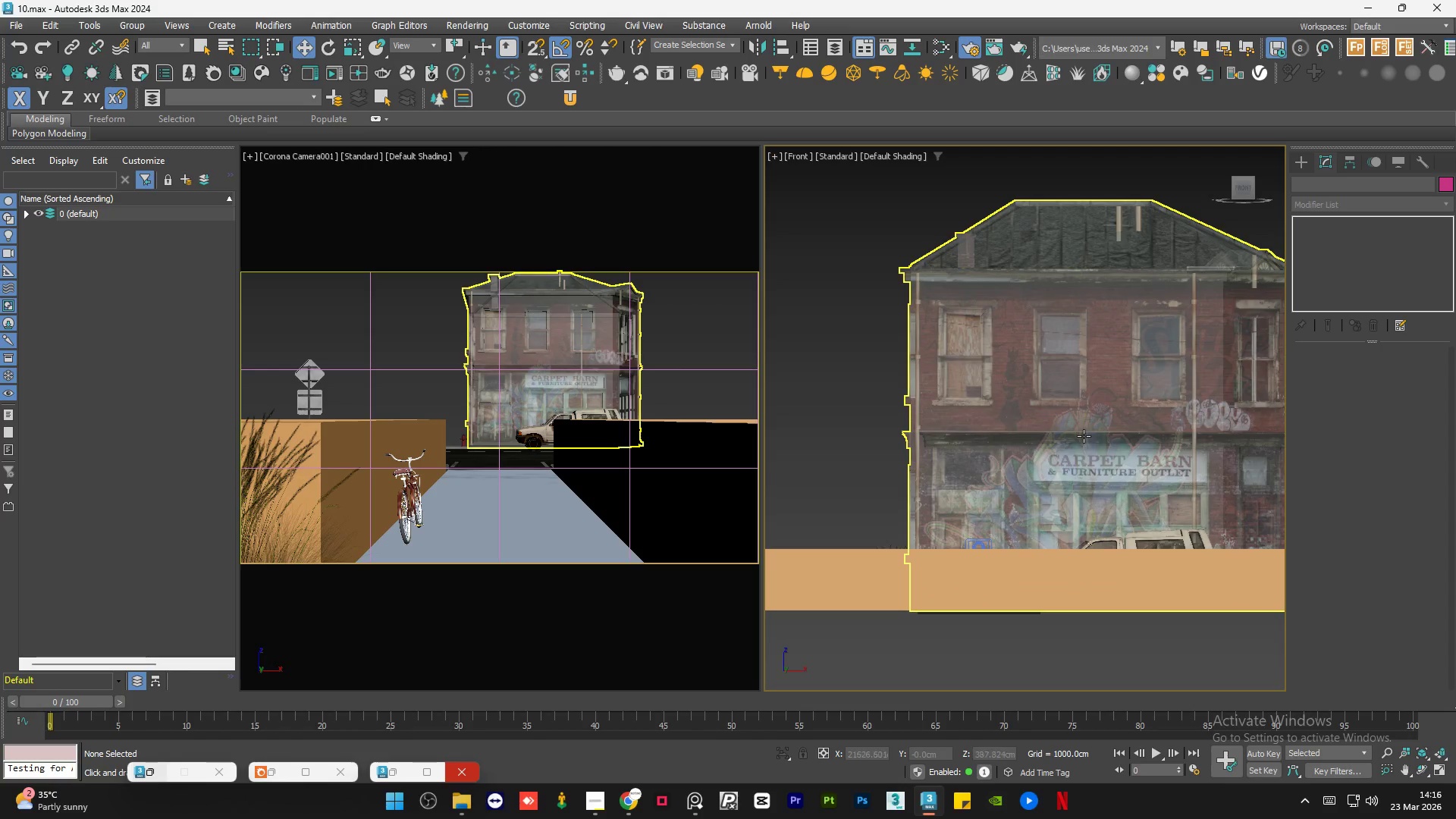 
key(F4)
 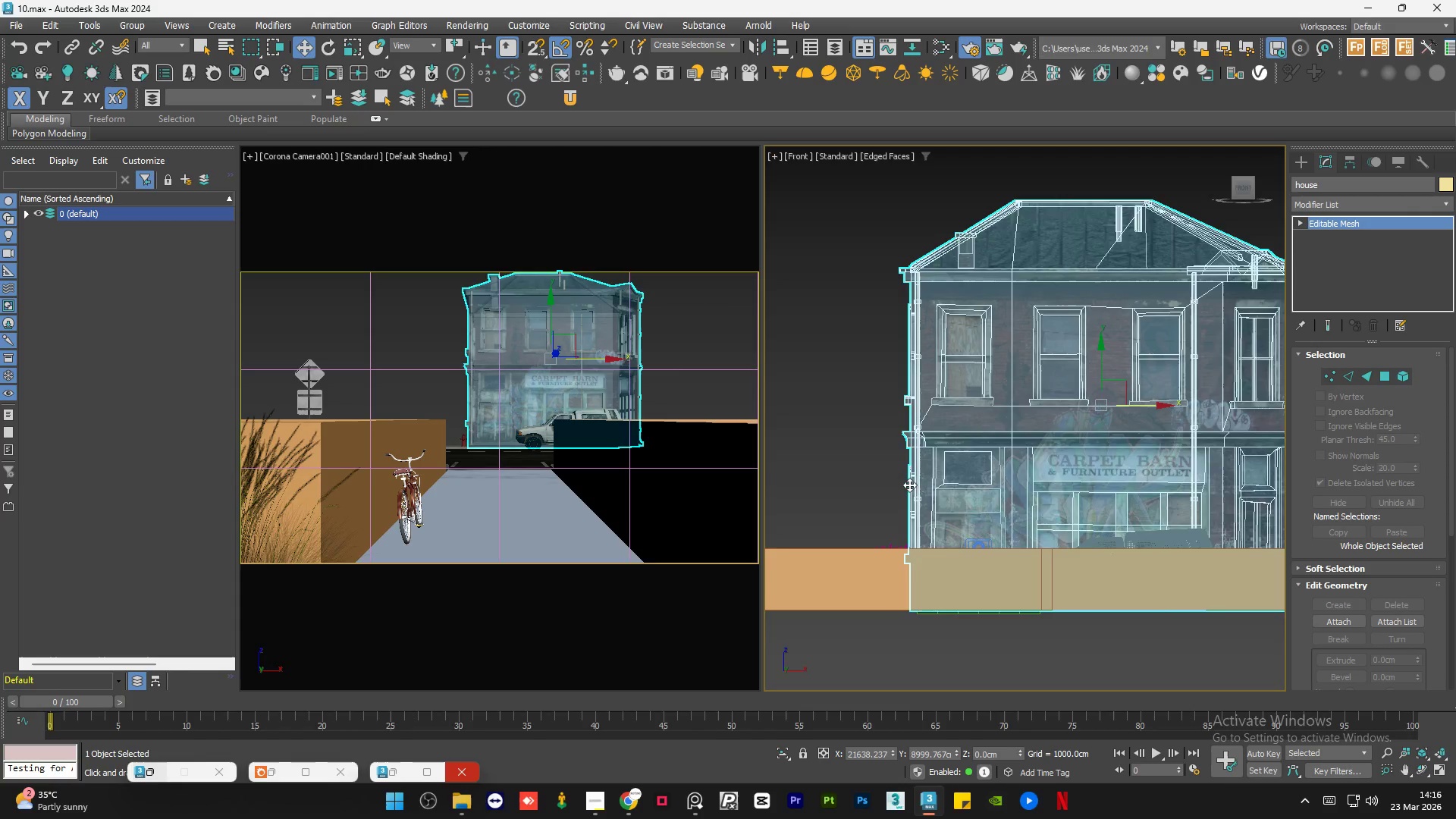 
scroll: coordinate [895, 486], scroll_direction: down, amount: 2.0
 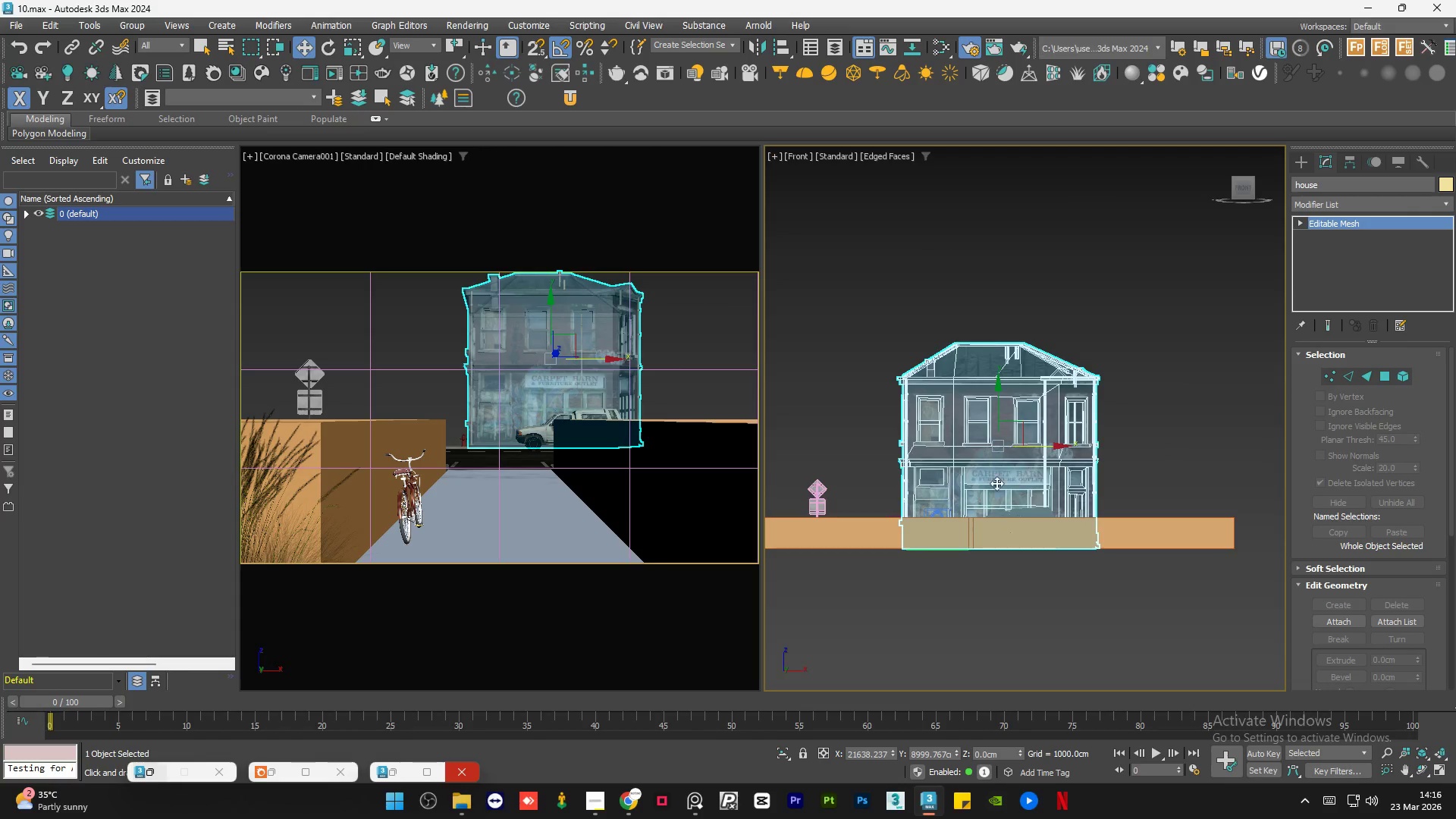 
key(F3)
 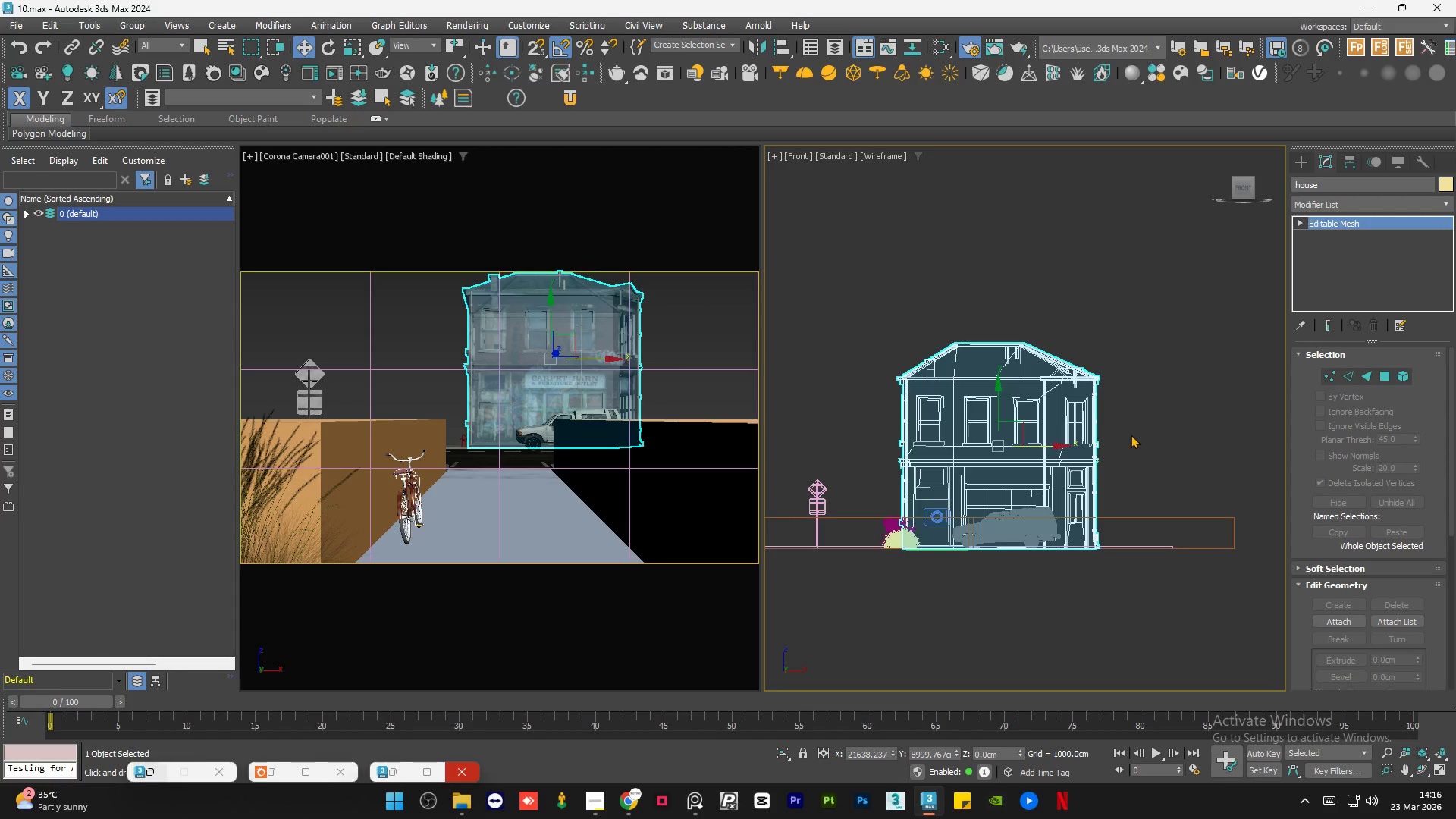 
left_click([1131, 435])
 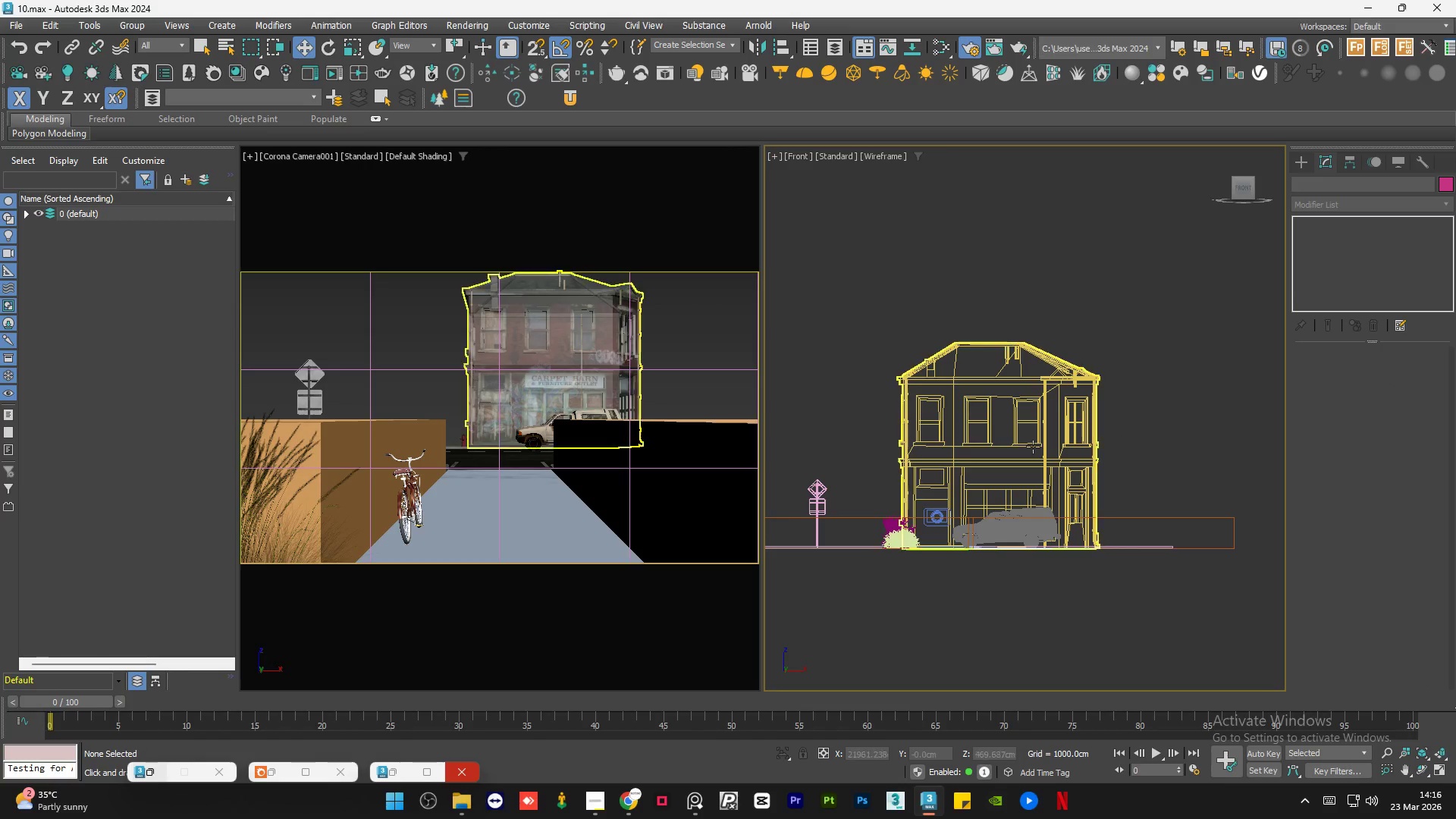 
left_click([1002, 461])
 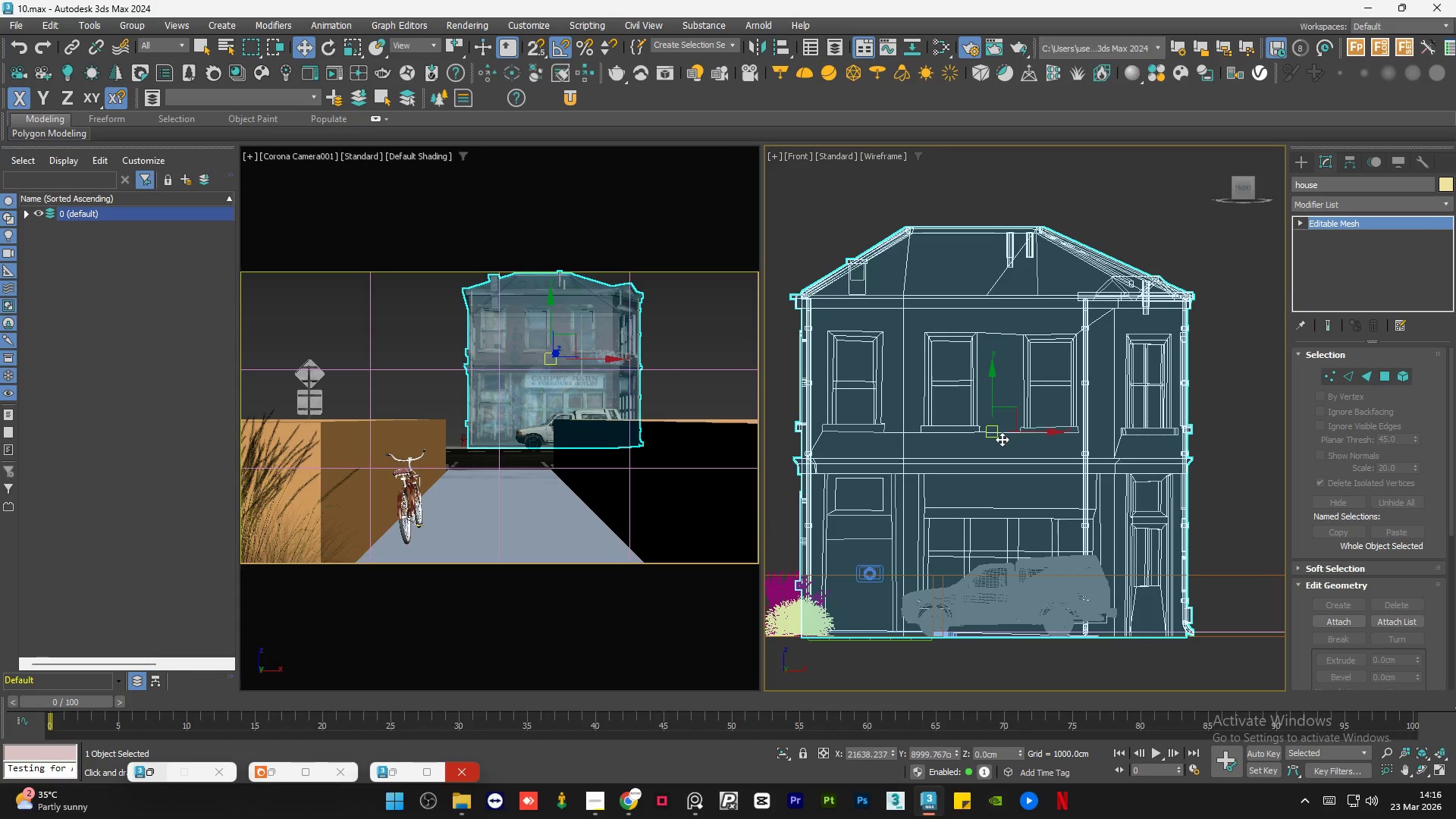 
scroll: coordinate [1003, 461], scroll_direction: up, amount: 2.0
 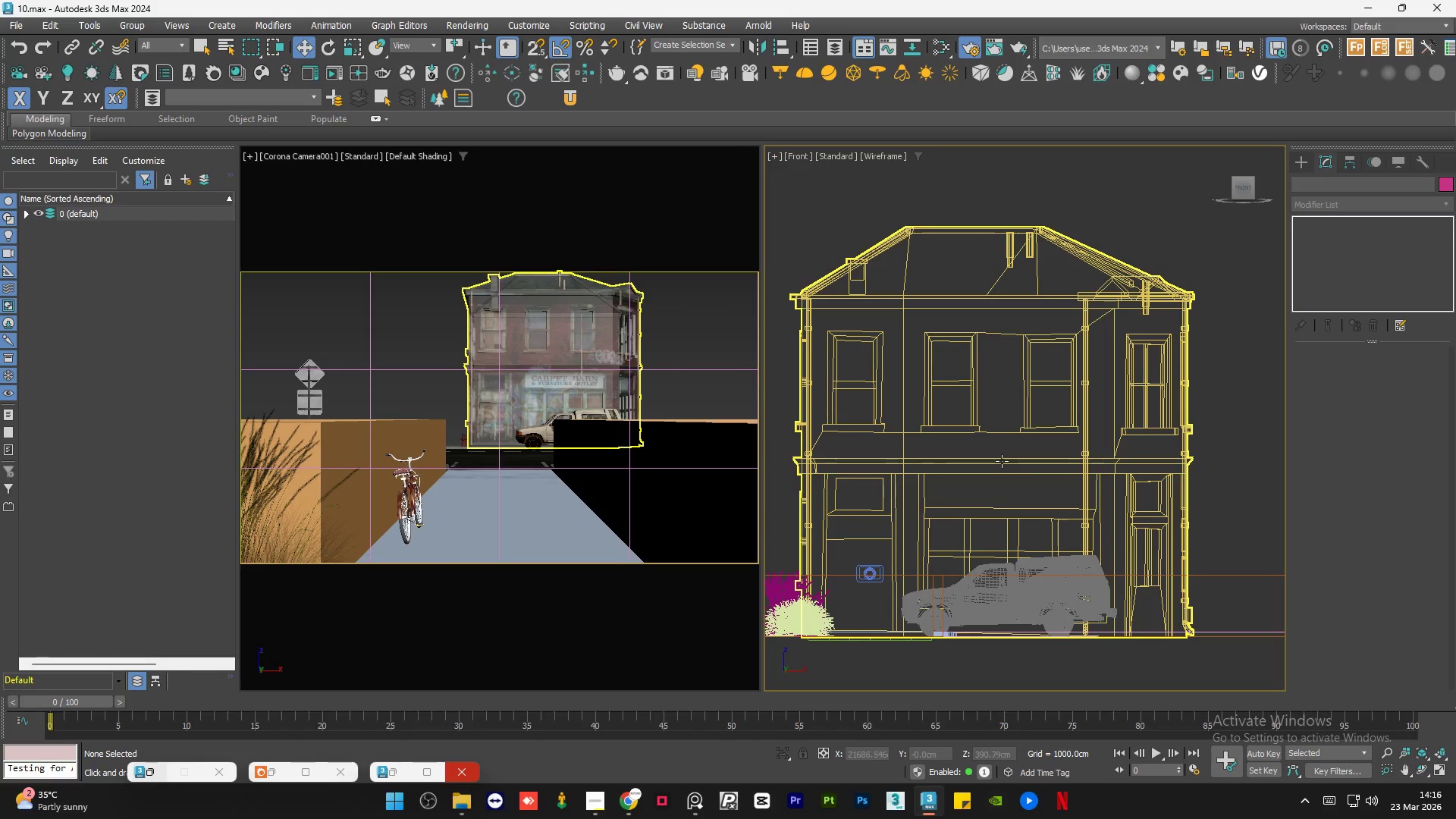 
key(R)
 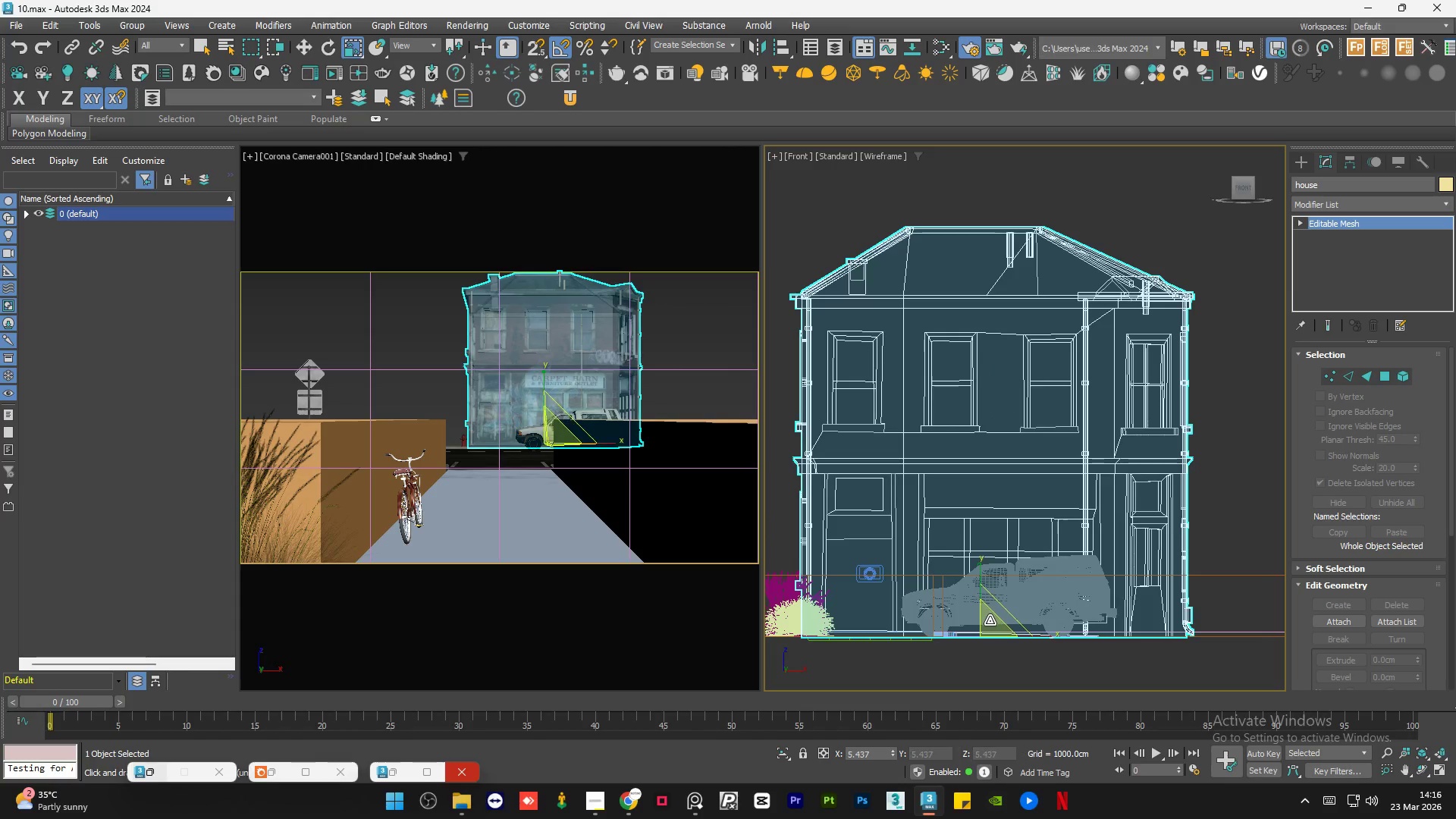 
left_click_drag(start_coordinate=[990, 623], to_coordinate=[993, 632])
 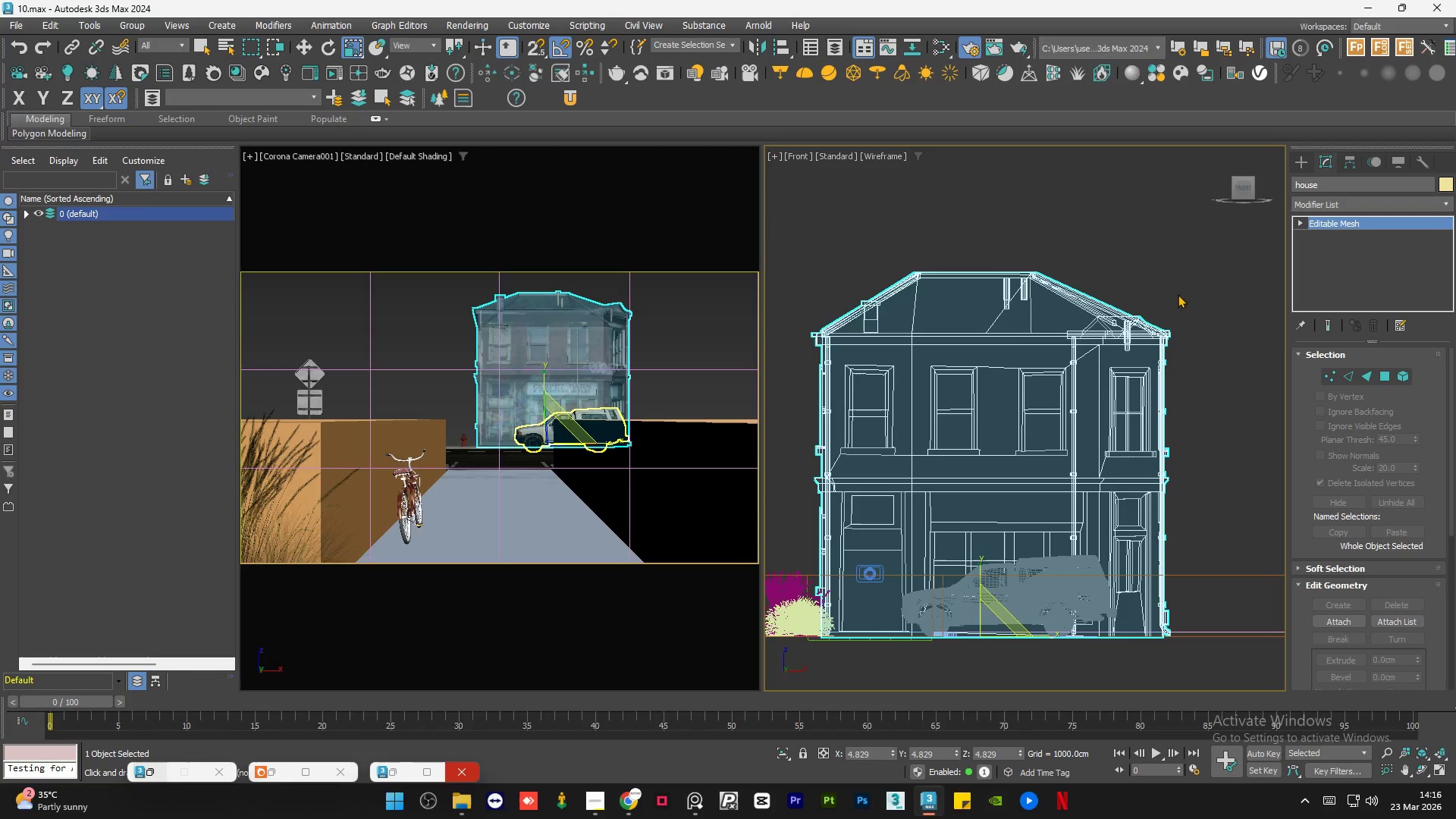 
left_click([1181, 277])
 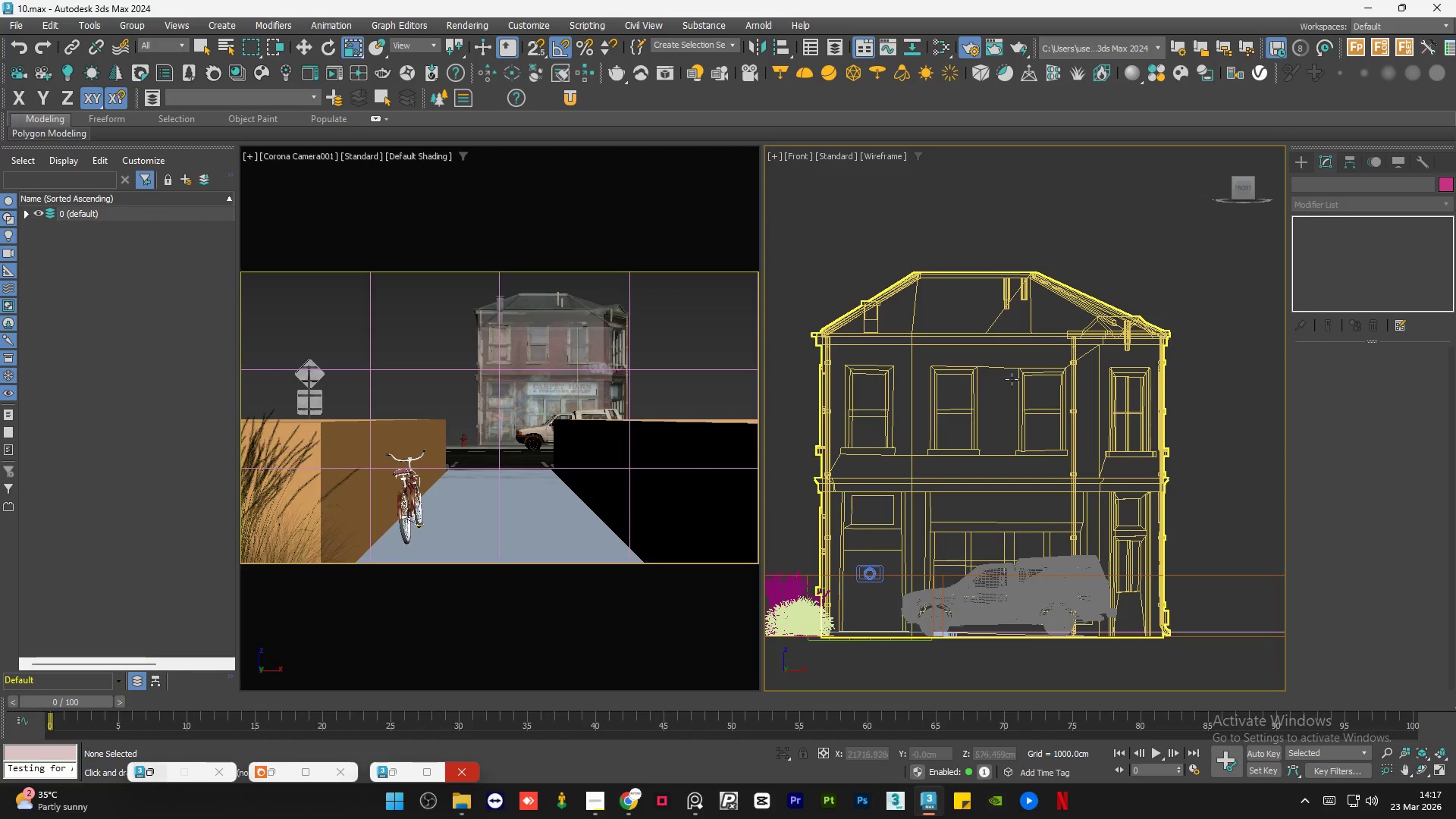 
left_click([1006, 384])
 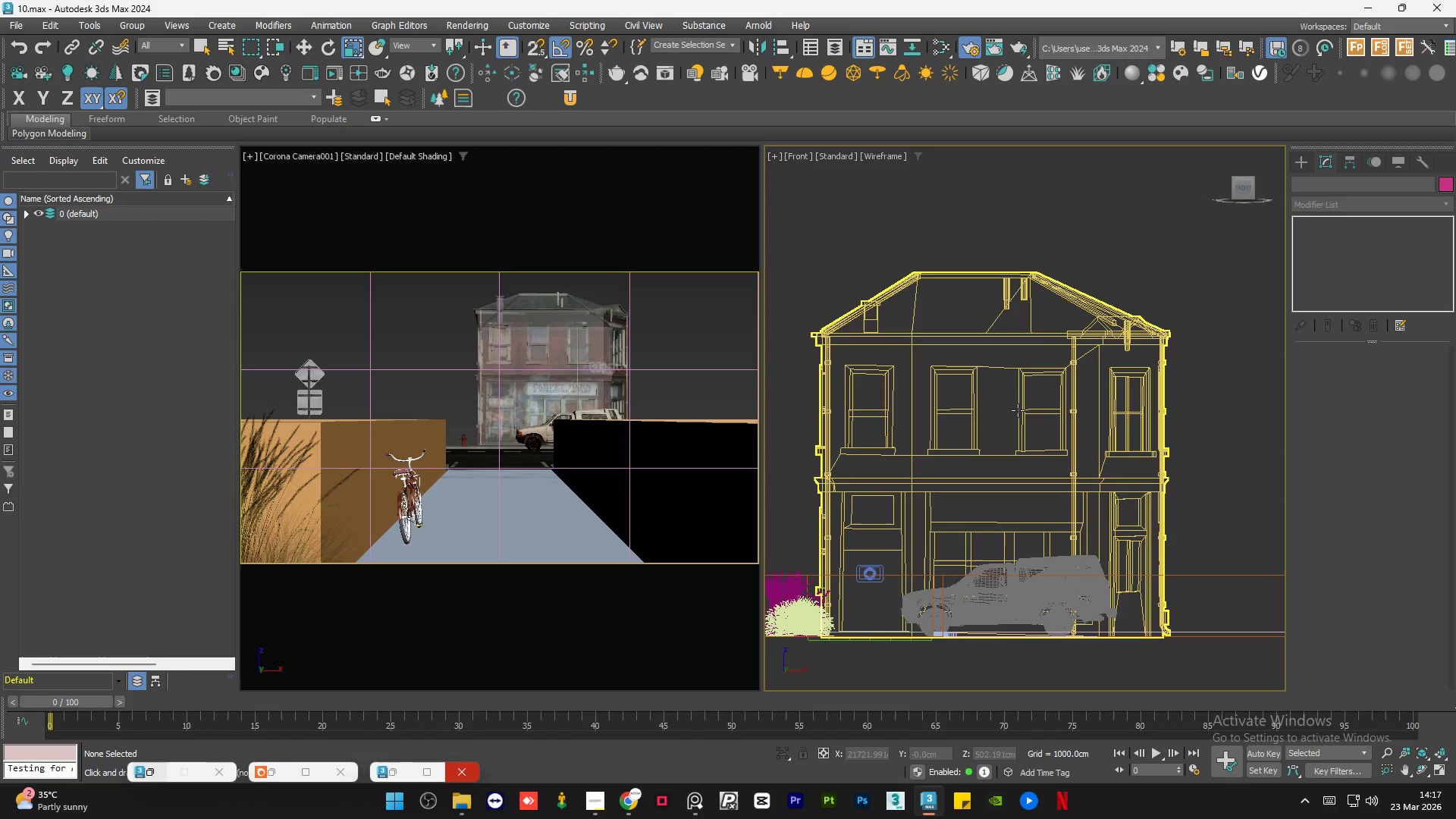 
left_click([1018, 410])
 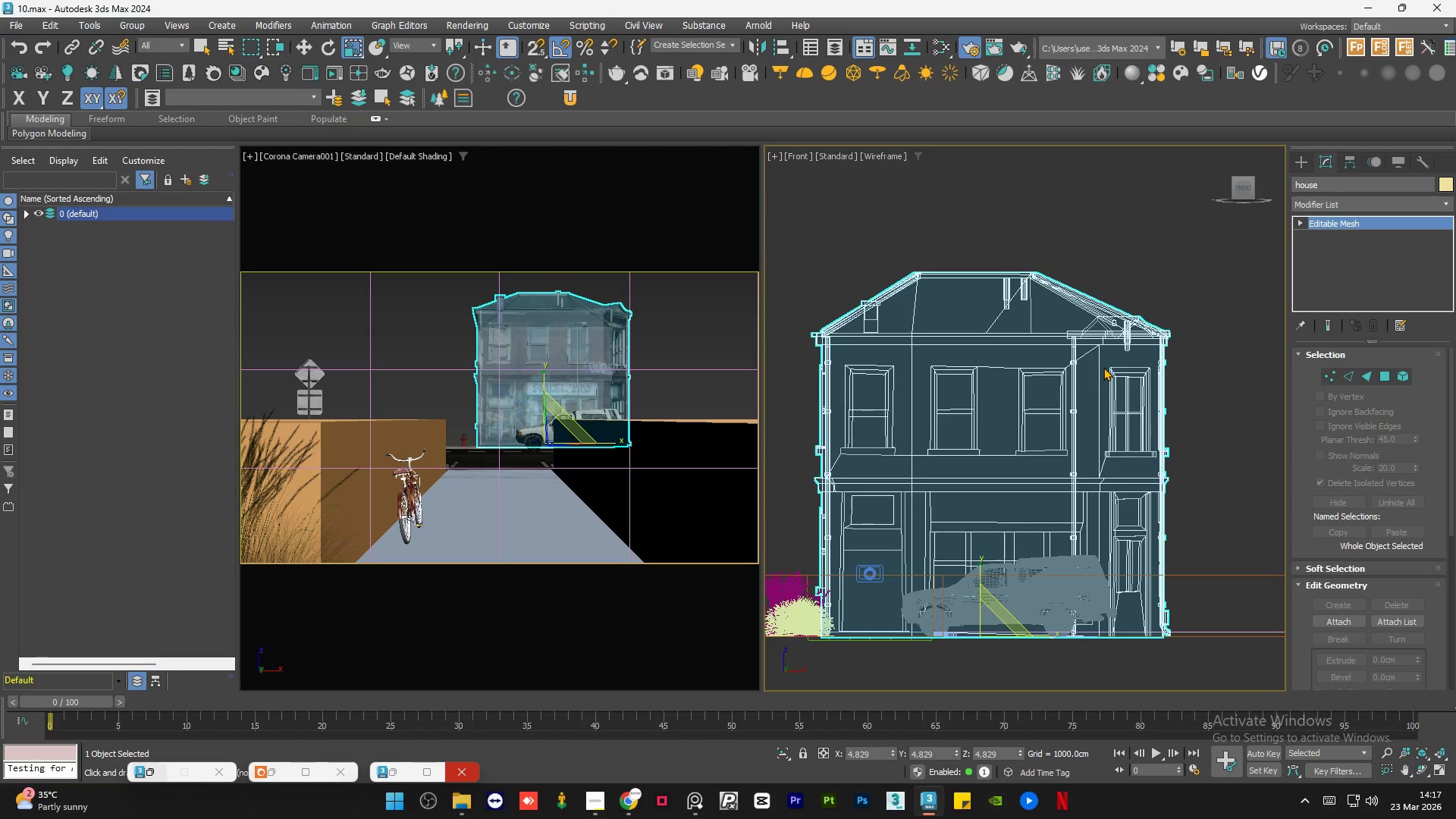 
key(W)
 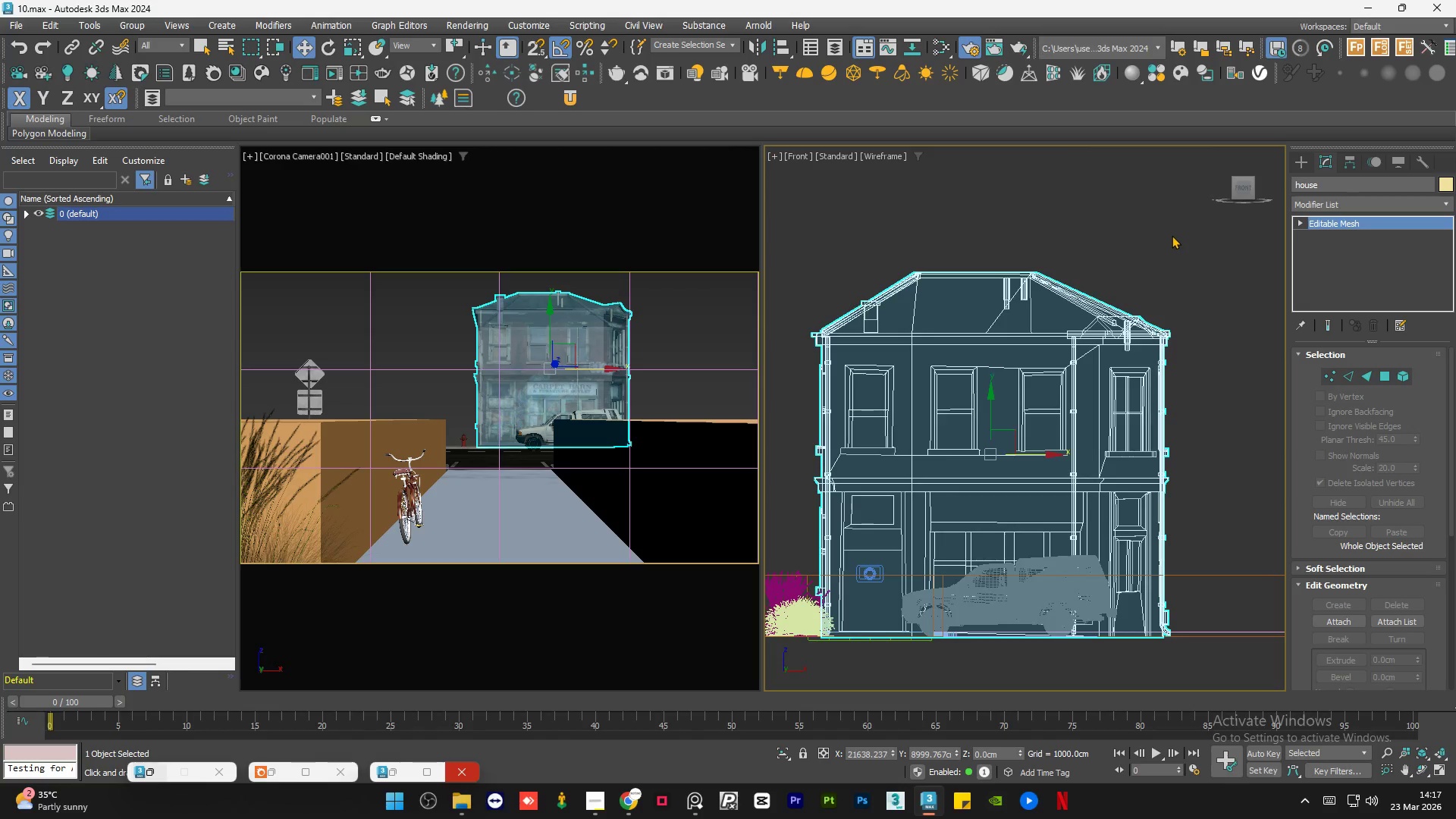 
double_click([1172, 235])
 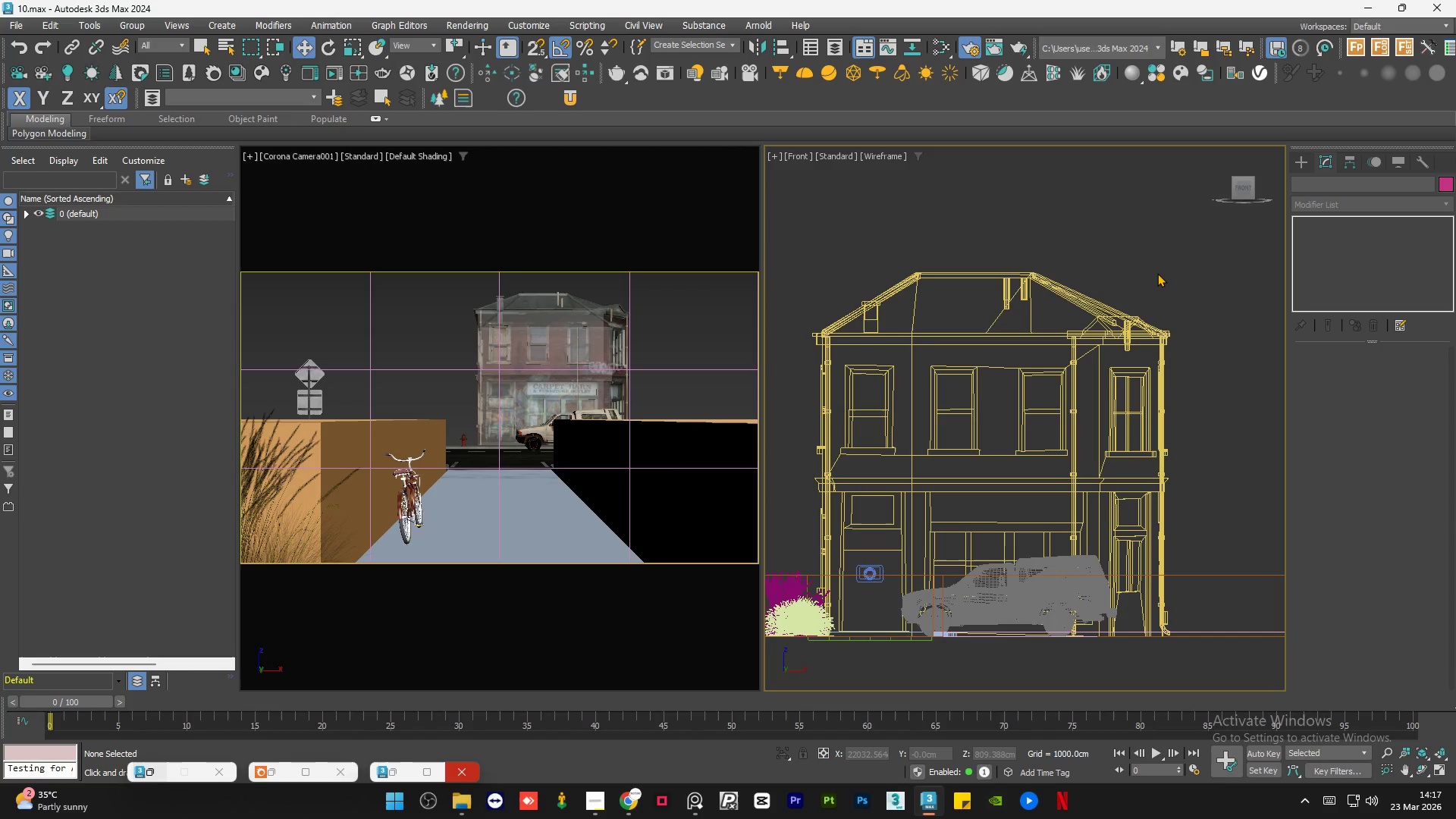 
key(F3)
 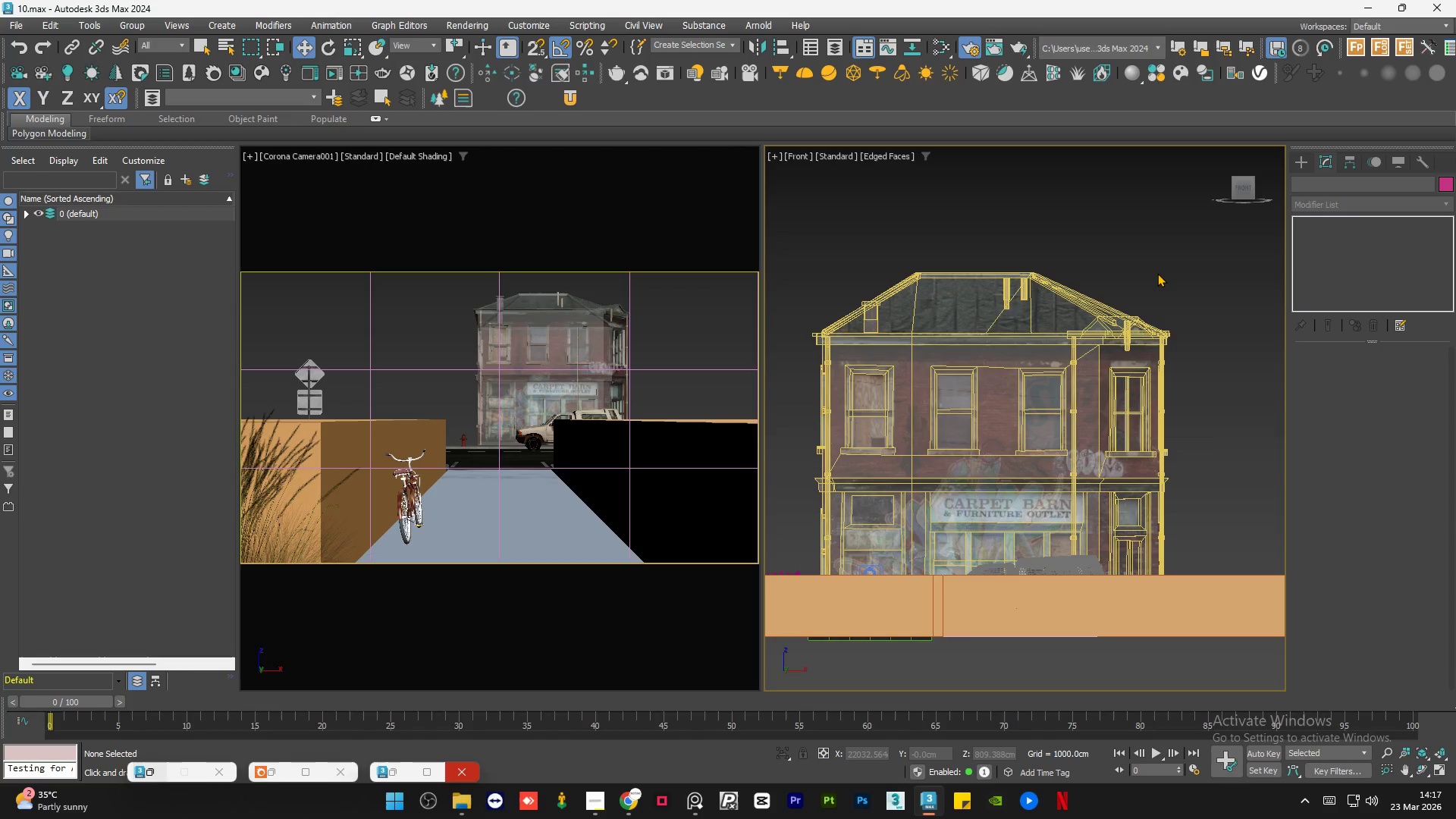 
key(F4)
 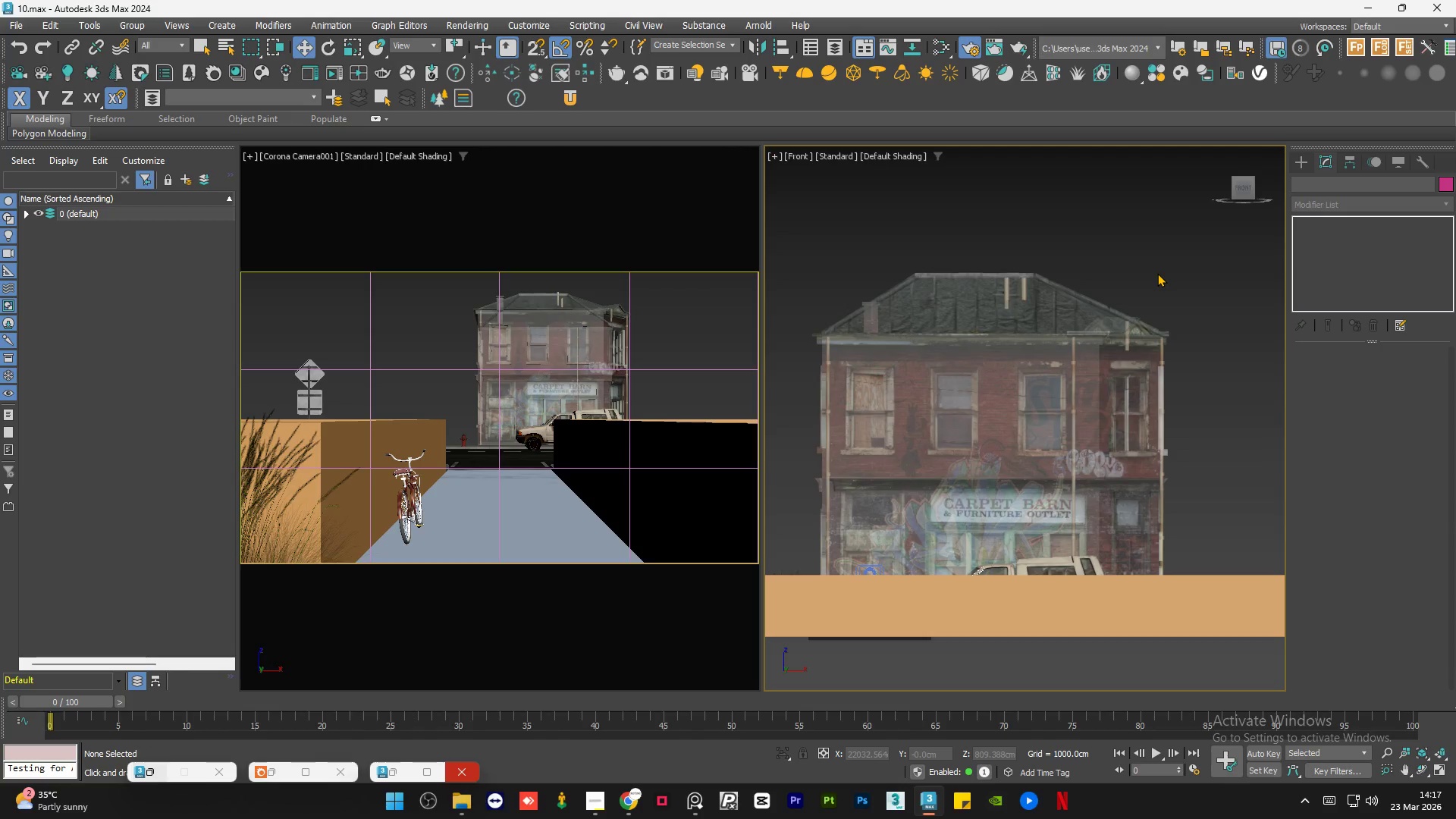 
double_click([1157, 273])
 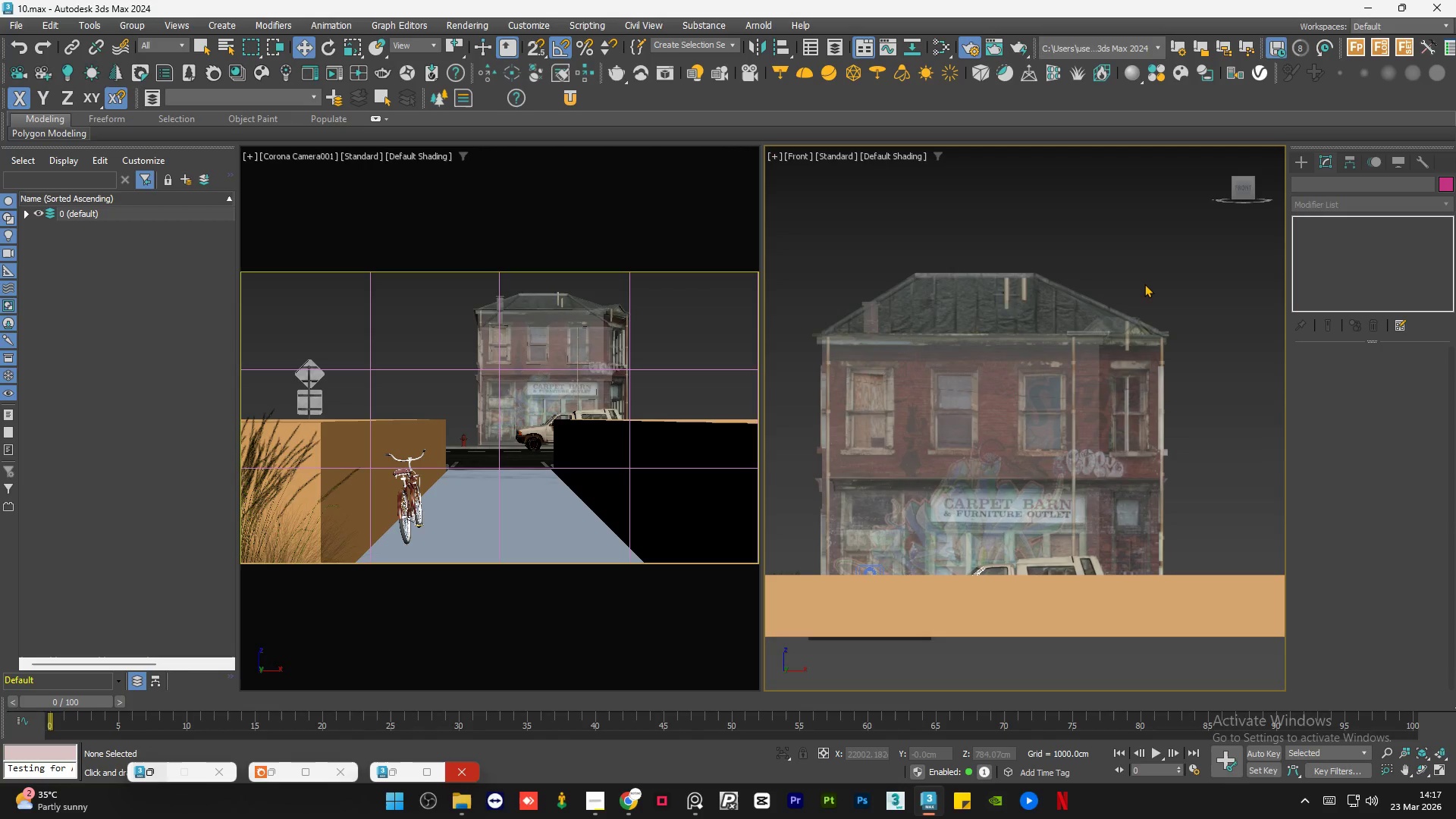 
left_click([1146, 281])
 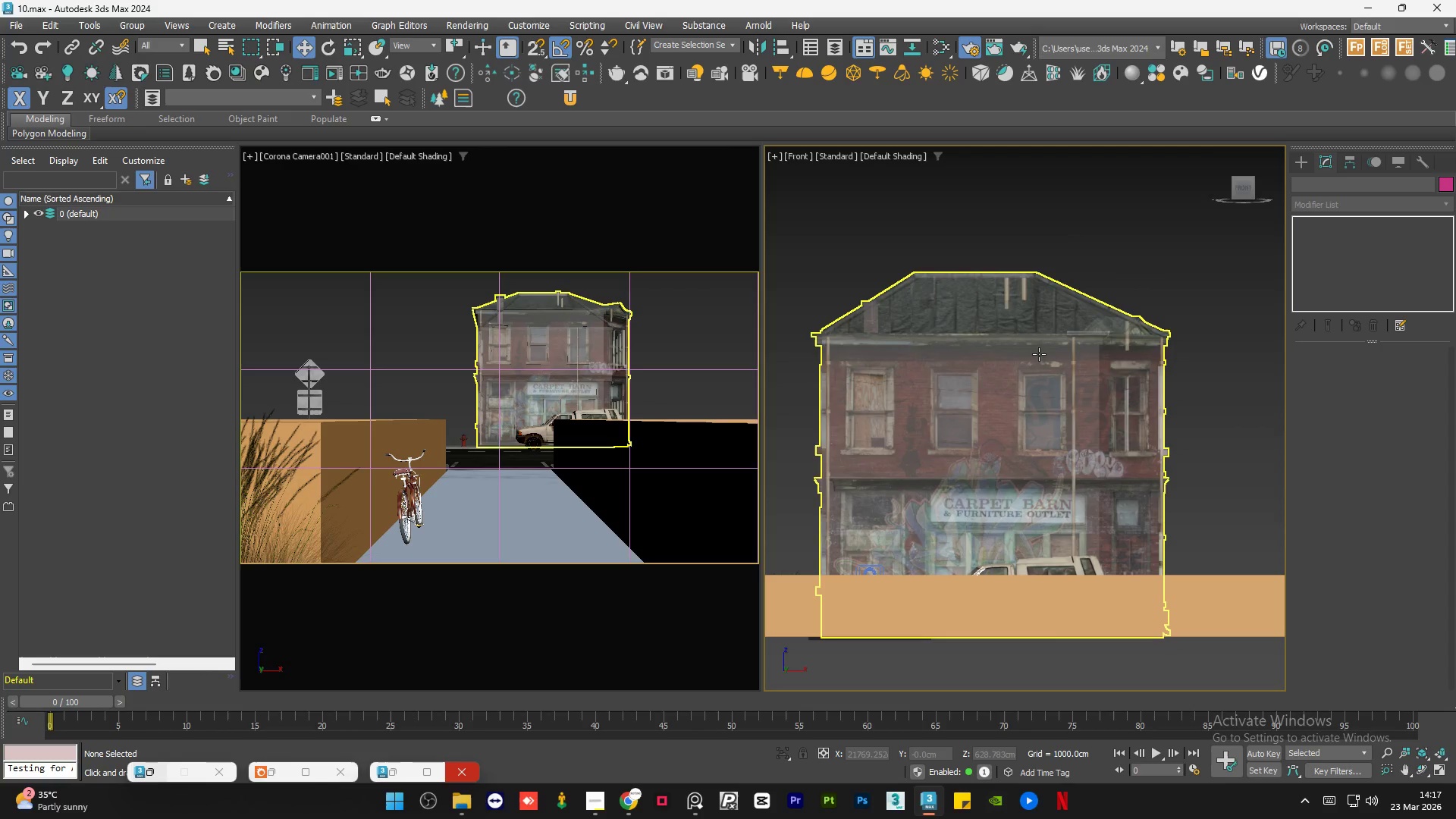 
left_click([1140, 284])
 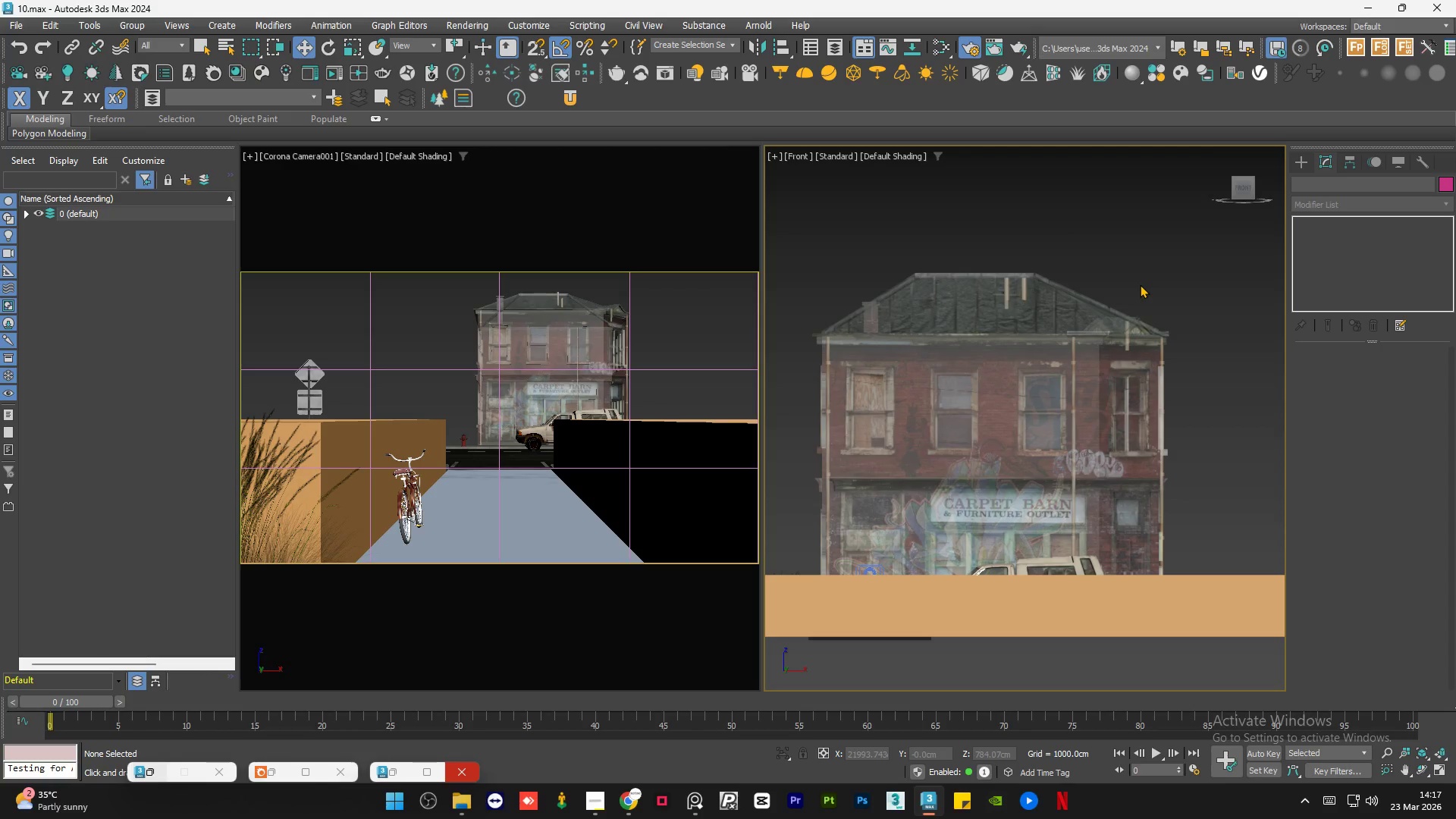 
left_click([1140, 284])
 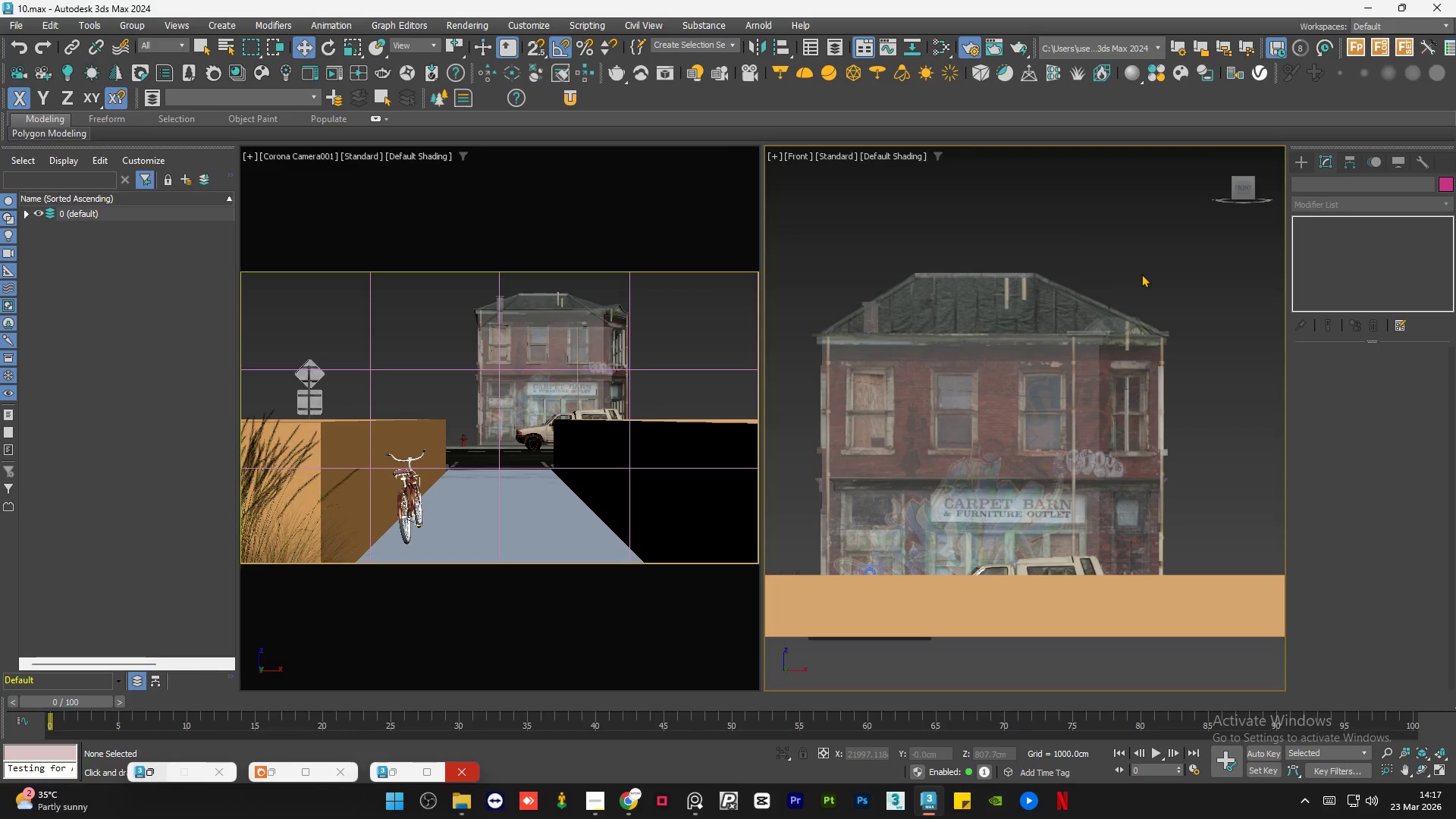 
left_click([1057, 376])
 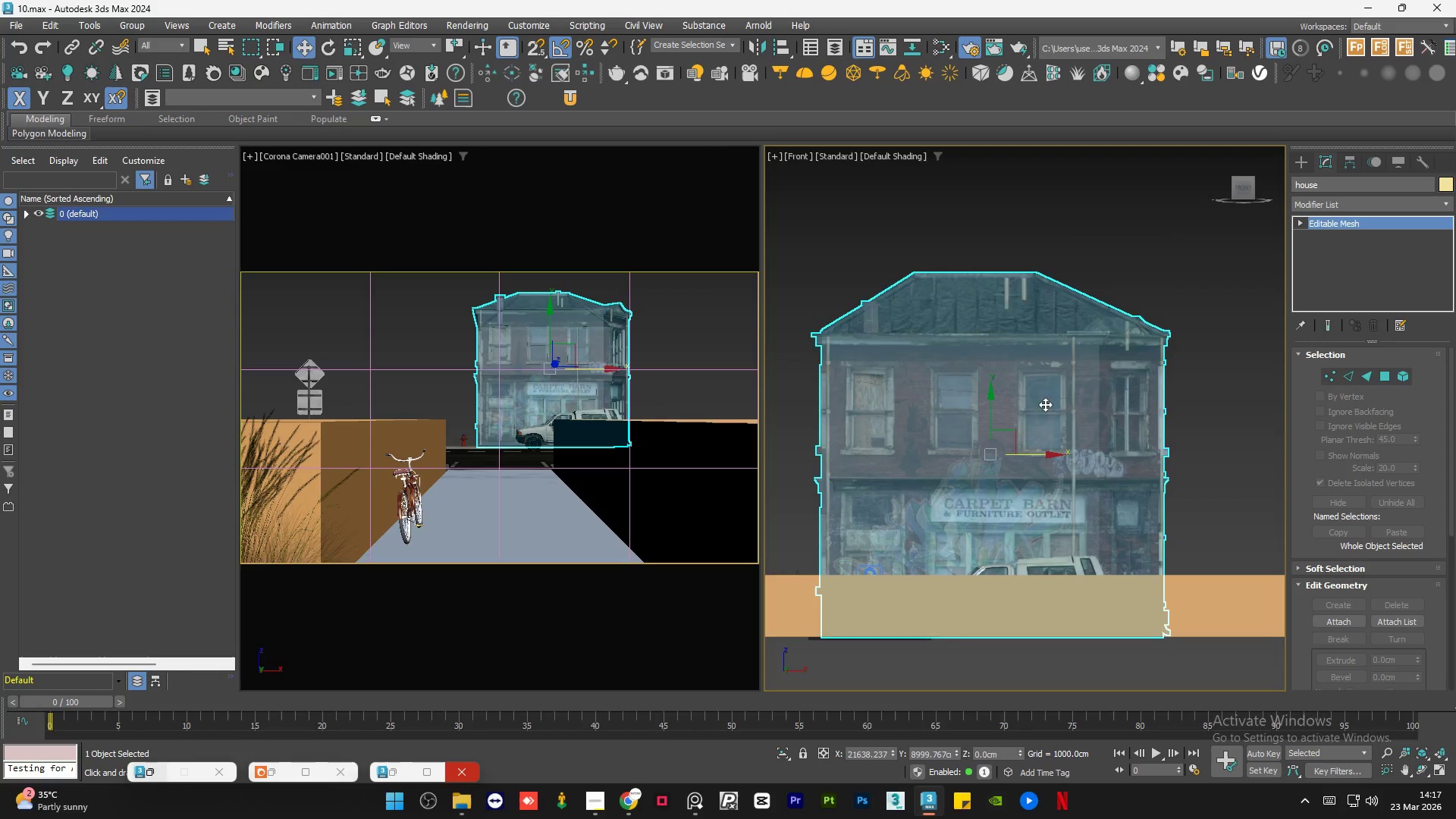 
hold_key(key=AltLeft, duration=0.81)
 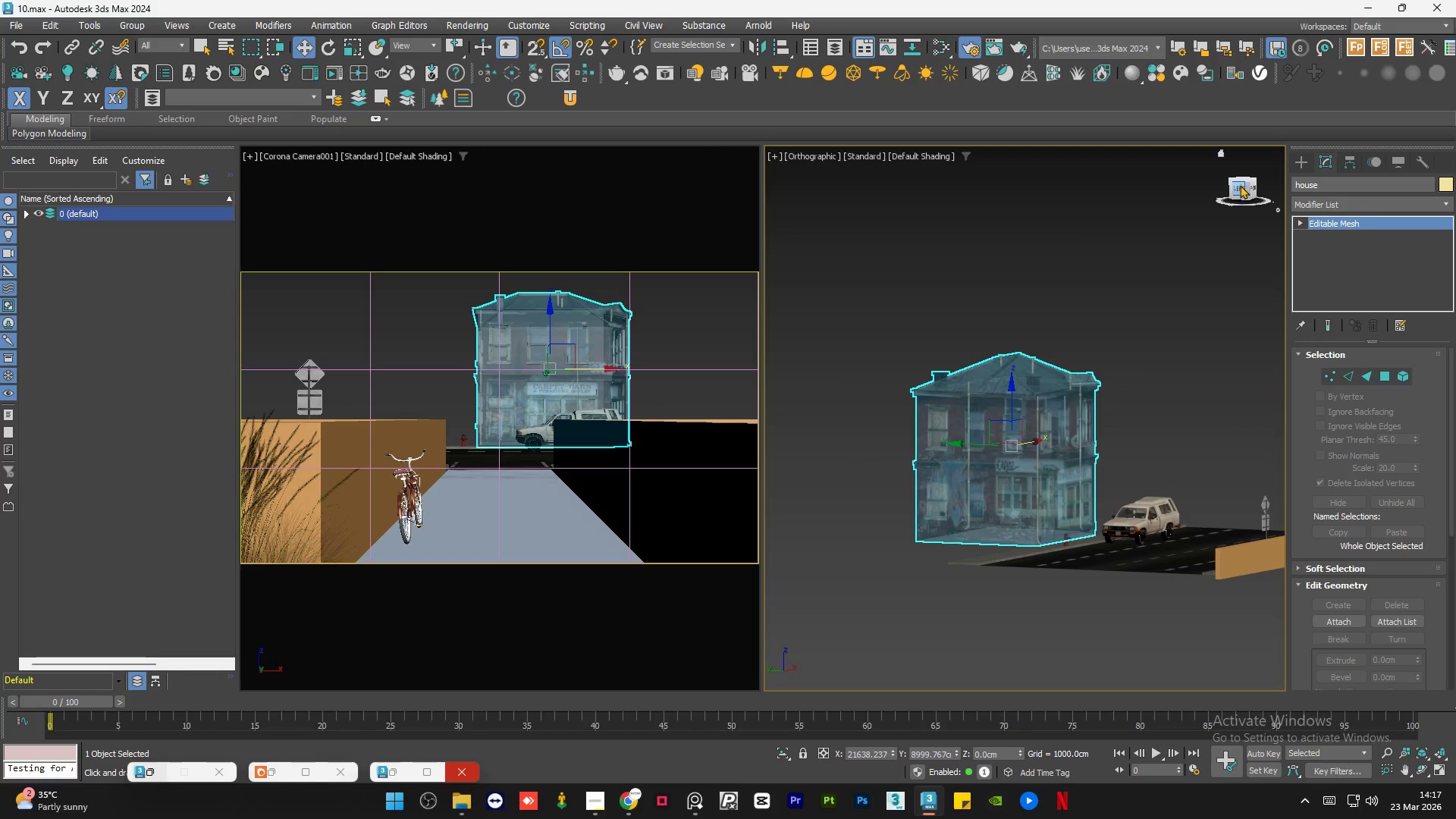 
scroll: coordinate [1031, 436], scroll_direction: down, amount: 2.0
 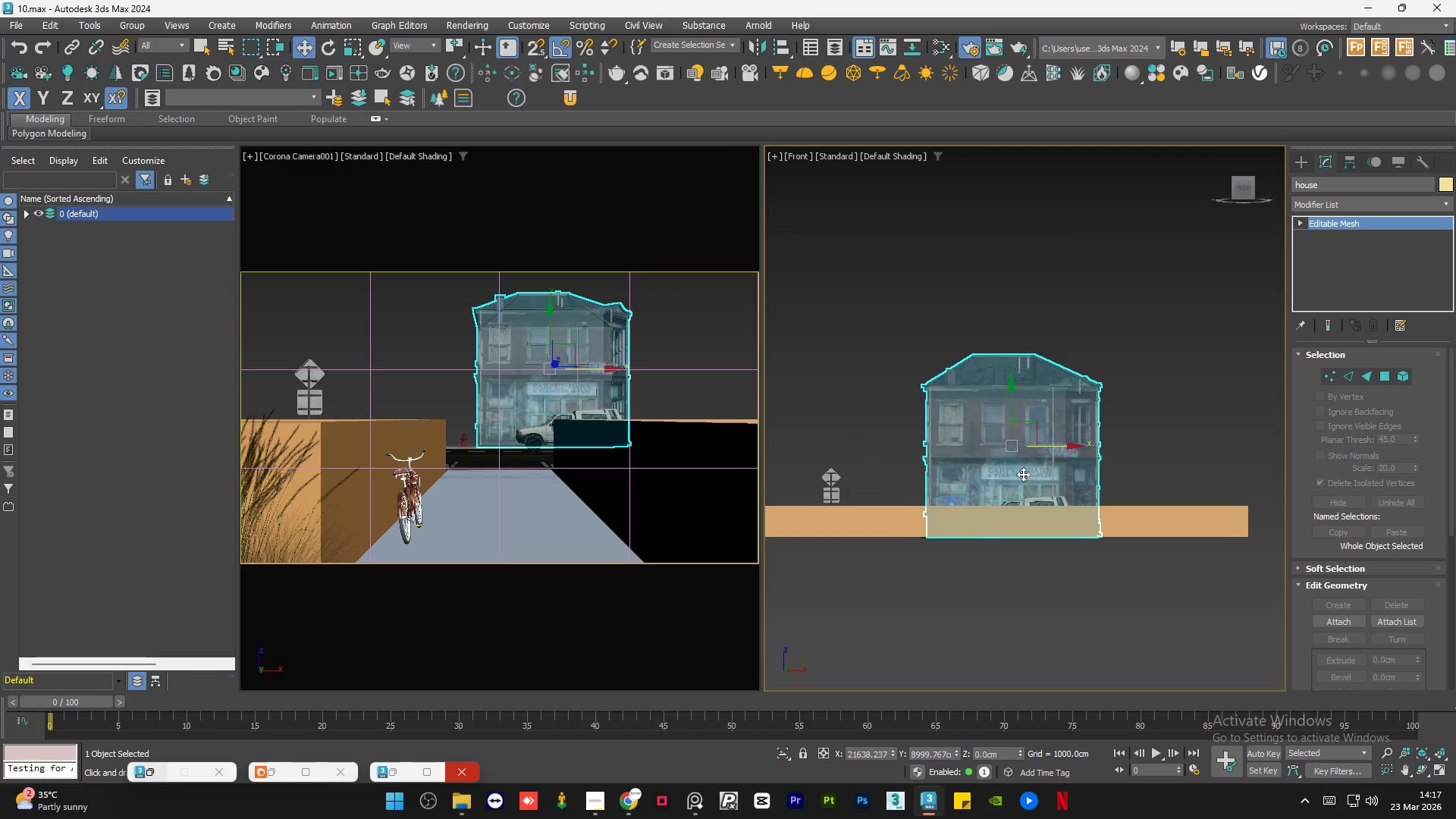 
left_click([1239, 190])
 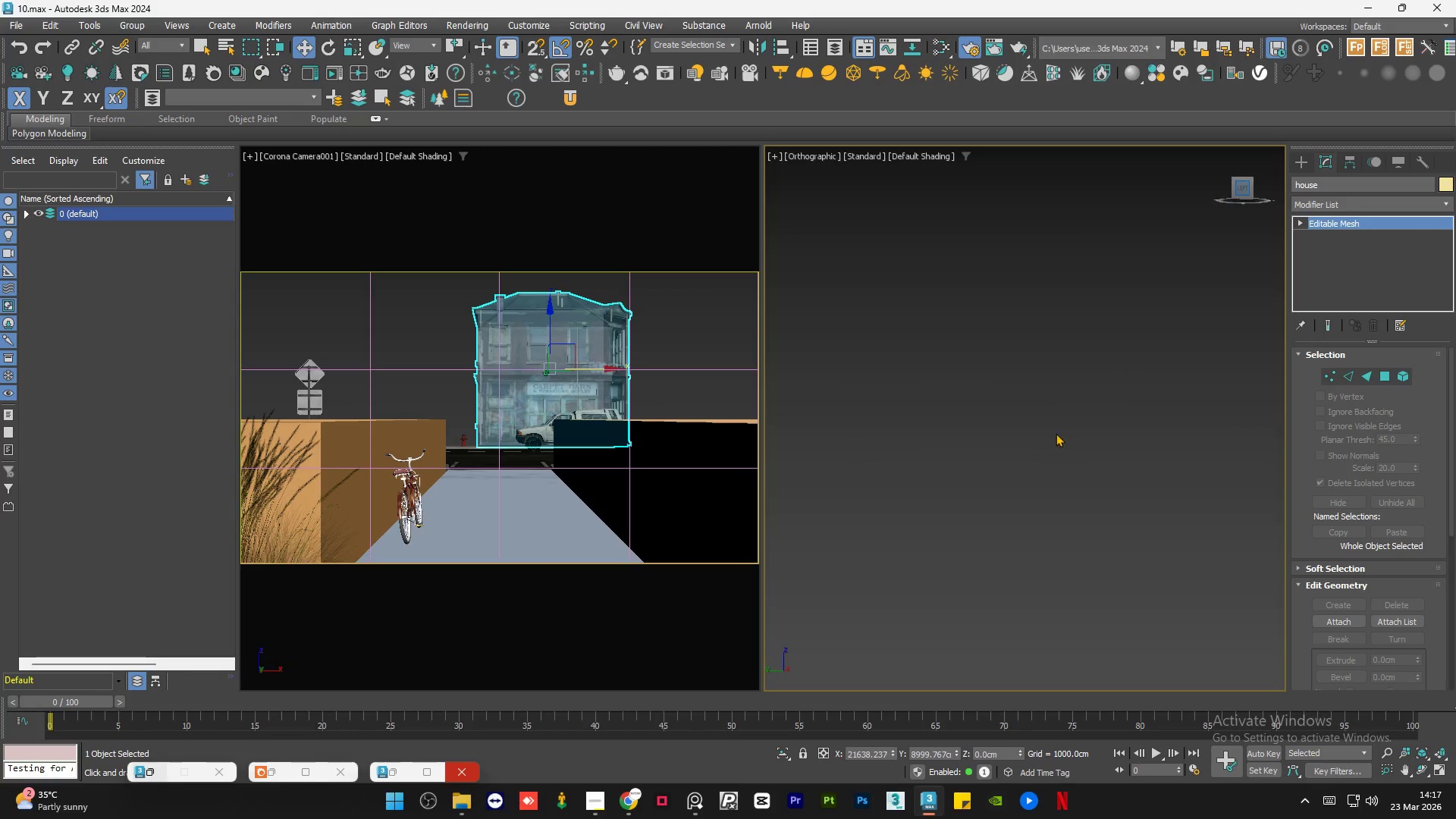 
key(Z)
 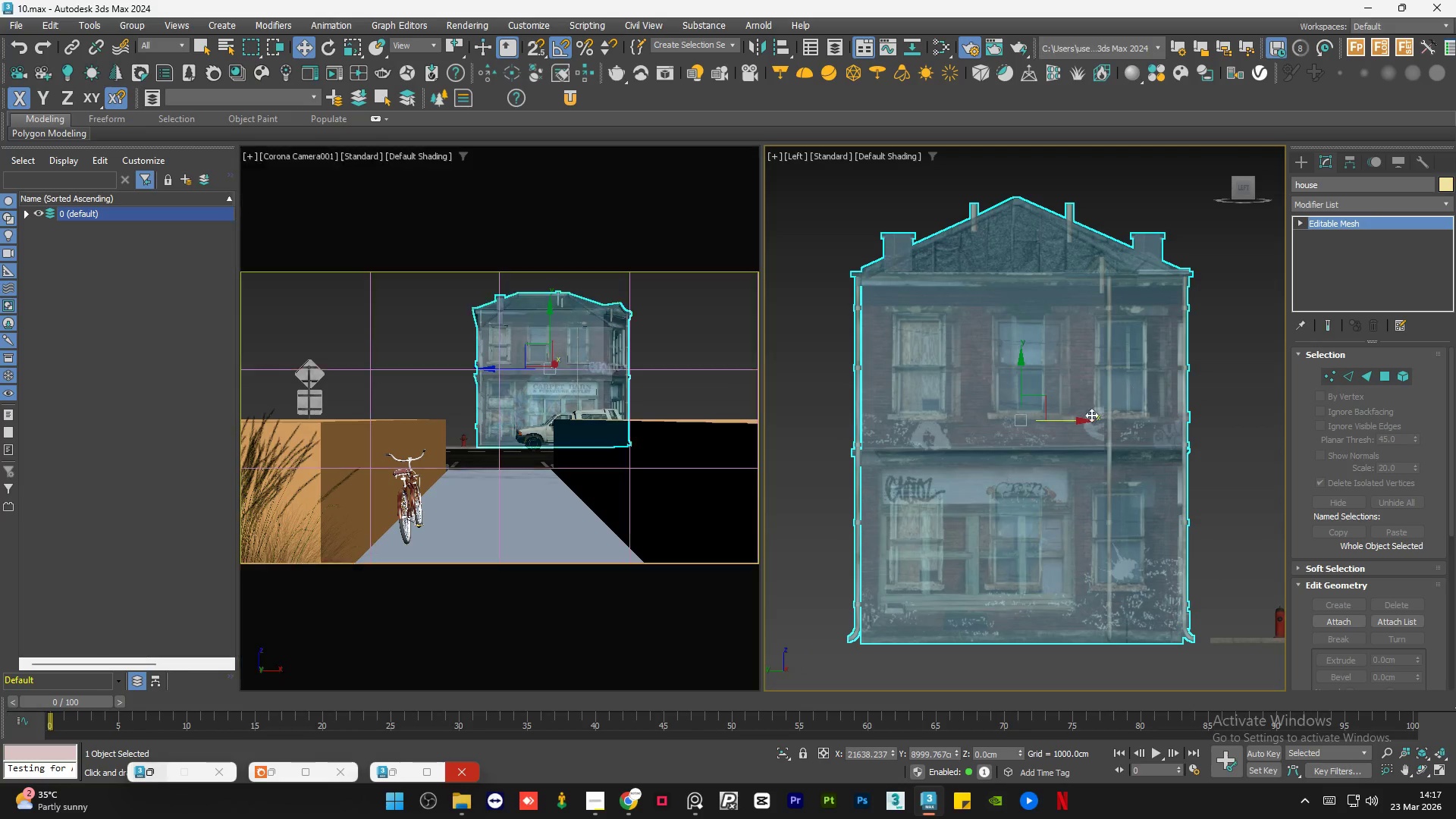 
scroll: coordinate [1011, 434], scroll_direction: down, amount: 1.0
 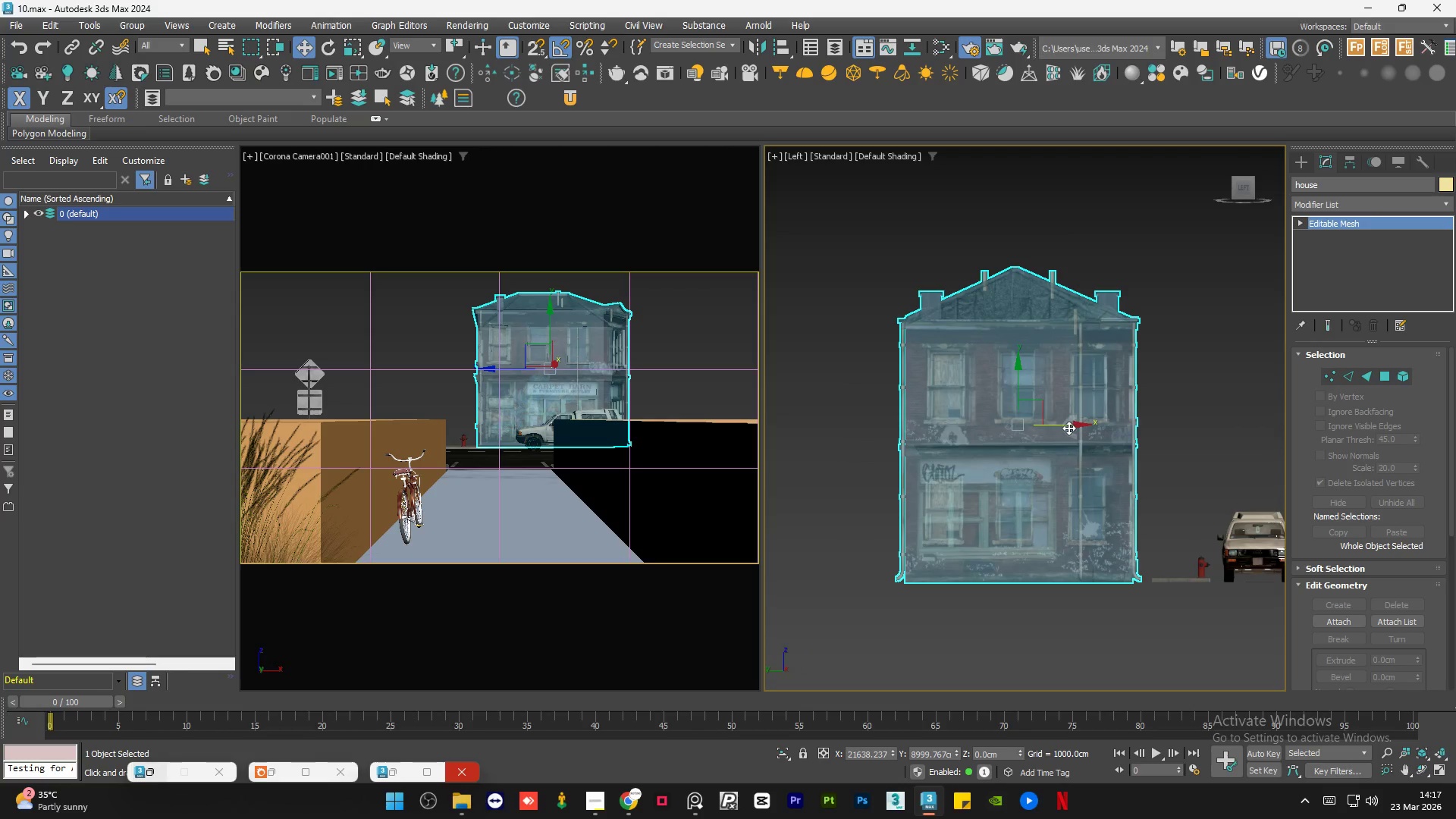 
left_click([1070, 426])
 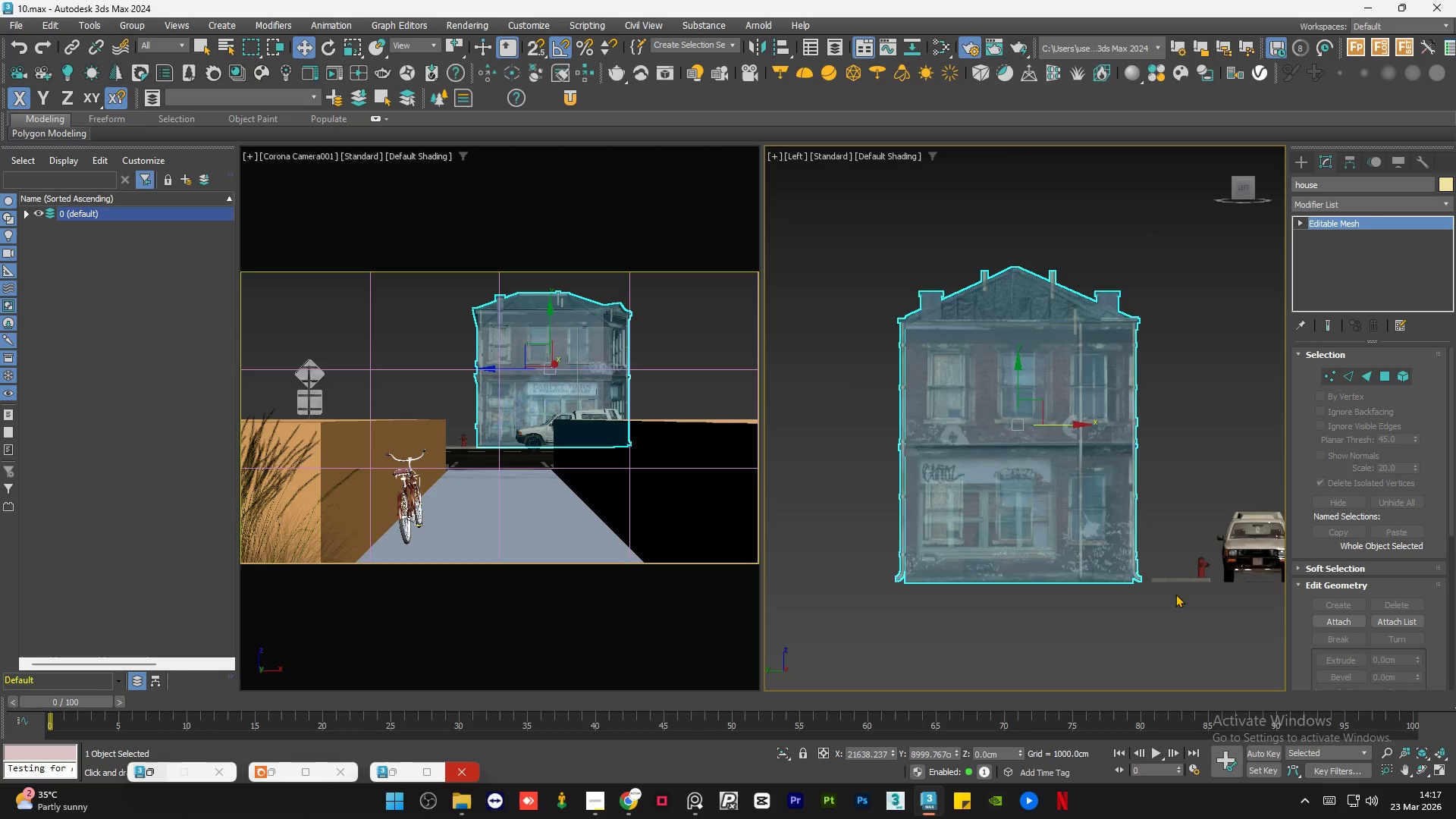 
left_click_drag(start_coordinate=[1041, 572], to_coordinate=[1194, 570])
 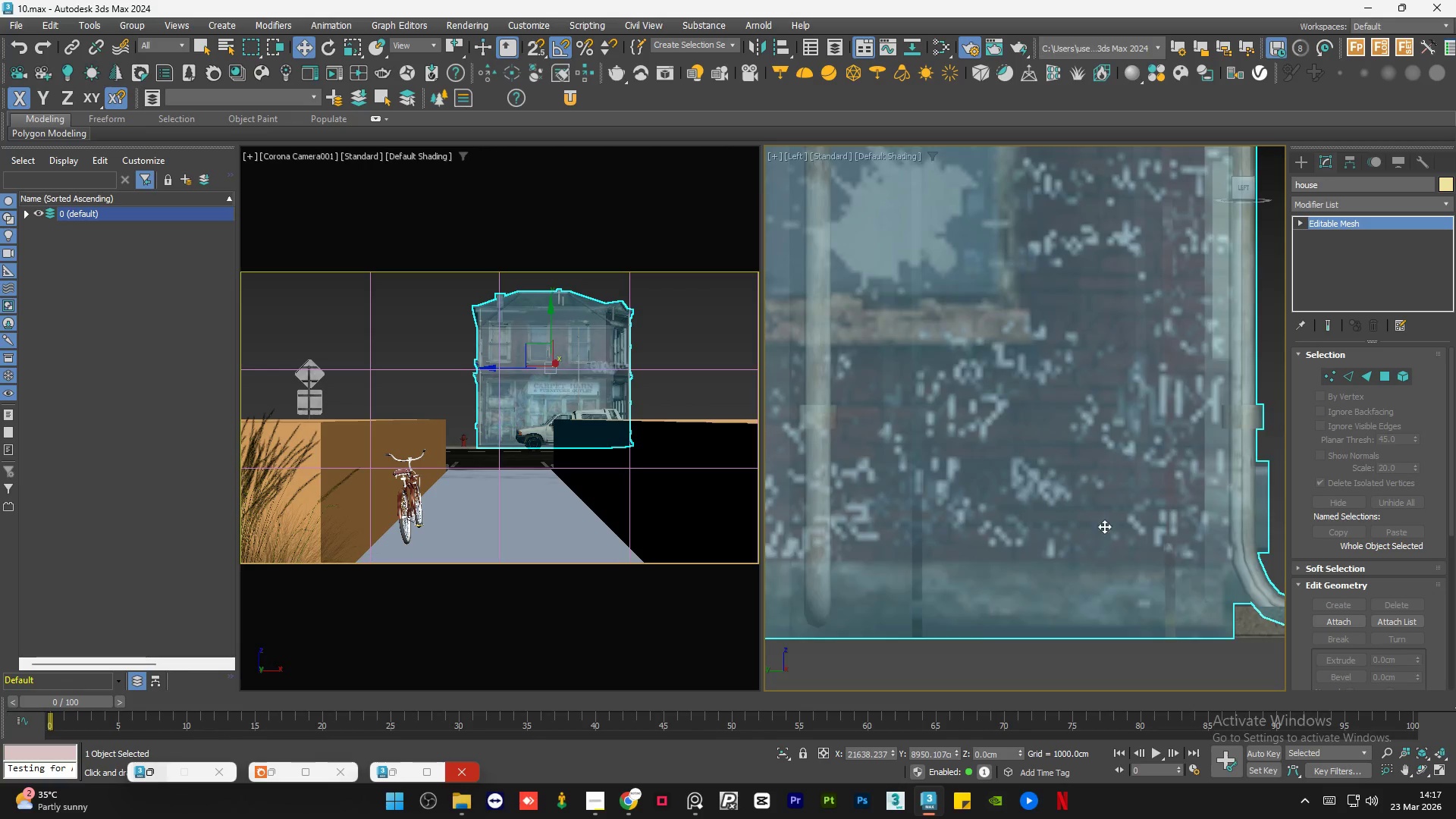 
scroll: coordinate [1050, 523], scroll_direction: up, amount: 10.0
 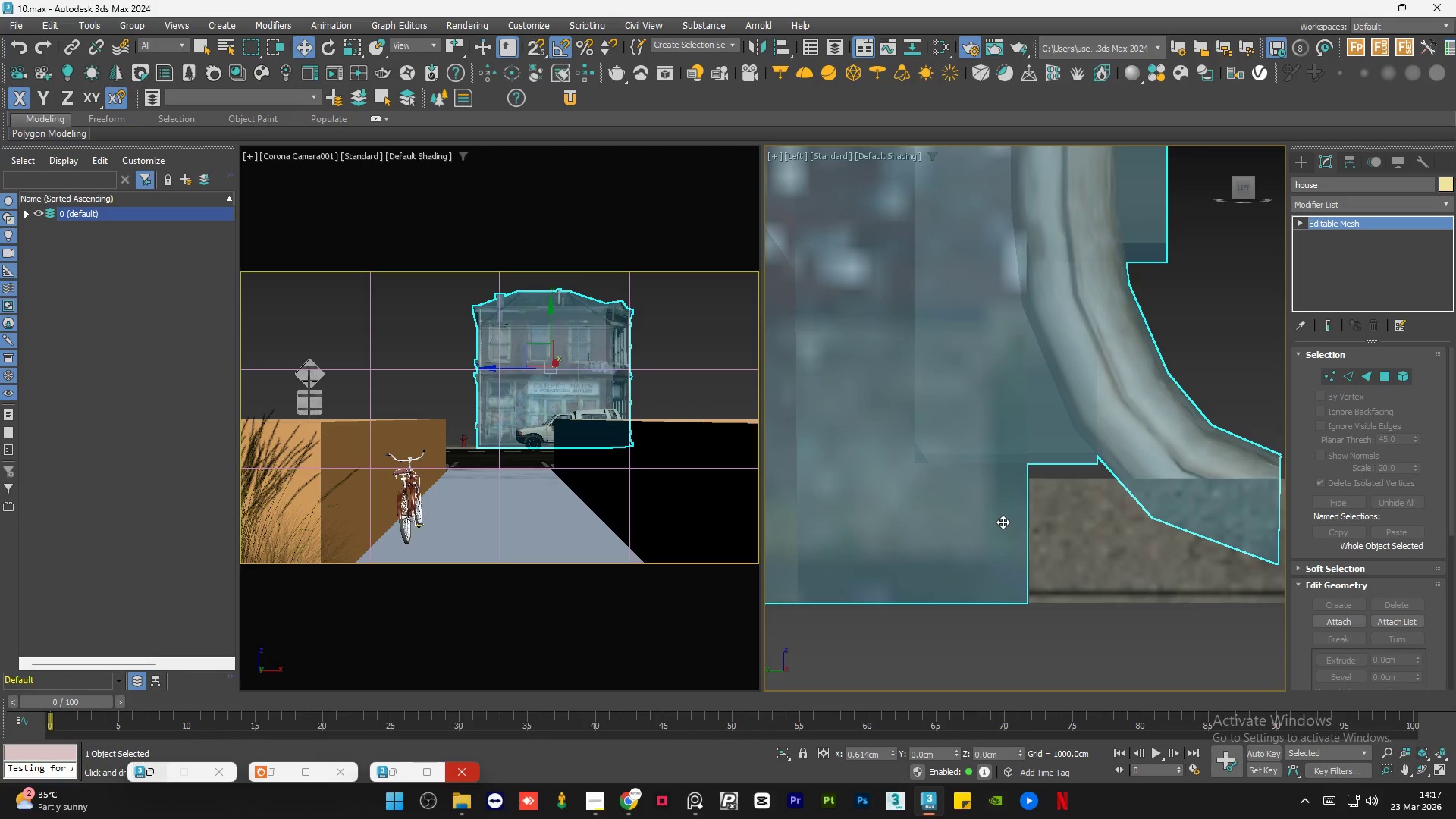 
left_click([1021, 587])
 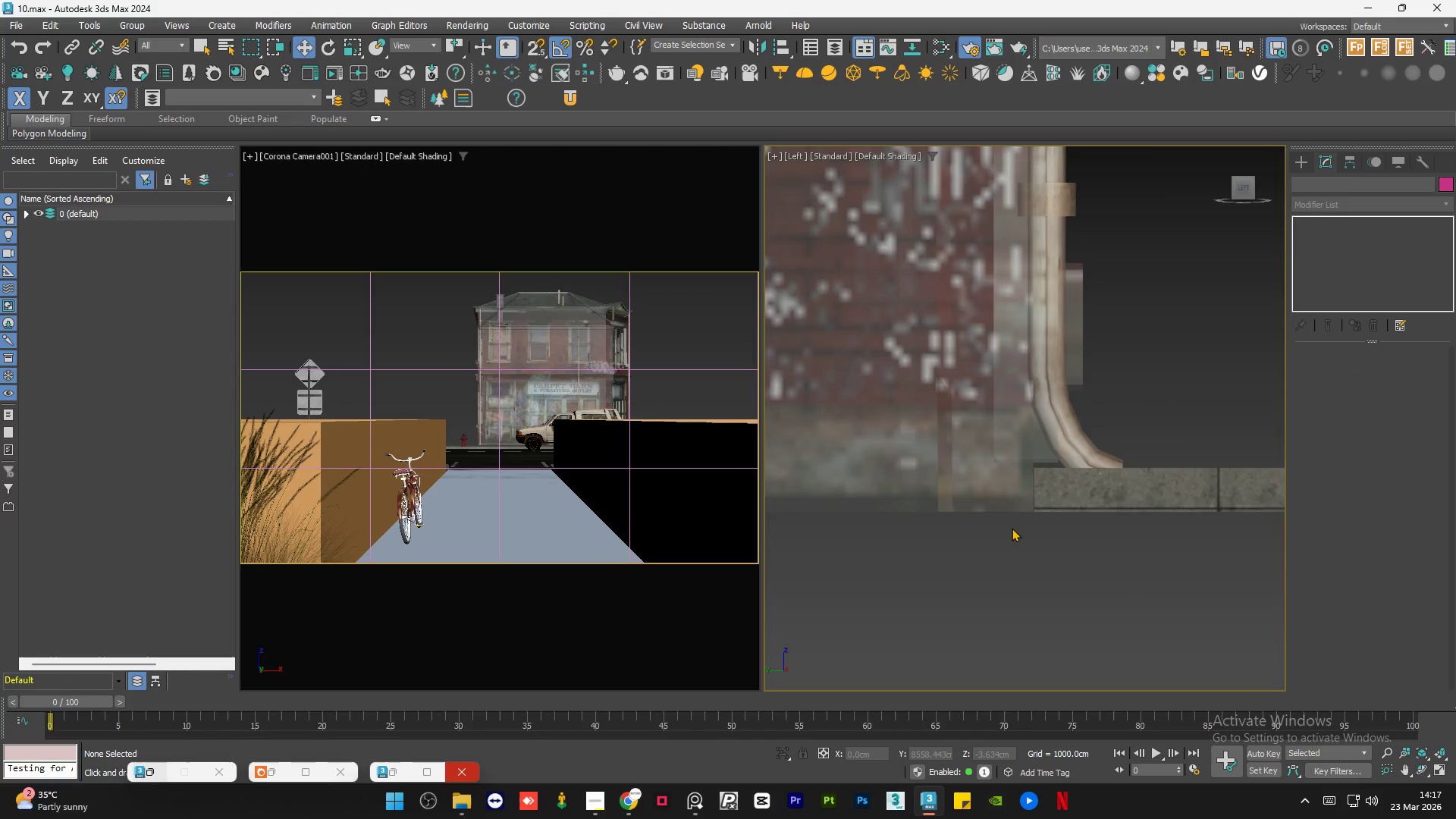 
scroll: coordinate [1004, 528], scroll_direction: down, amount: 8.0
 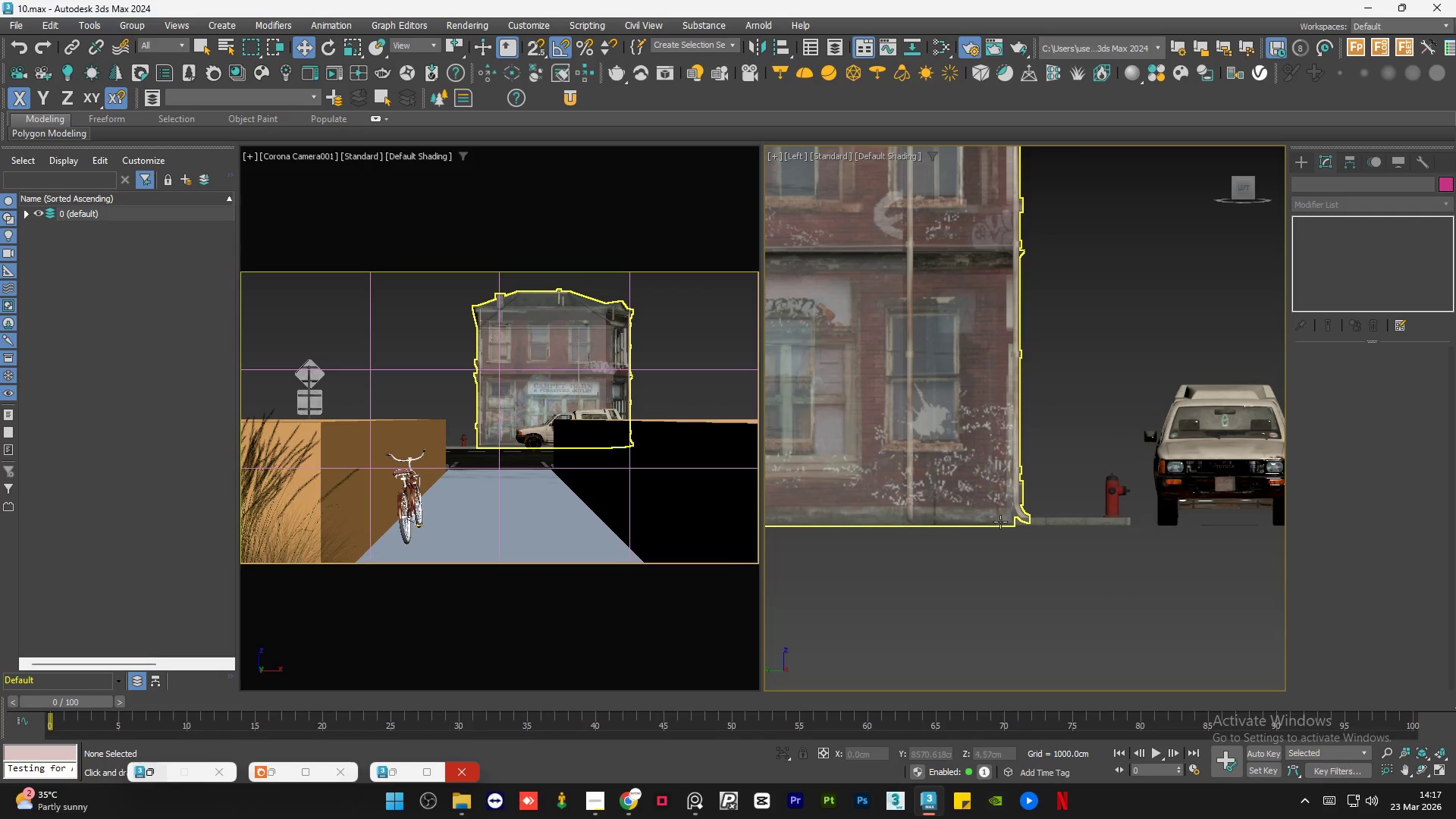 
hold_key(key=AltLeft, duration=0.73)
 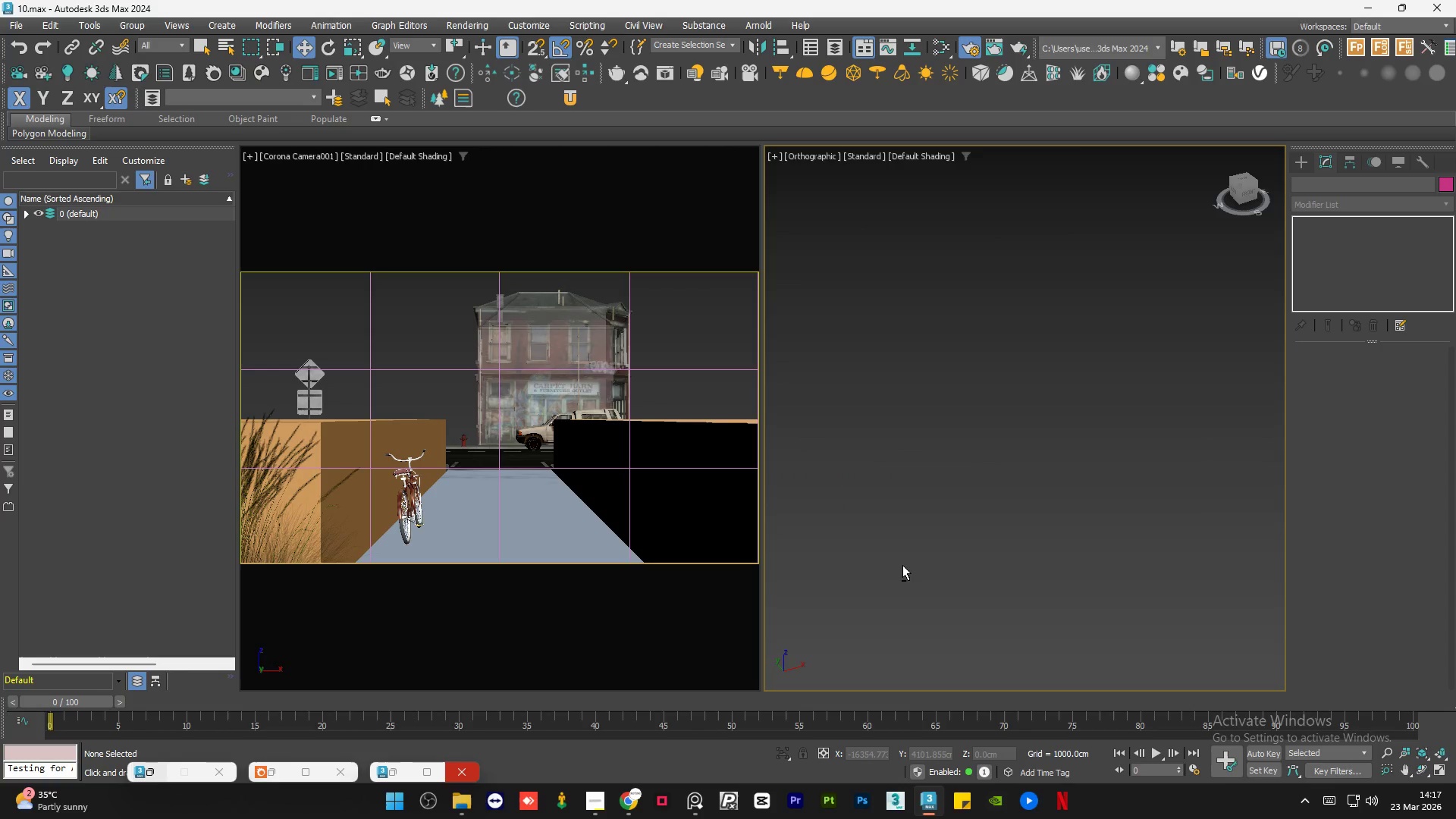 
scroll: coordinate [1000, 522], scroll_direction: down, amount: 2.0
 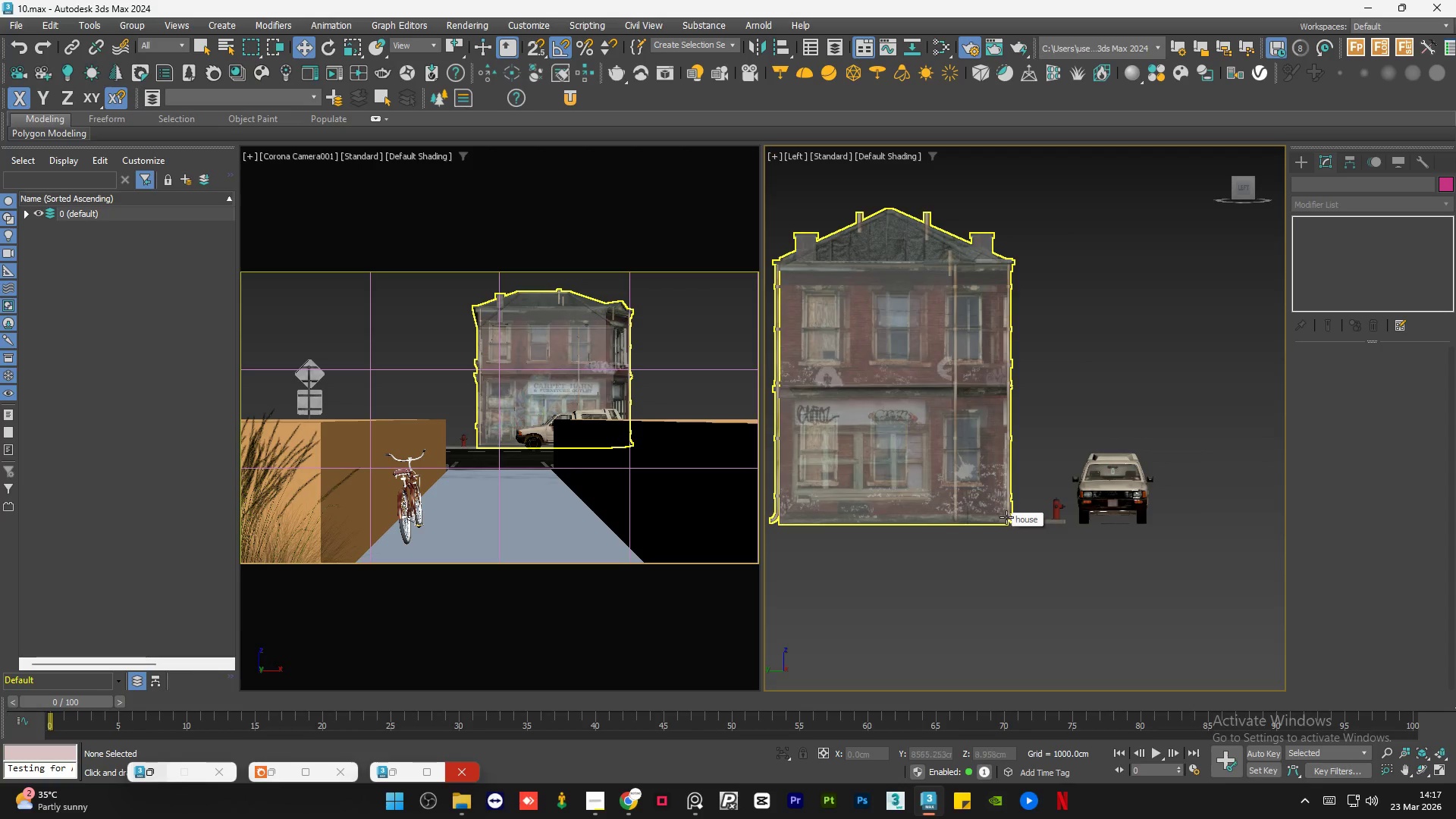 
key(Z)
 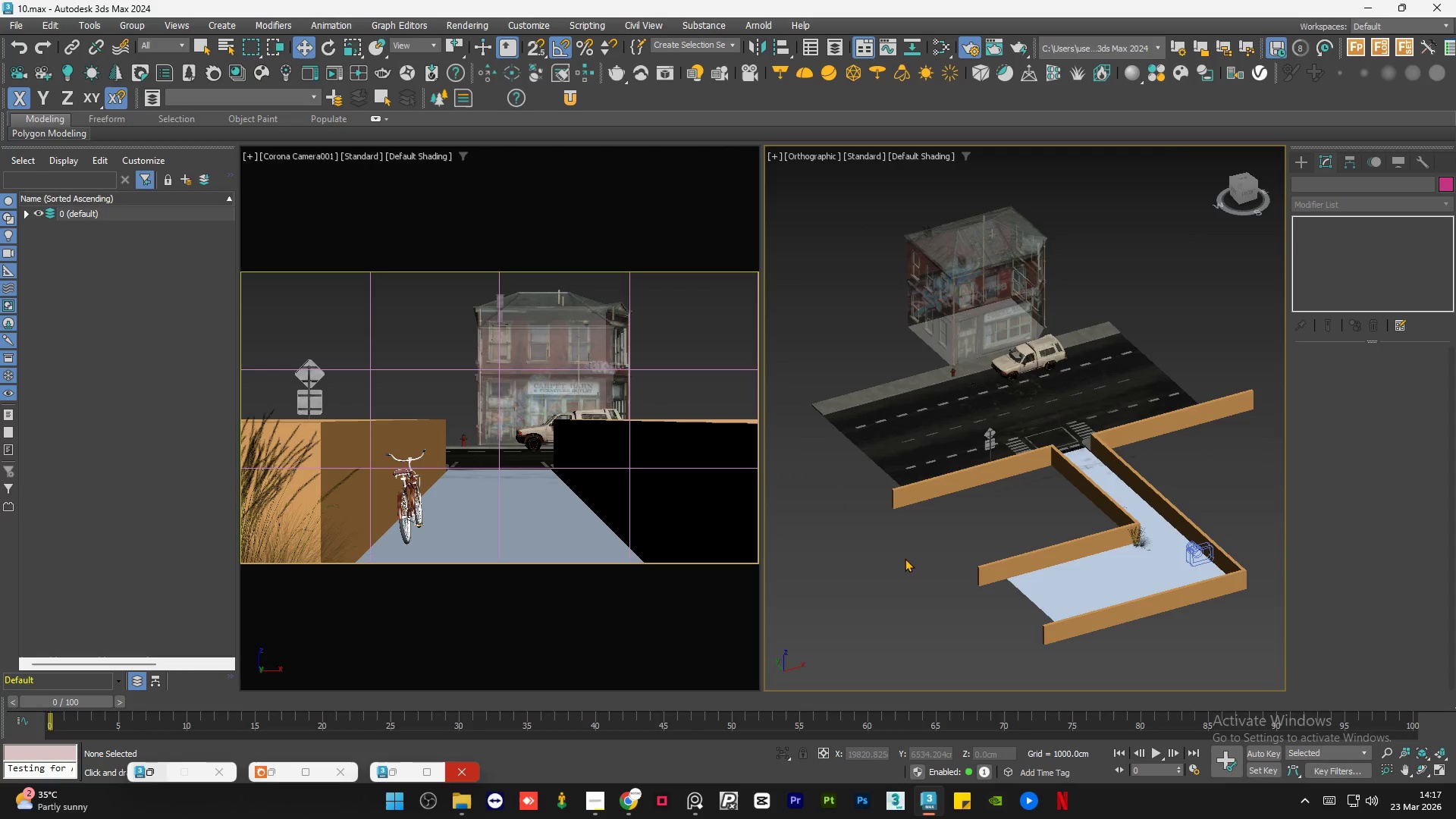 
hold_key(key=AltLeft, duration=0.55)
 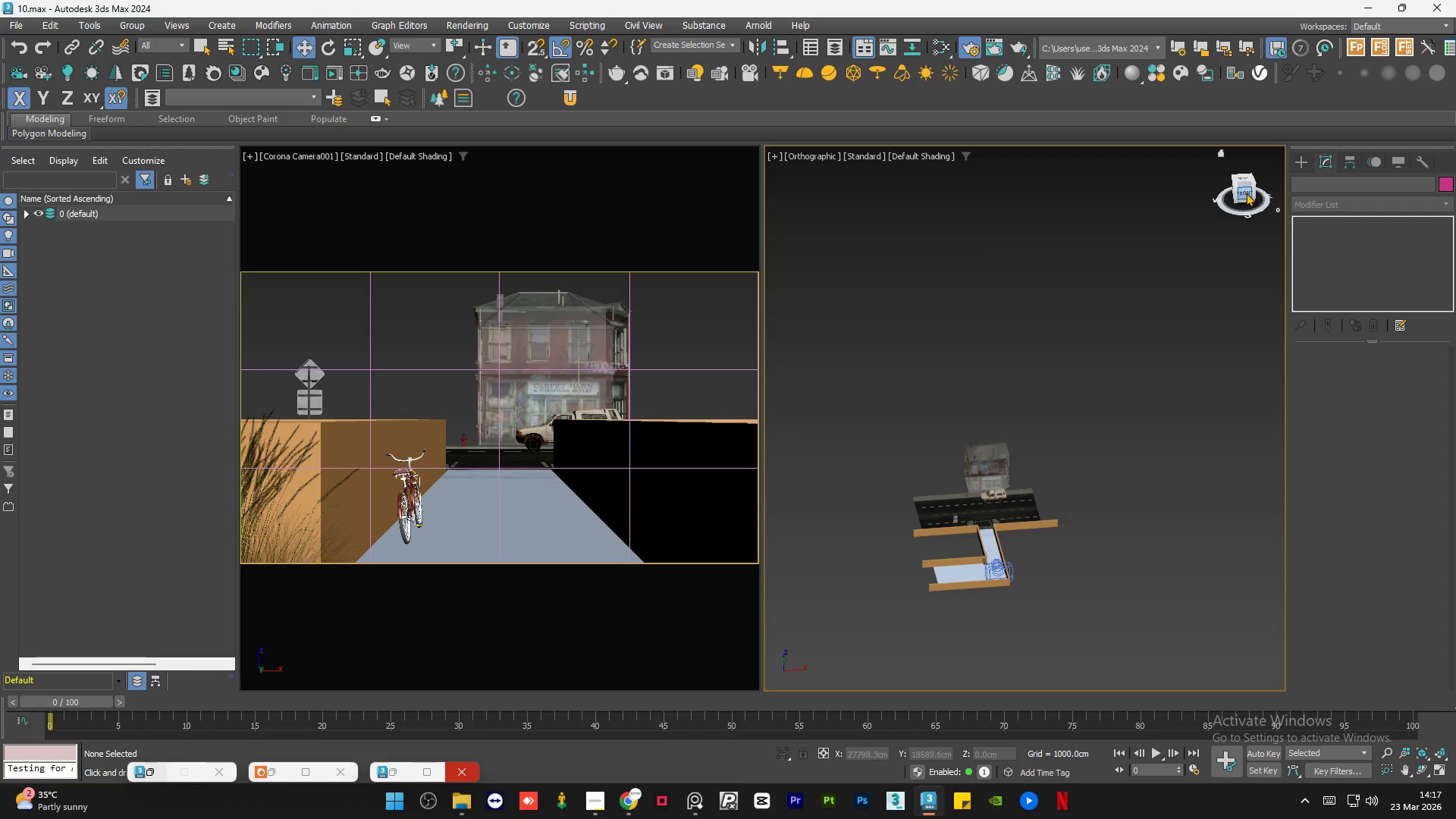 
scroll: coordinate [908, 556], scroll_direction: down, amount: 3.0
 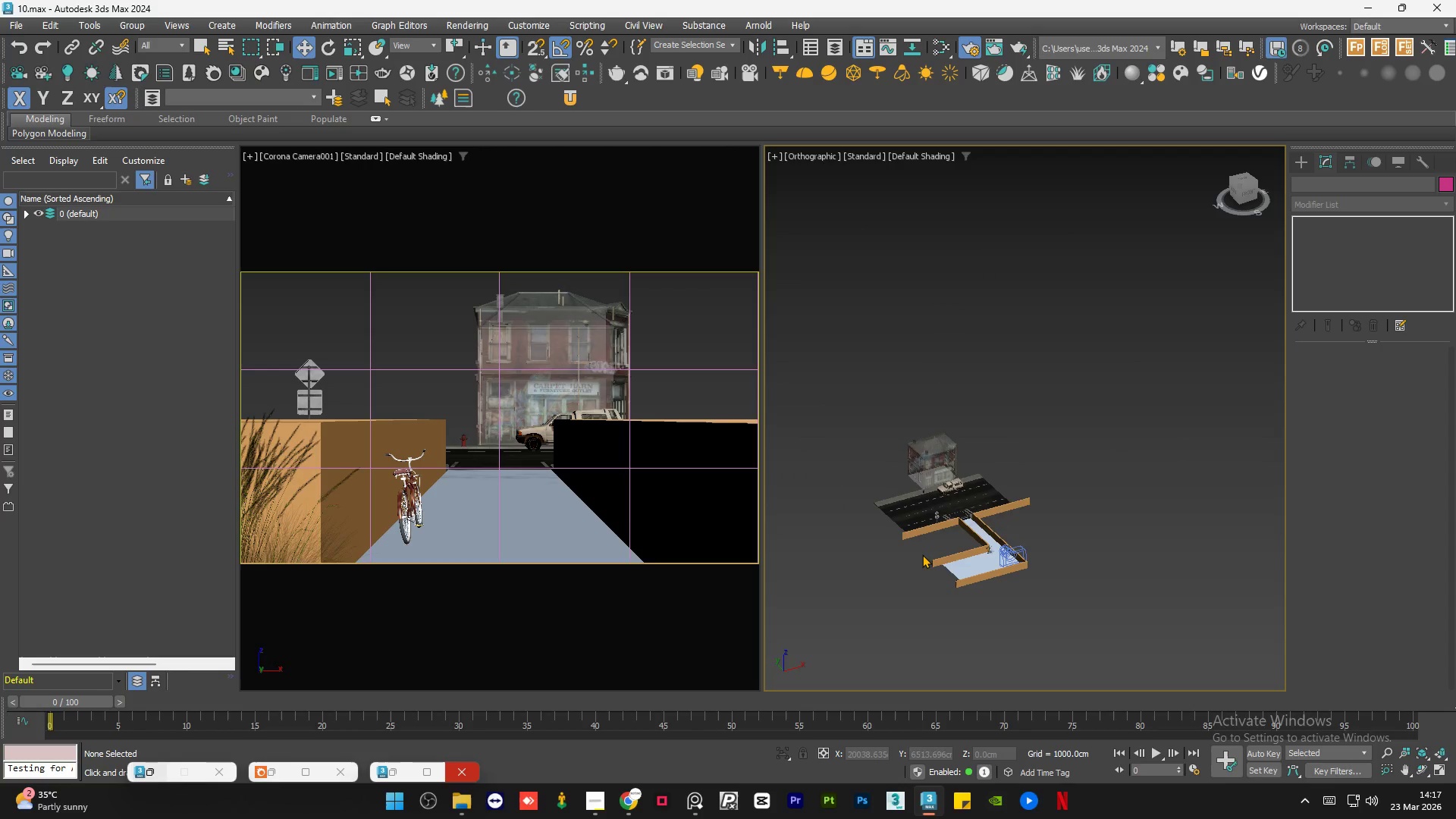 
left_click([1246, 193])
 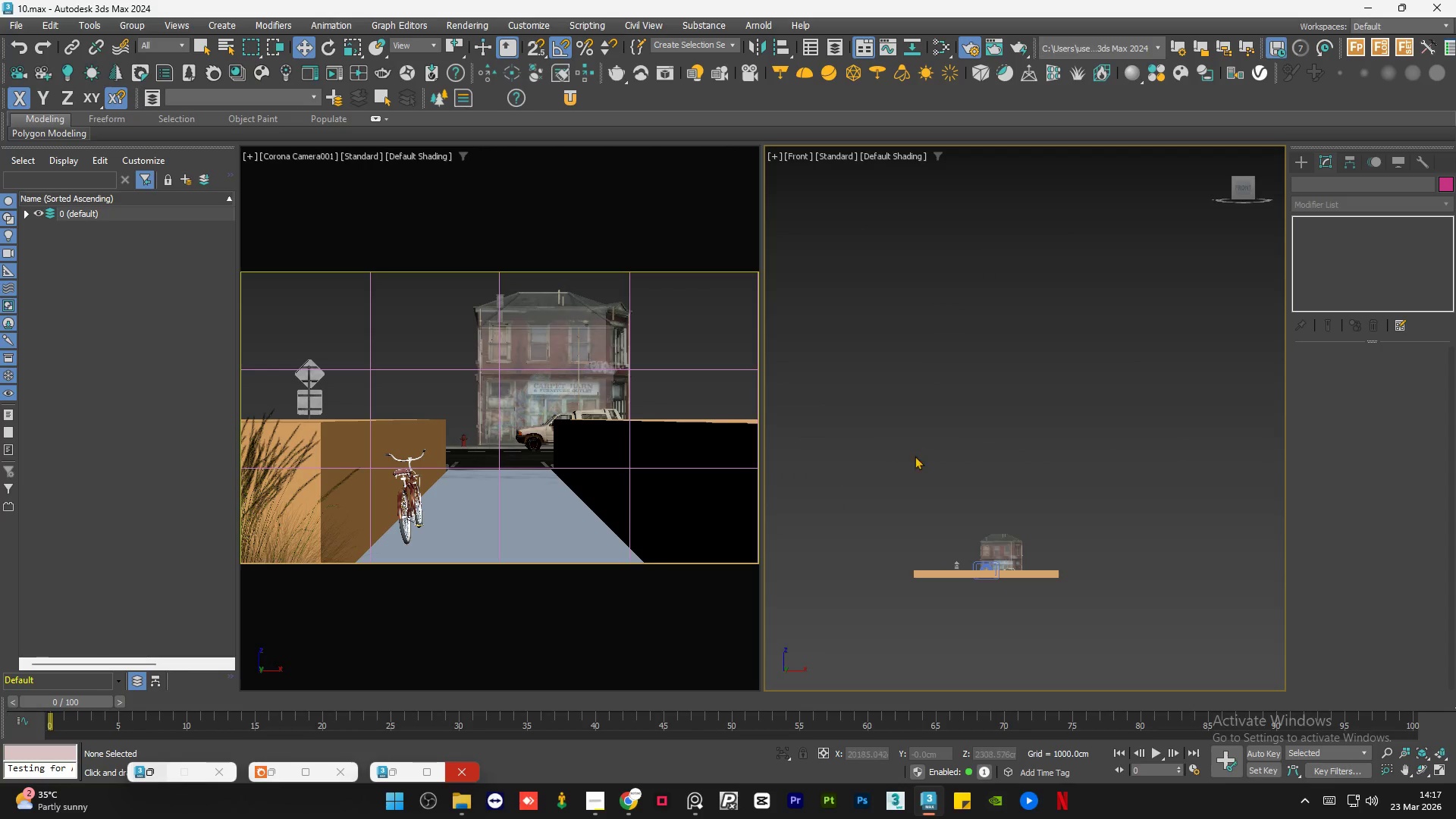 
left_click([990, 548])
 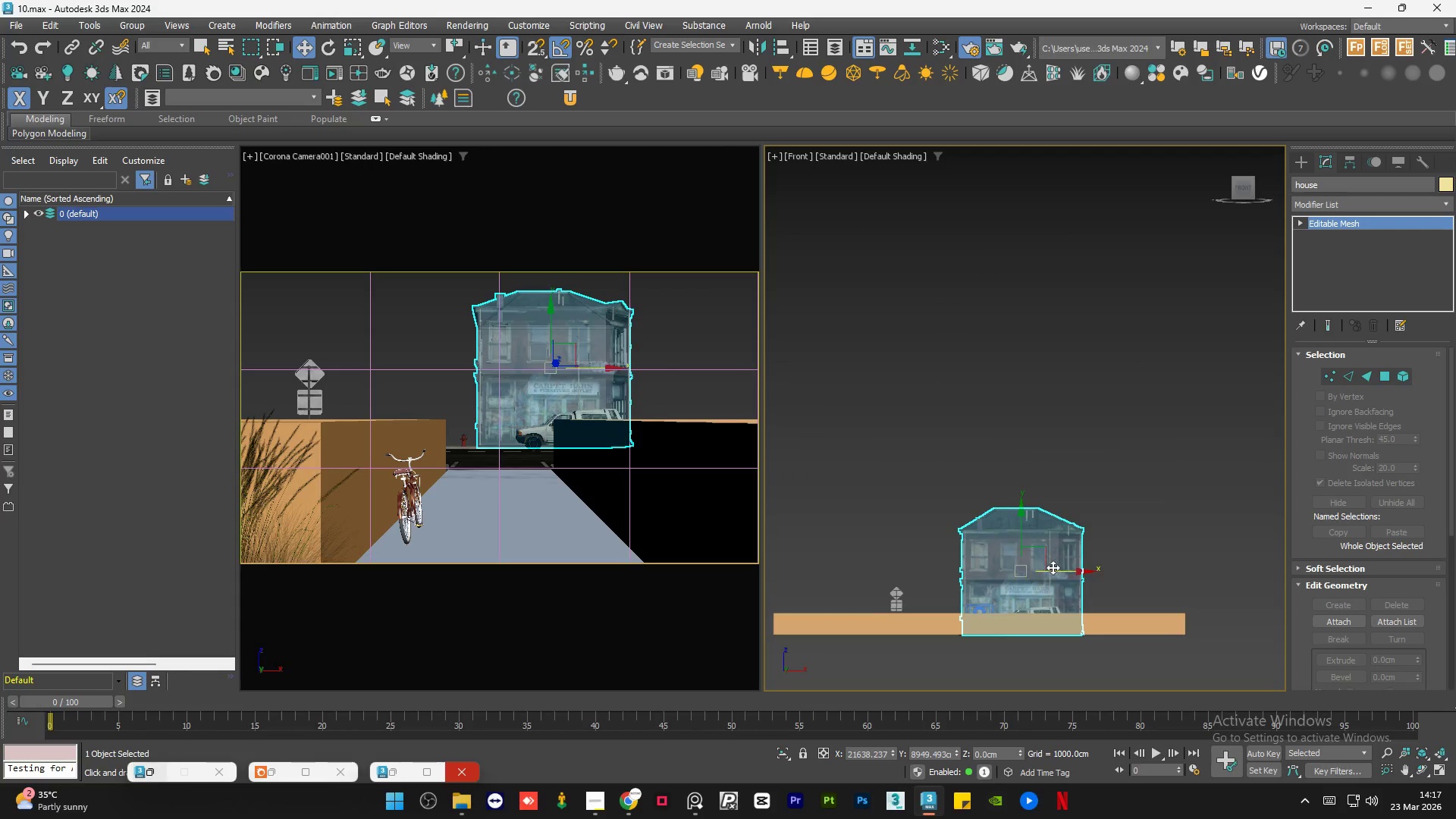 
scroll: coordinate [990, 547], scroll_direction: up, amount: 3.0
 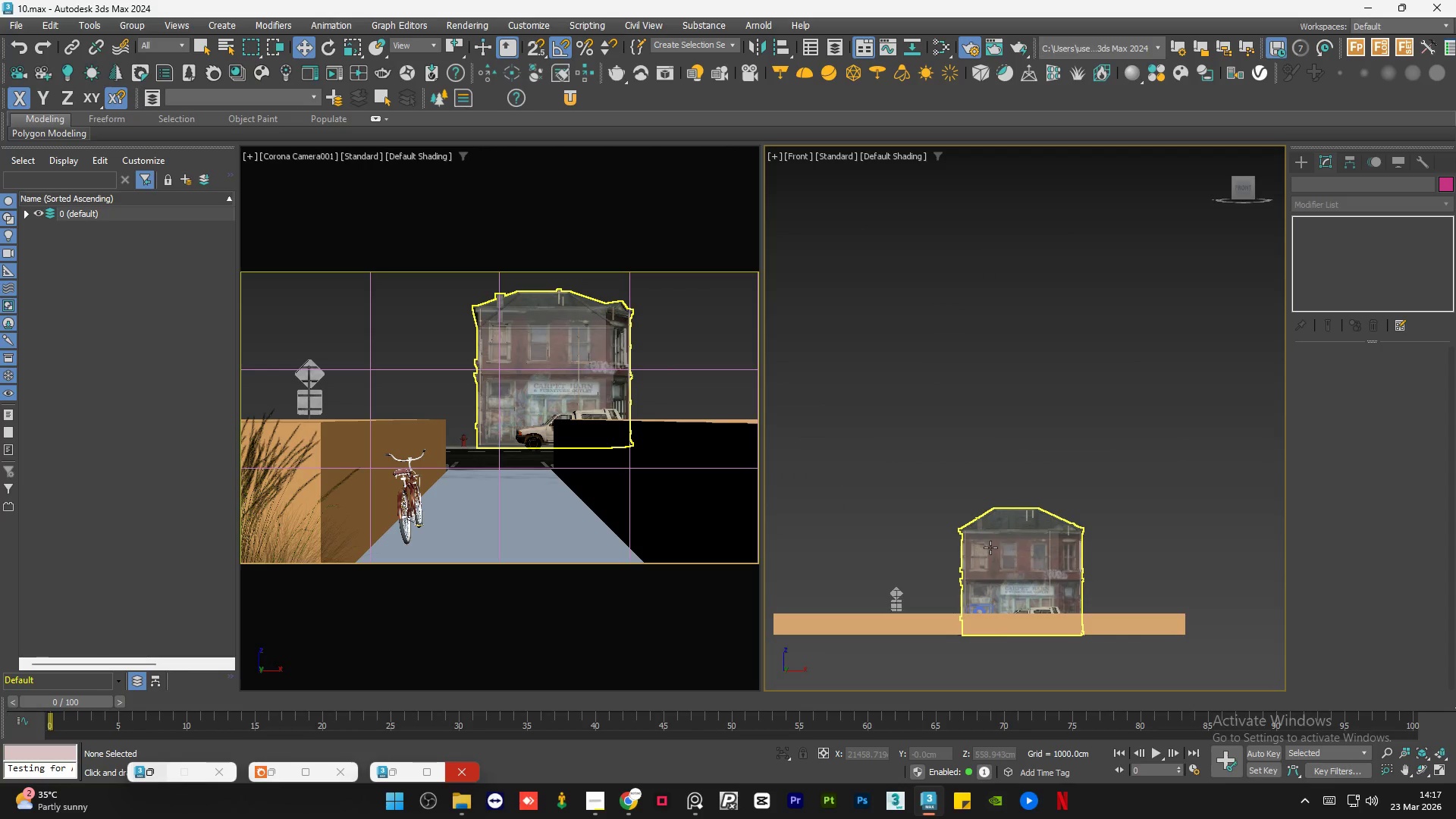 
left_click_drag(start_coordinate=[1054, 567], to_coordinate=[1074, 566])
 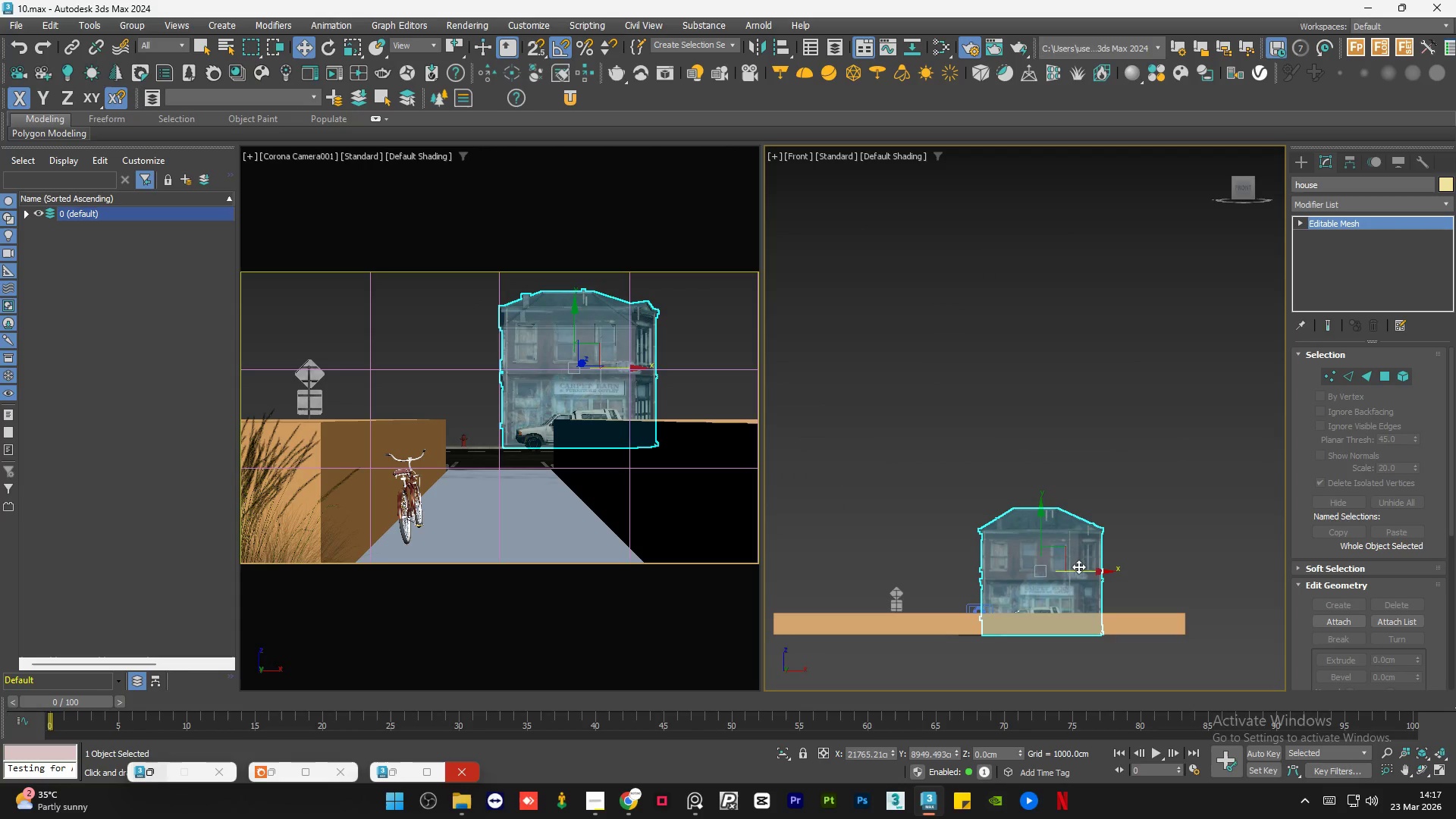 
left_click_drag(start_coordinate=[1079, 569], to_coordinate=[879, 572])
 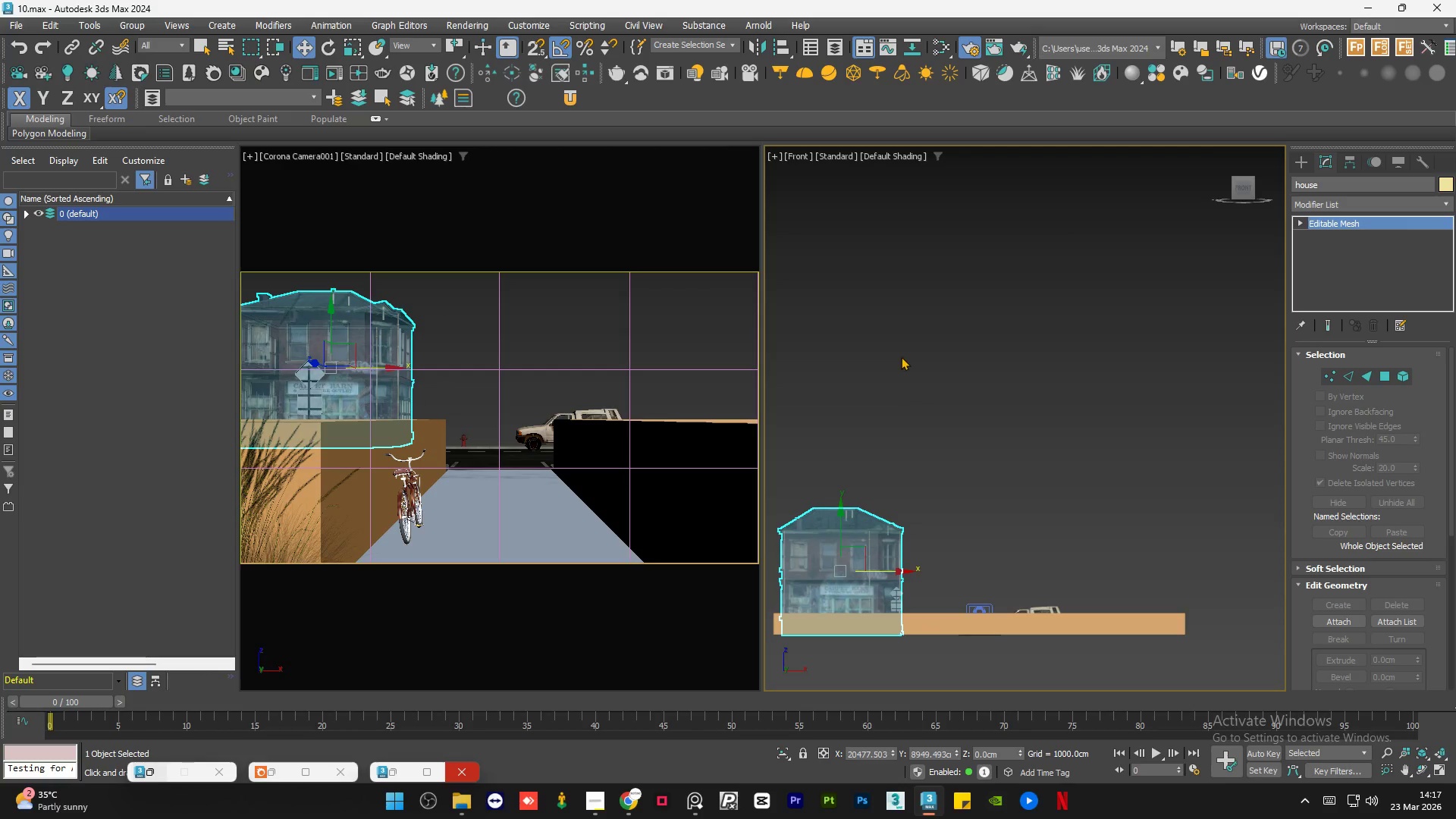 
left_click([901, 356])
 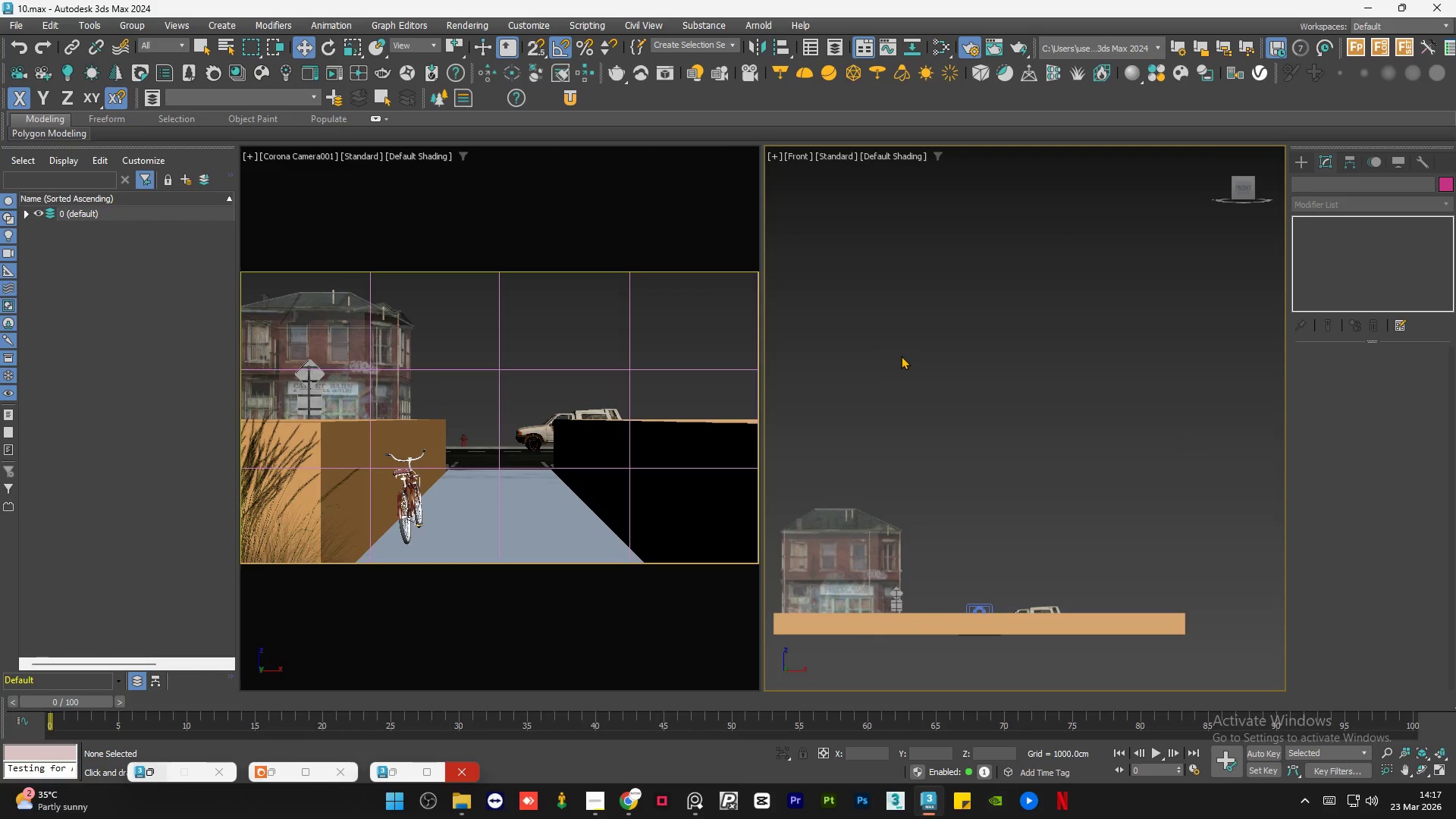 
double_click([901, 356])
 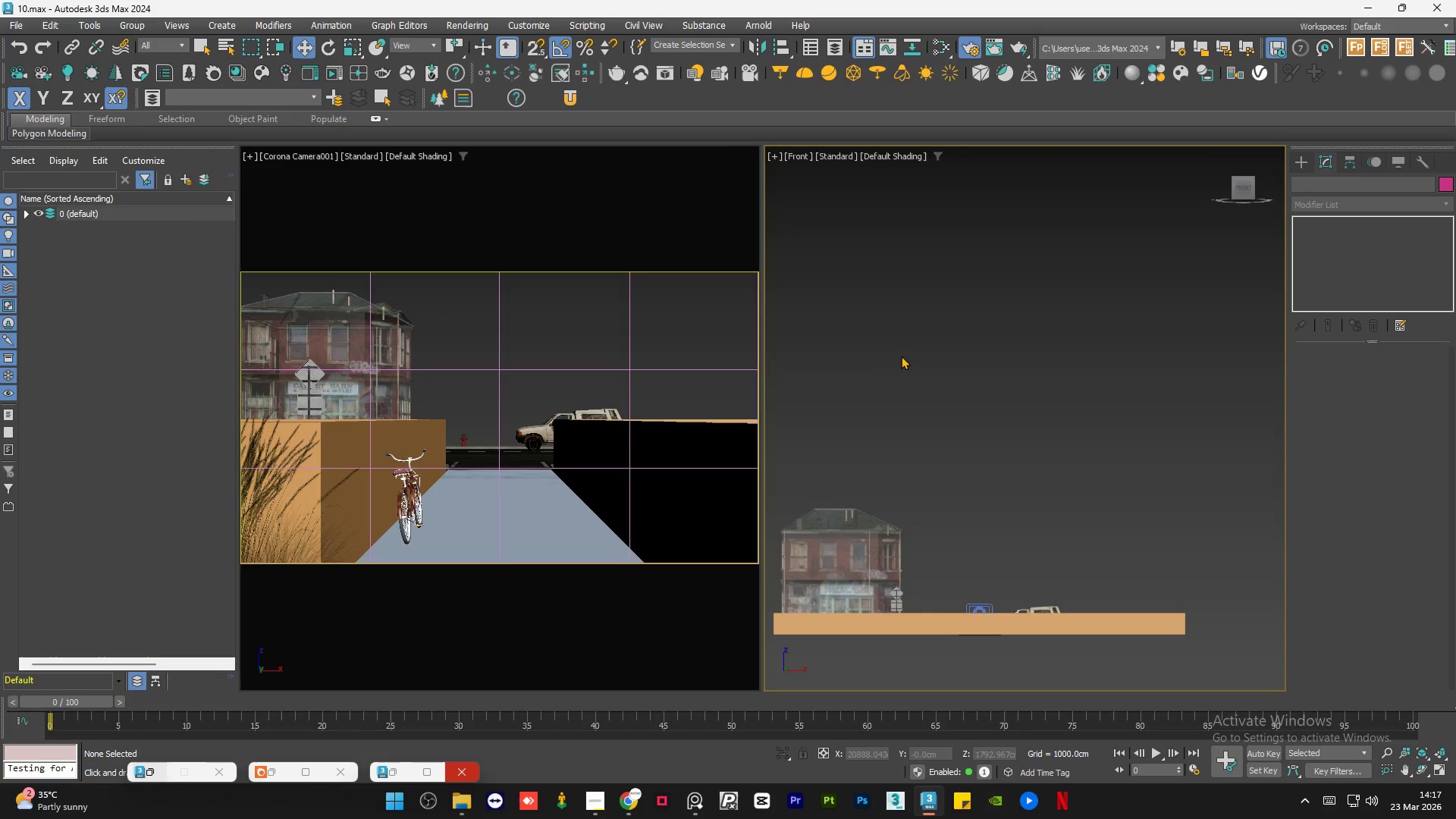 
key(Control+S)
 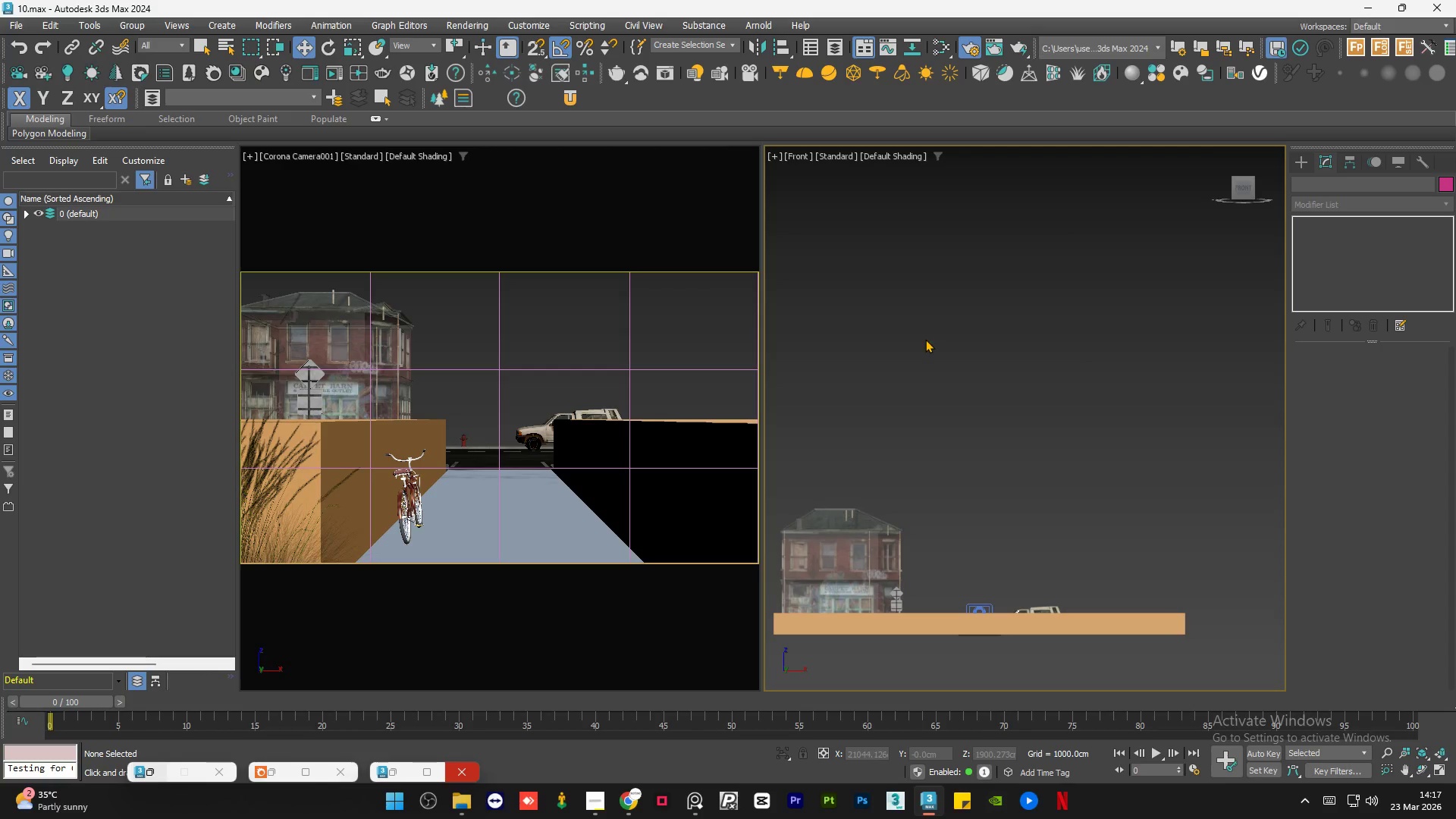 
left_click([461, 799])
 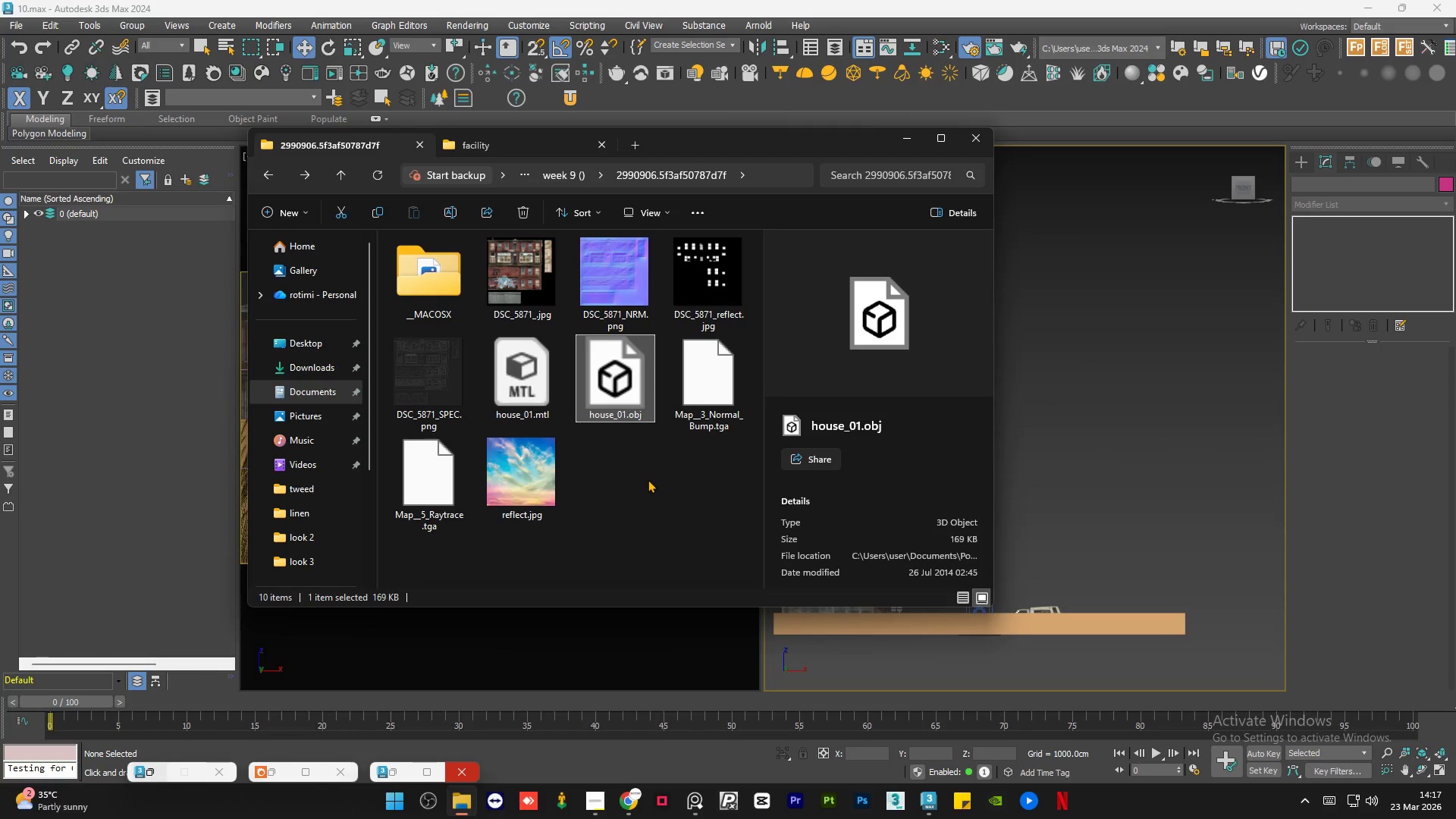 
left_click([644, 493])
 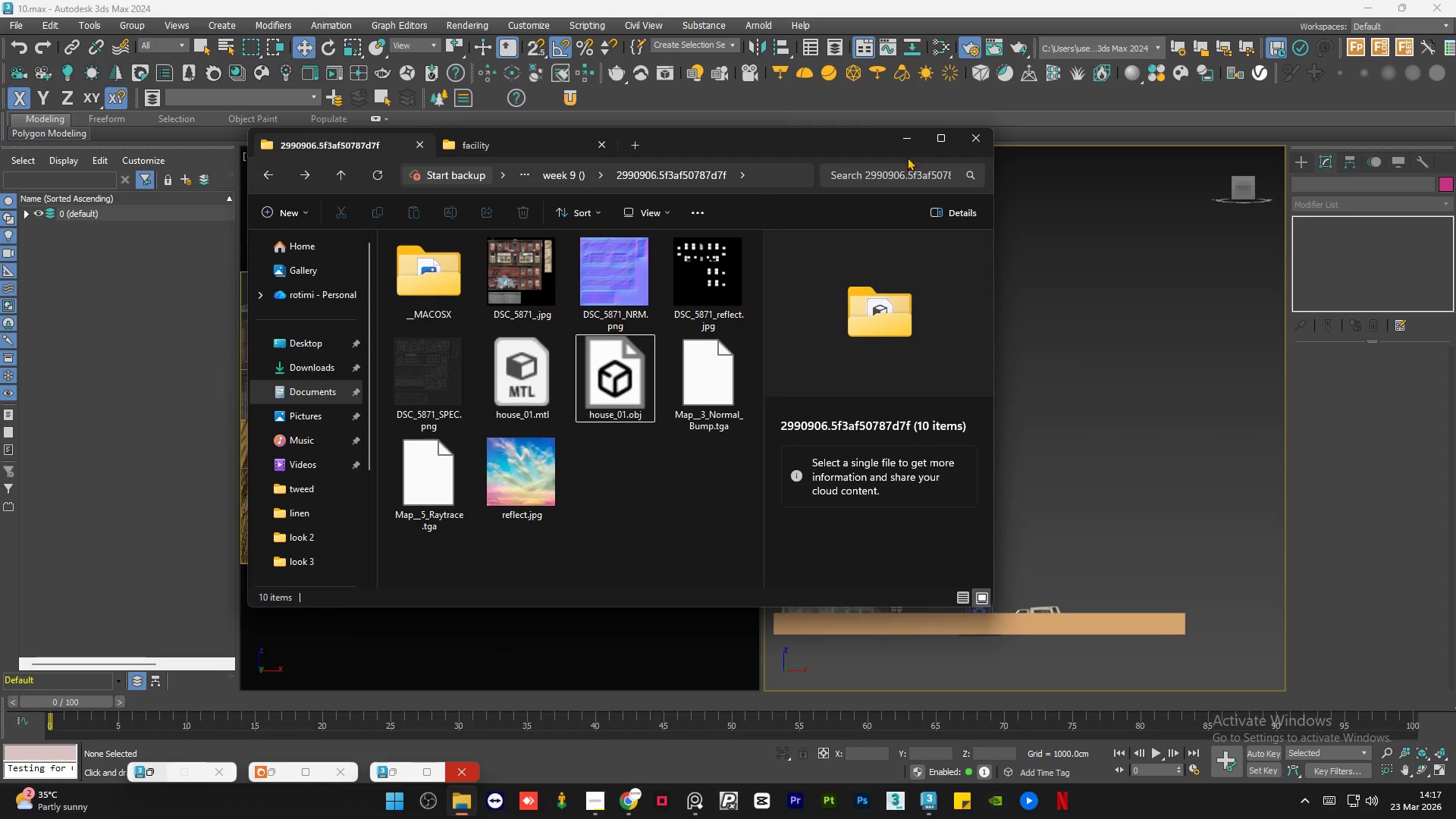 
left_click([910, 149])
 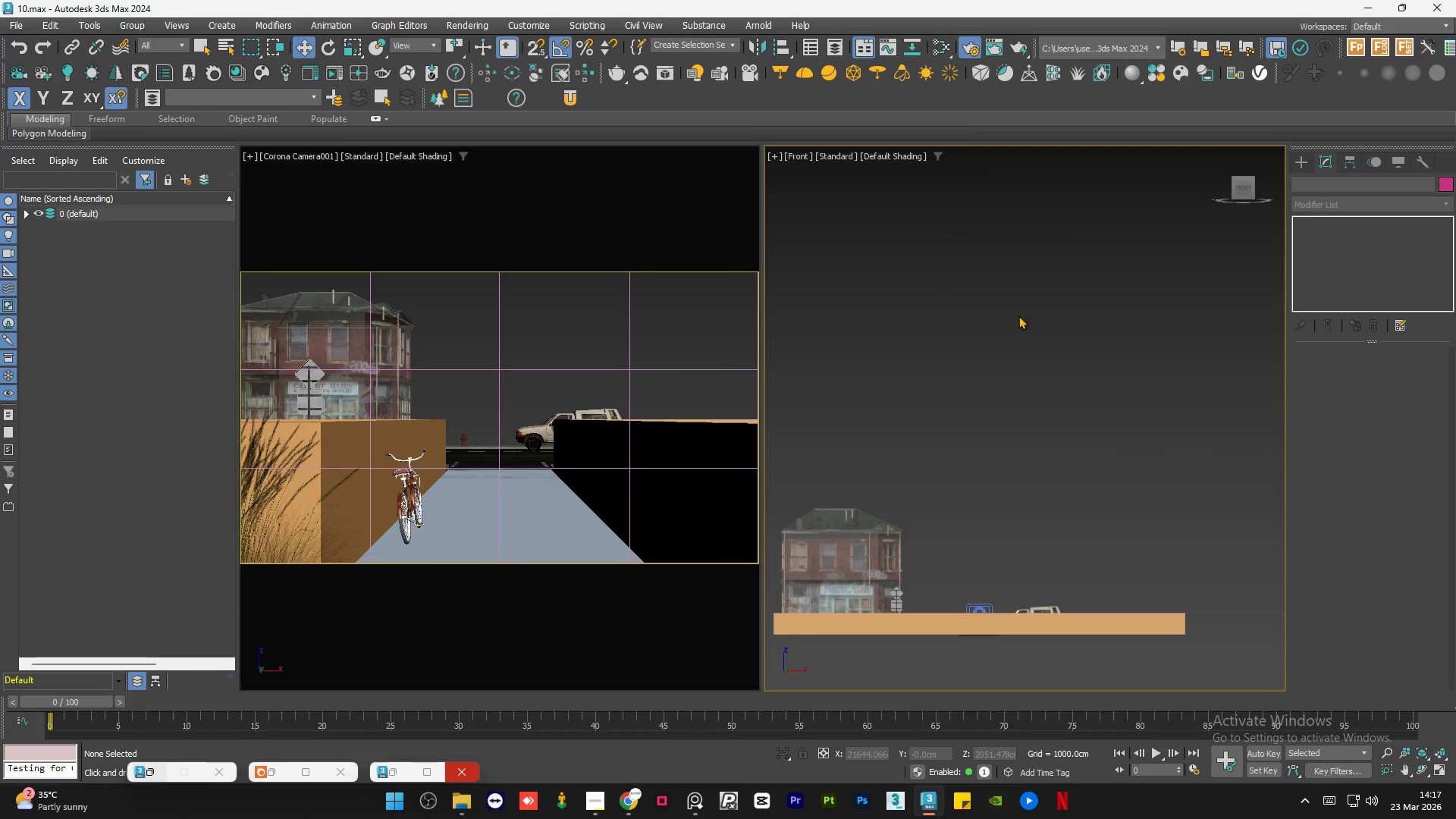 
left_click([1018, 315])
 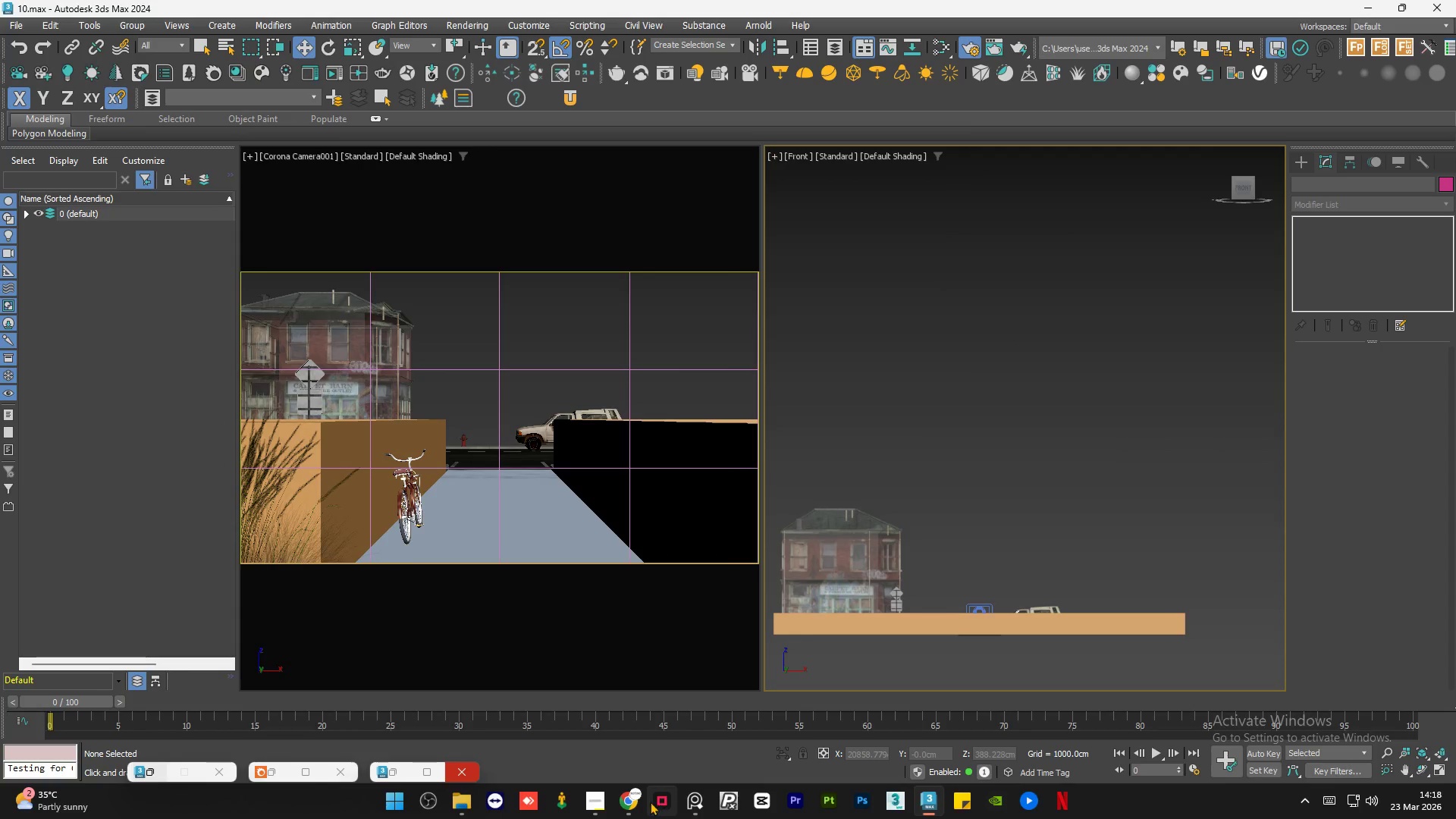 
left_click([639, 807])
 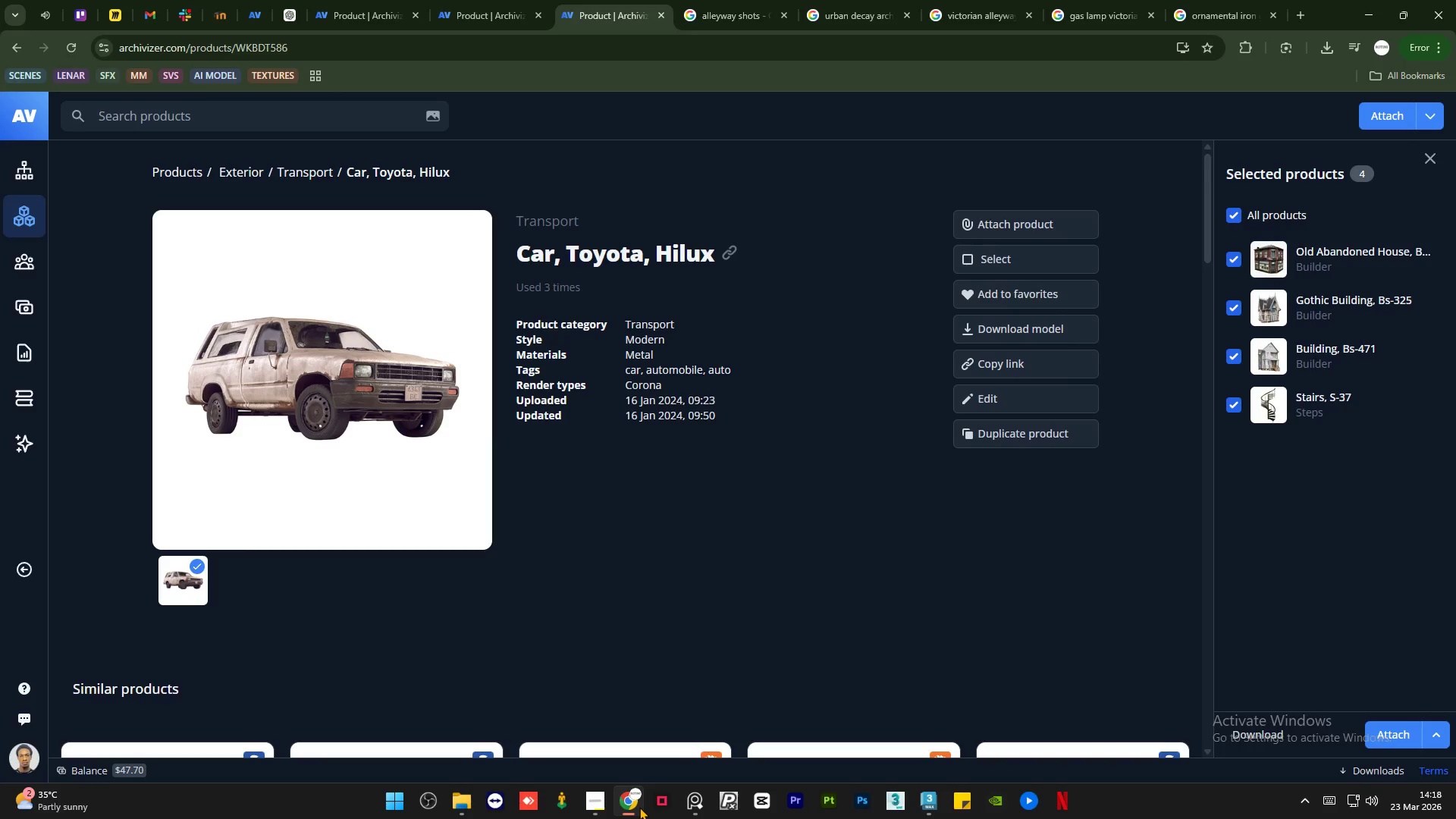 
left_click([639, 807])
 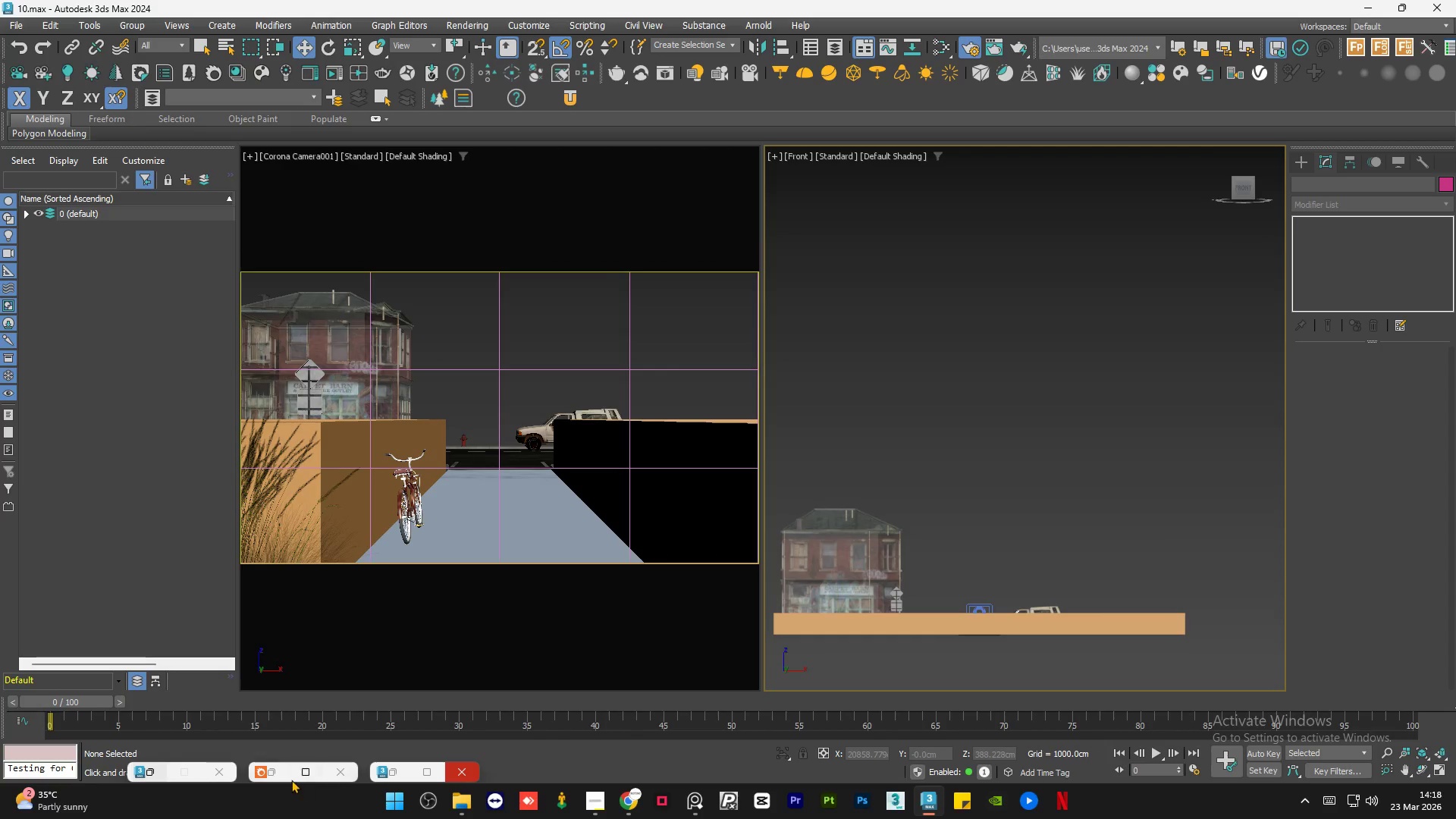 
left_click([277, 776])
 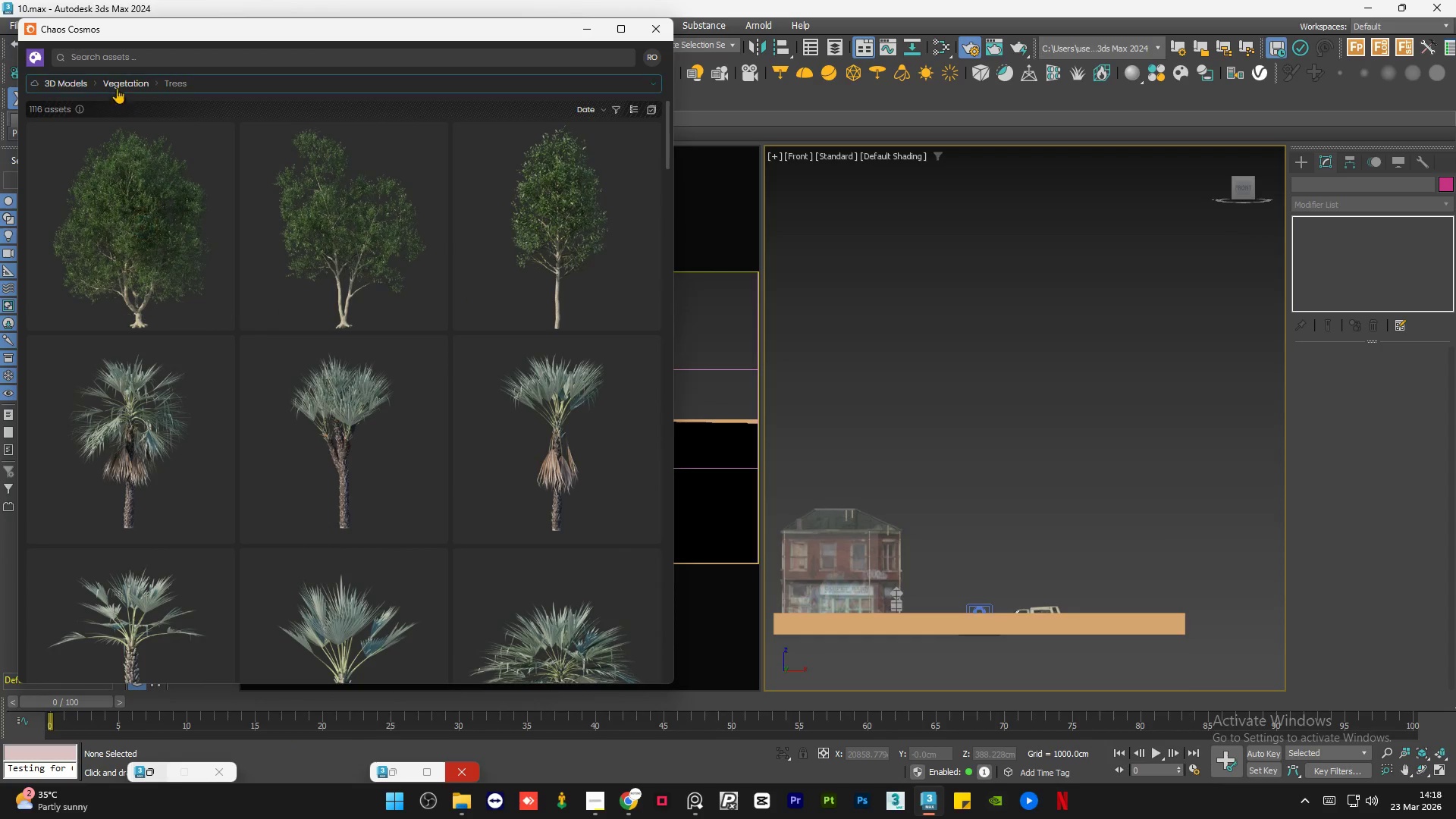 
left_click([148, 58])
 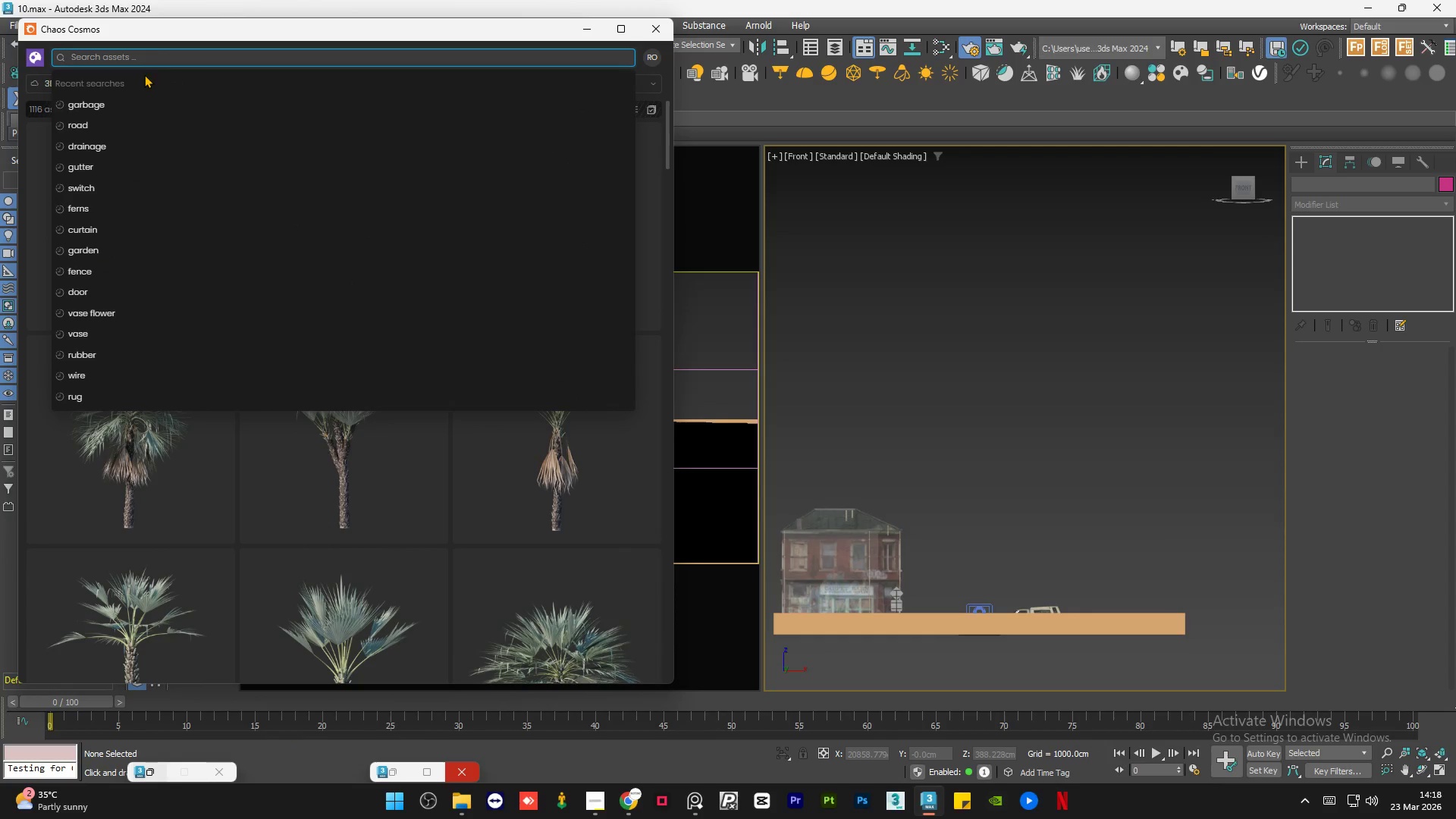 
left_click([157, 55])
 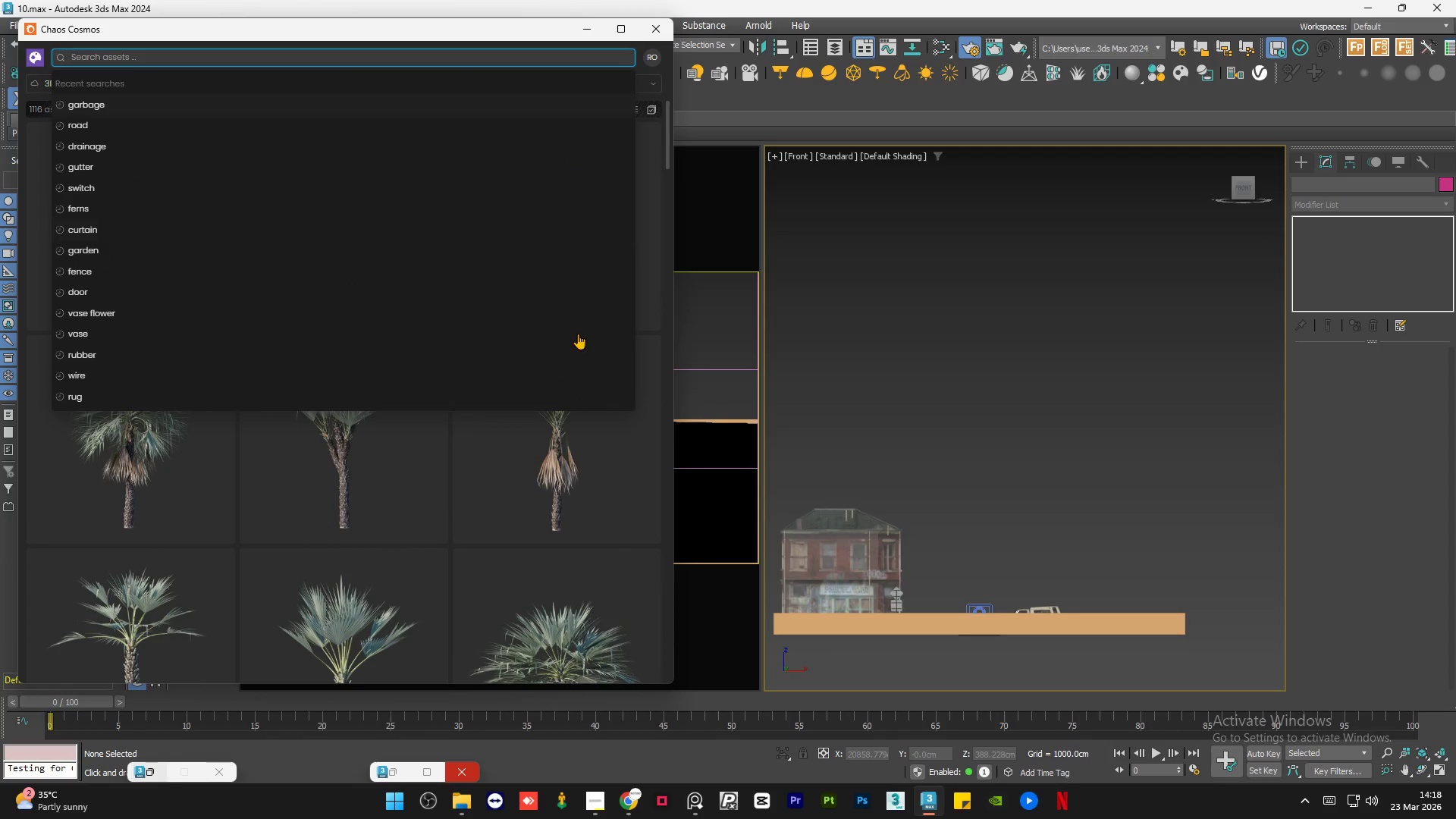 
left_click([479, 426])
 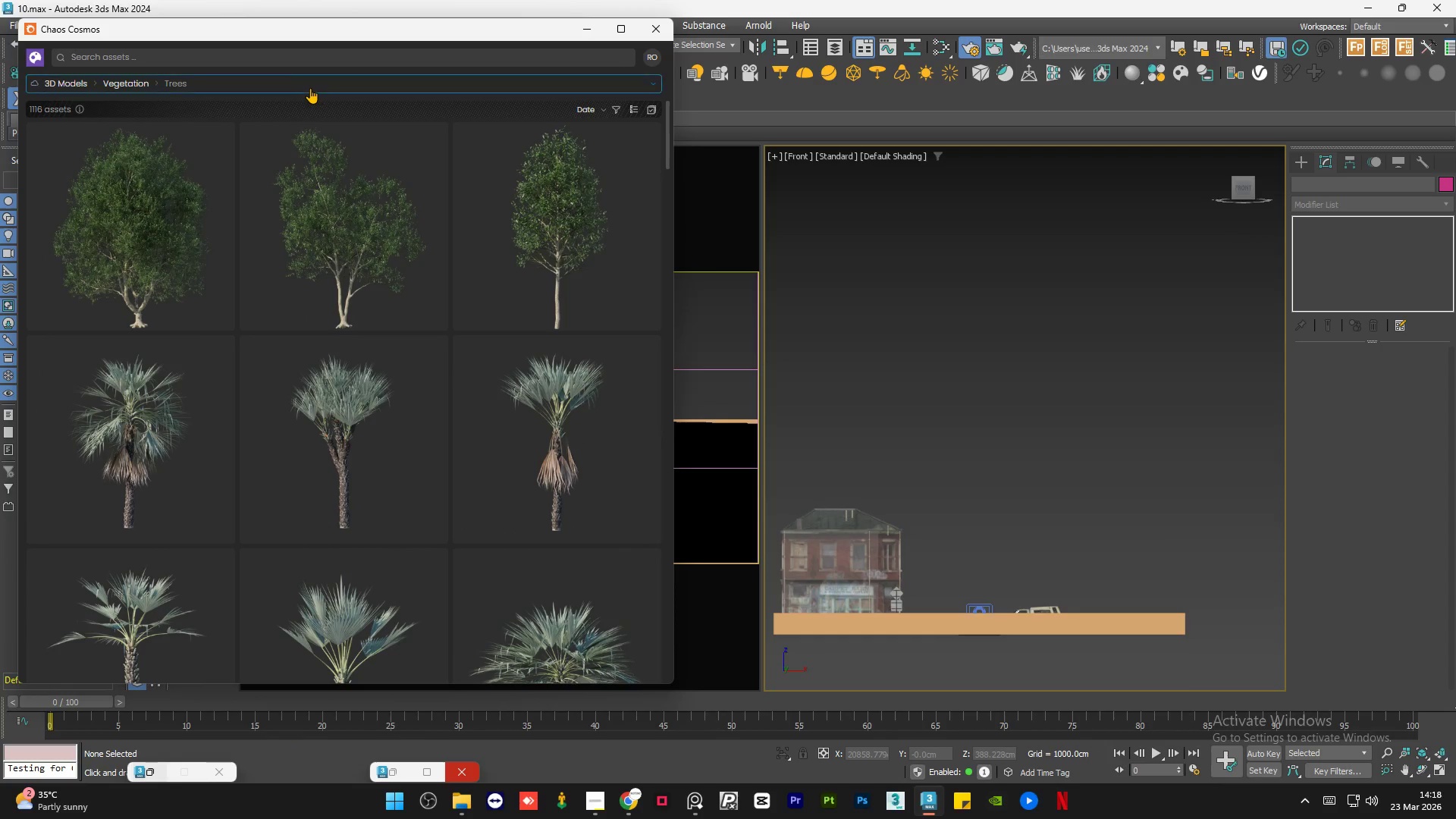 
left_click([310, 88])
 